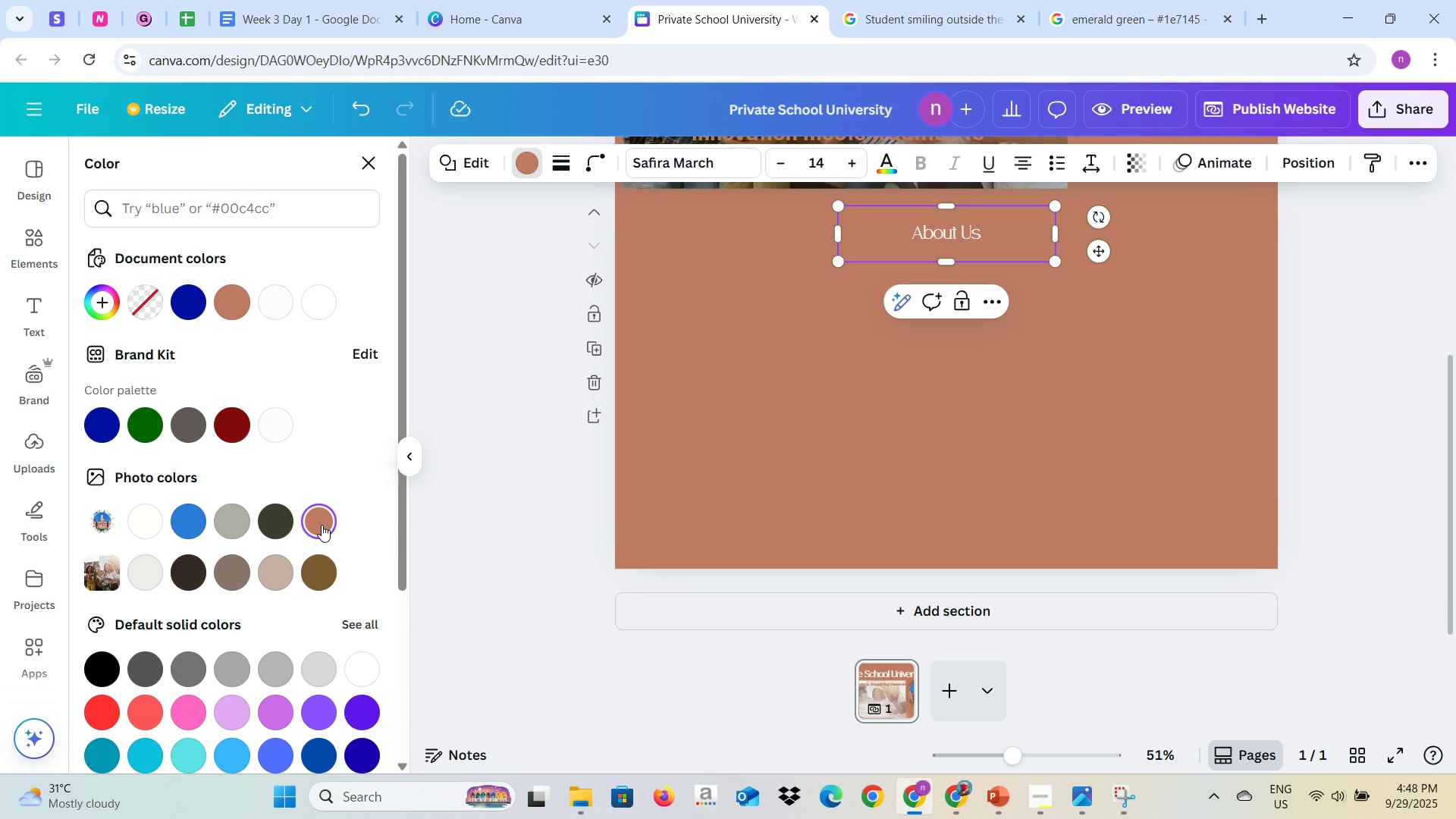 
left_click([143, 436])
 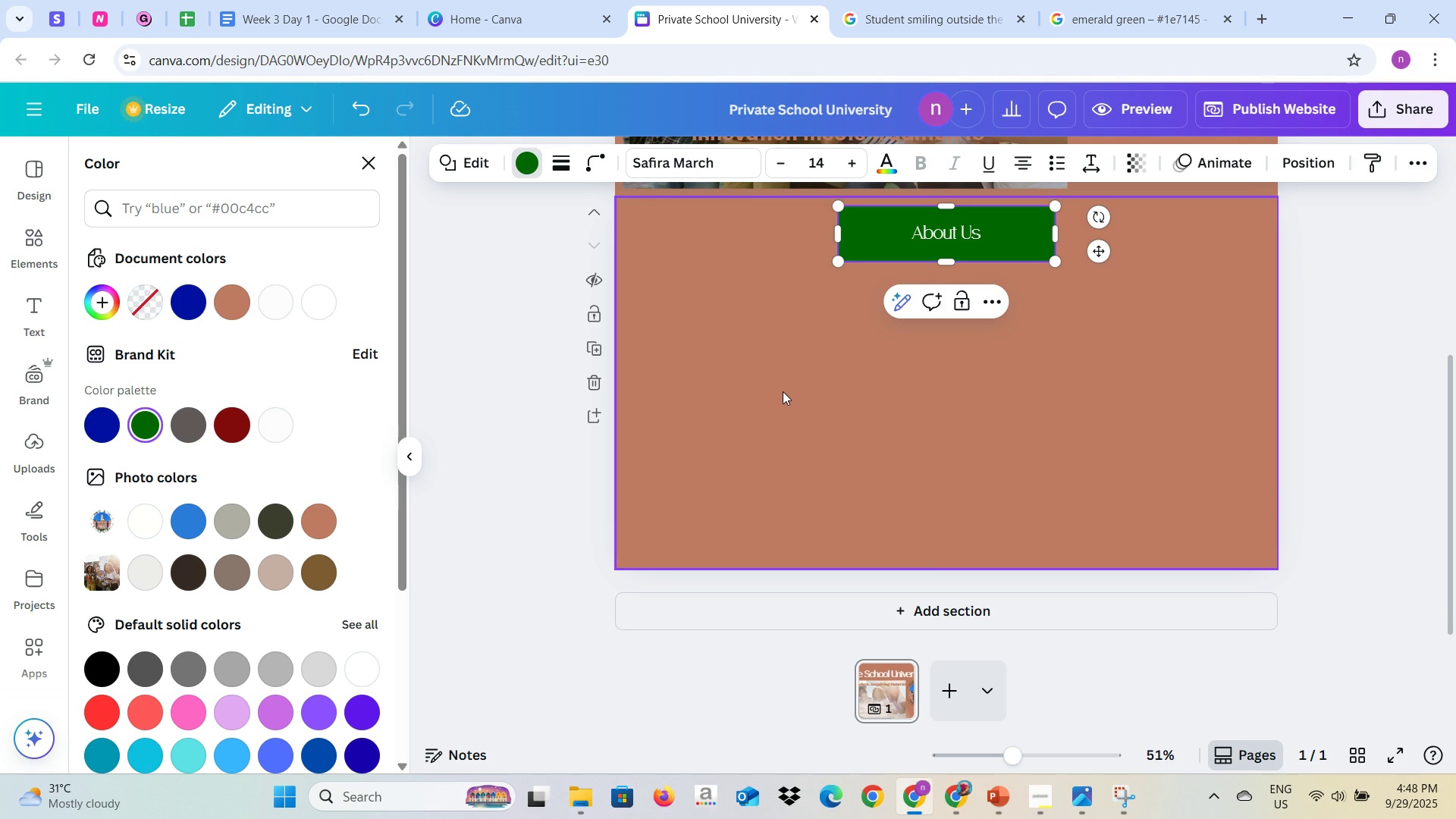 
left_click([783, 391])
 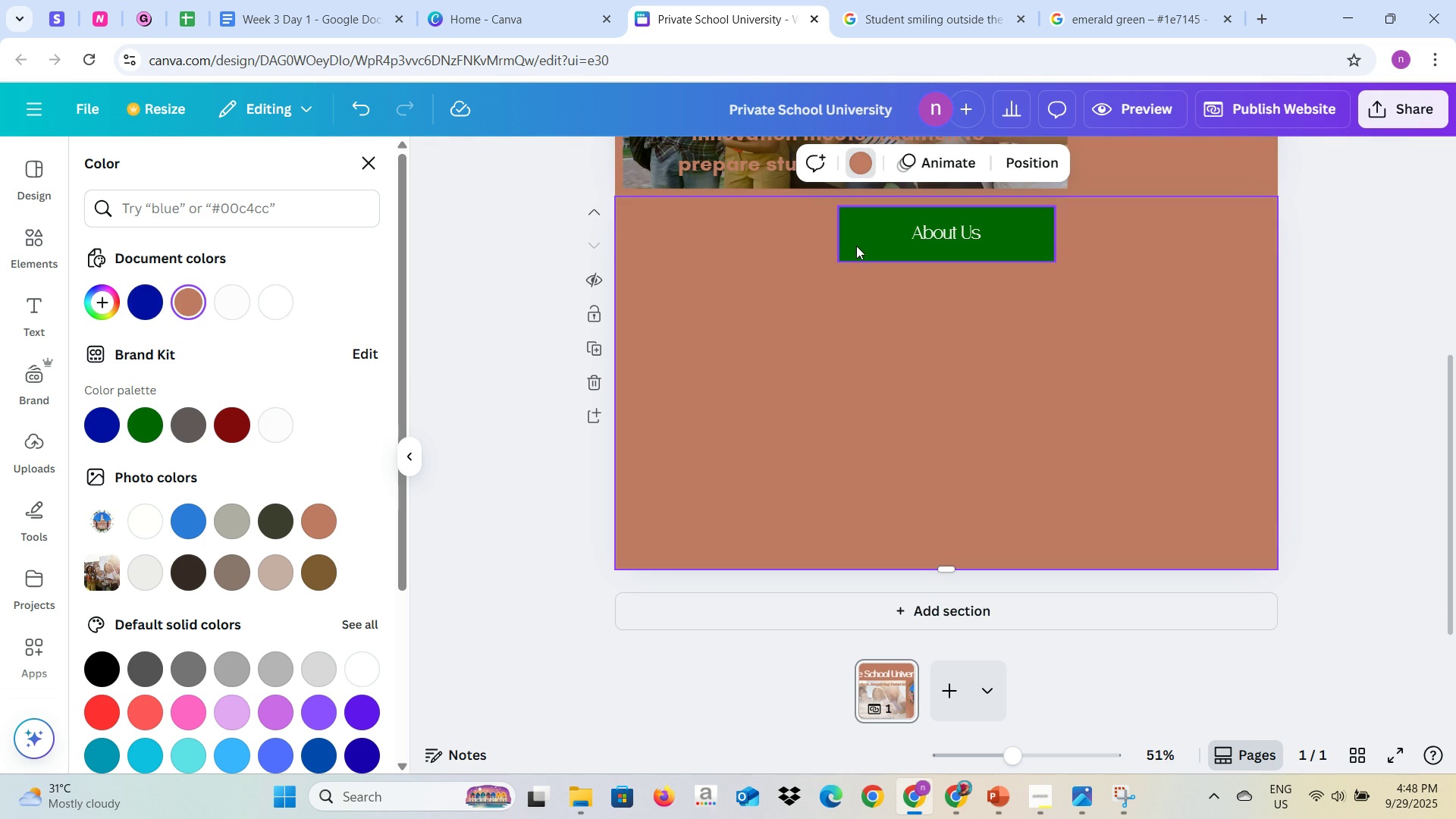 
left_click([856, 246])
 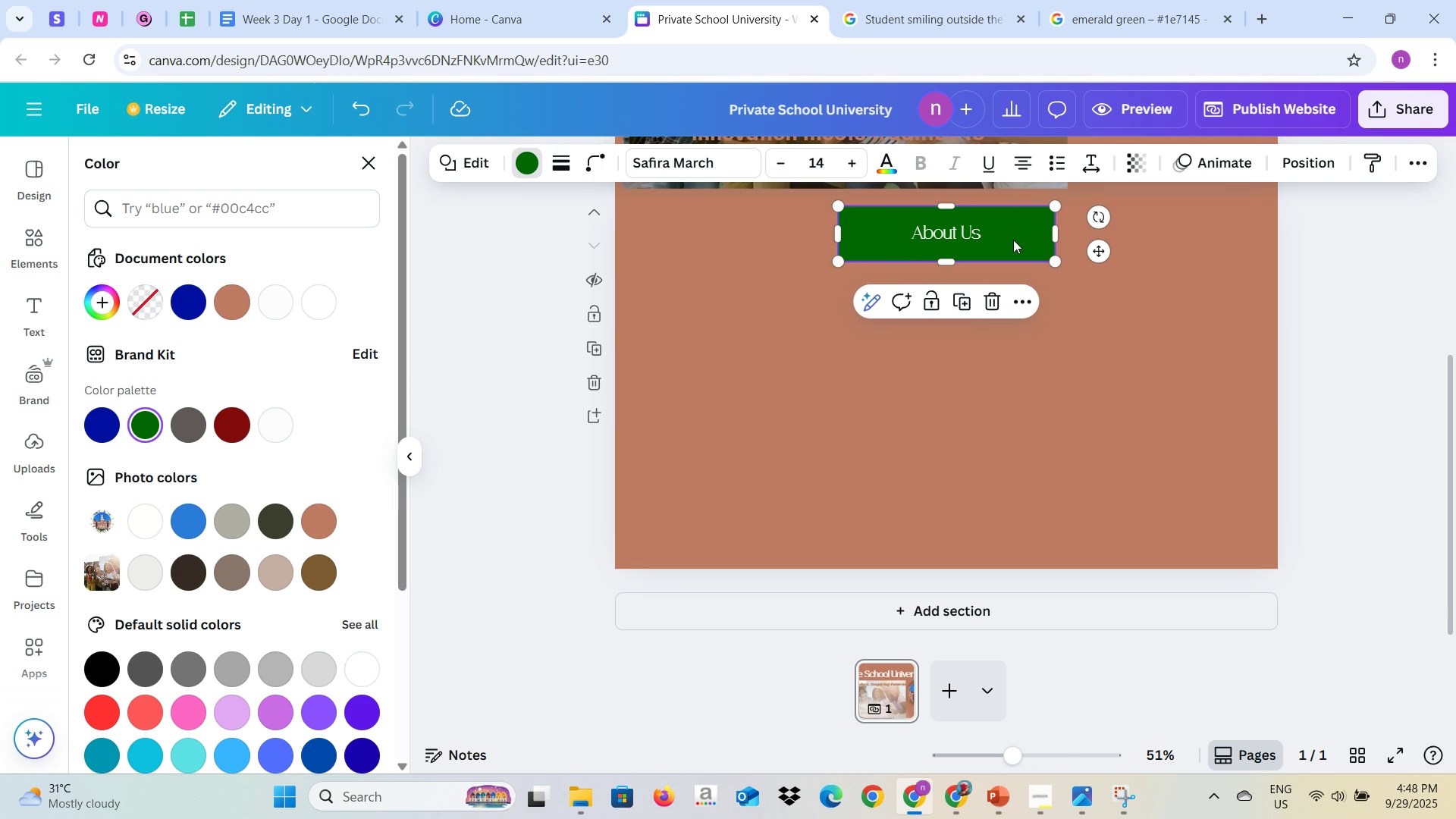 
wait(9.08)
 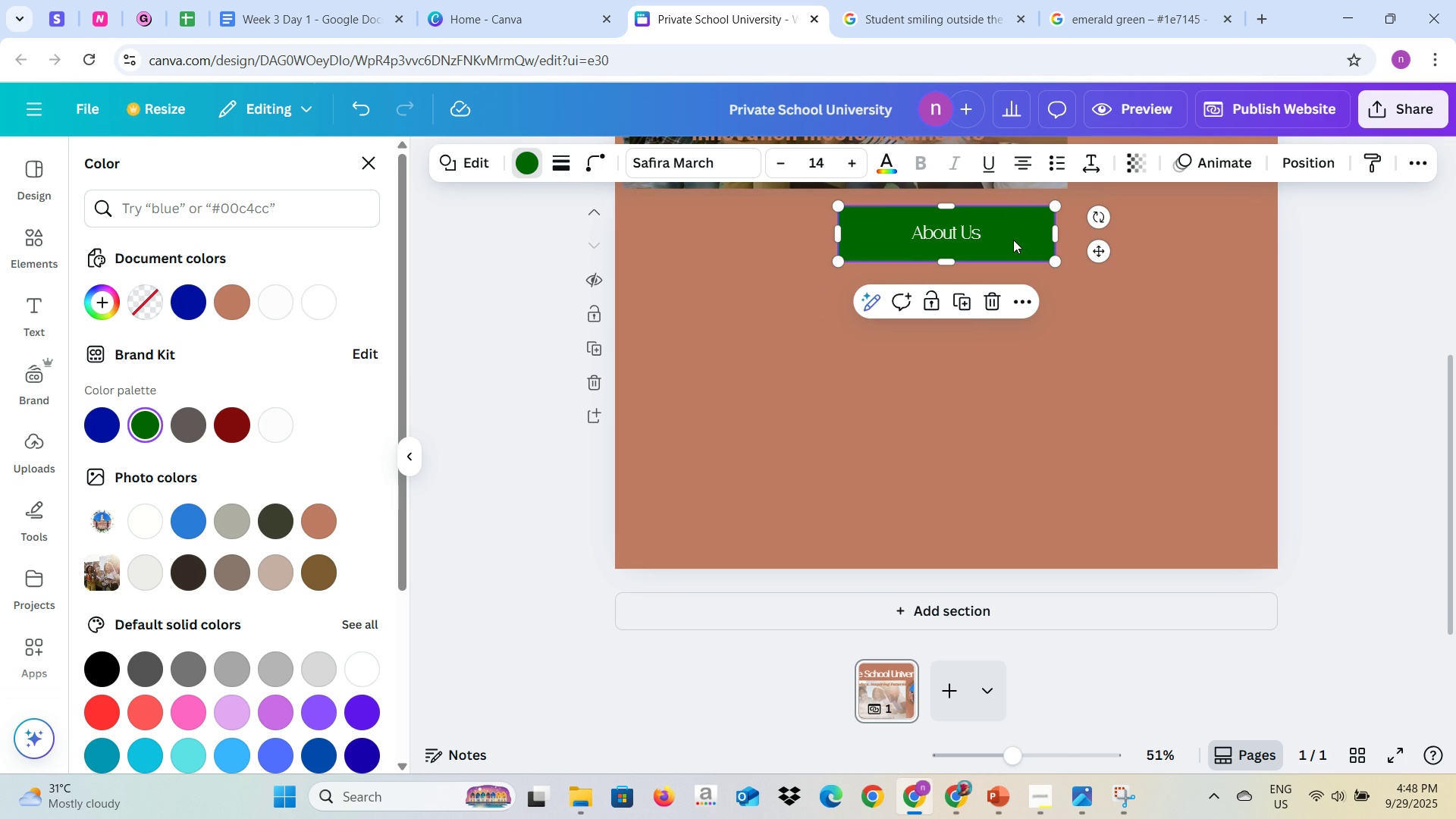 
left_click([1088, 274])
 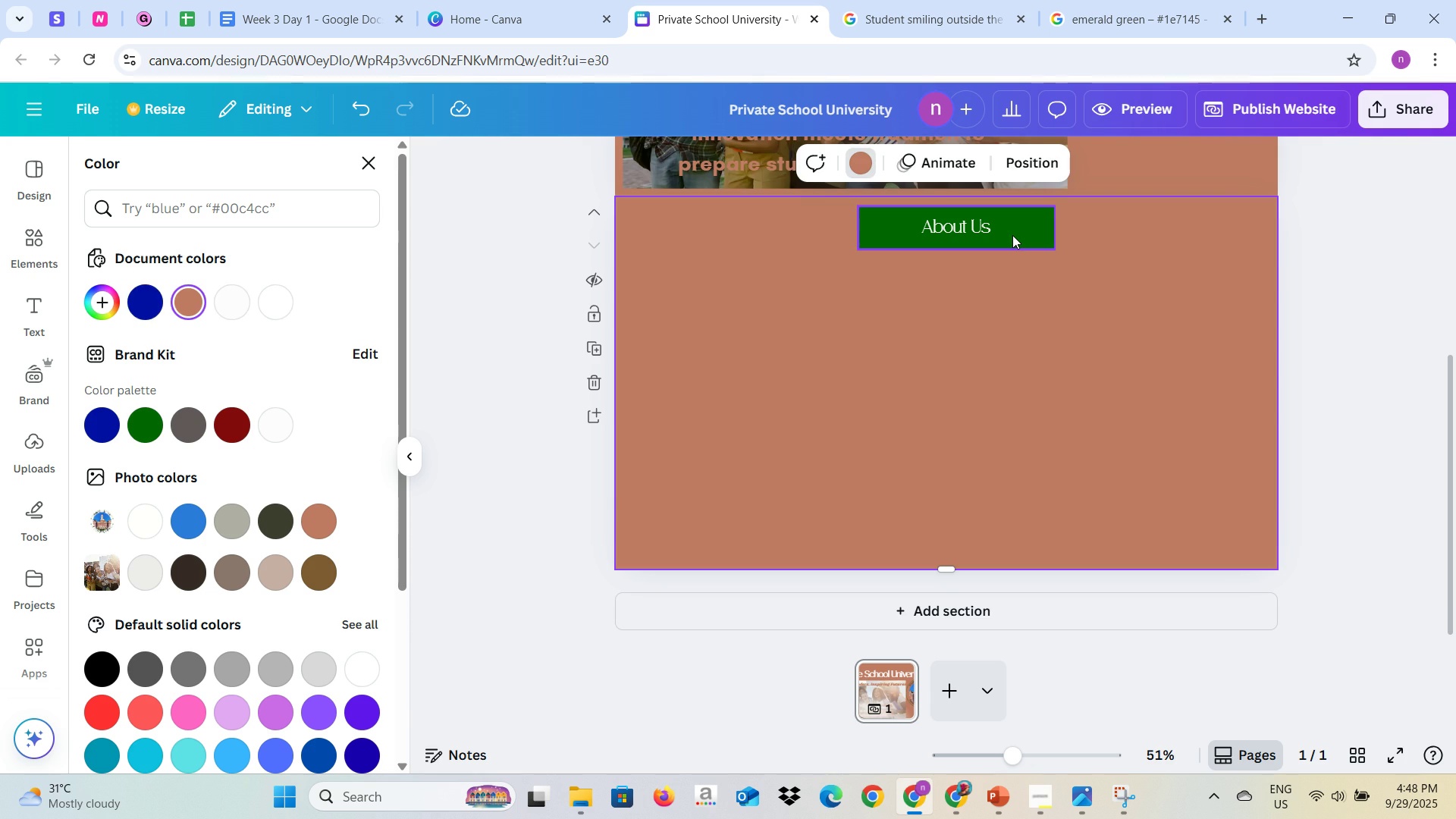 
left_click([1012, 235])
 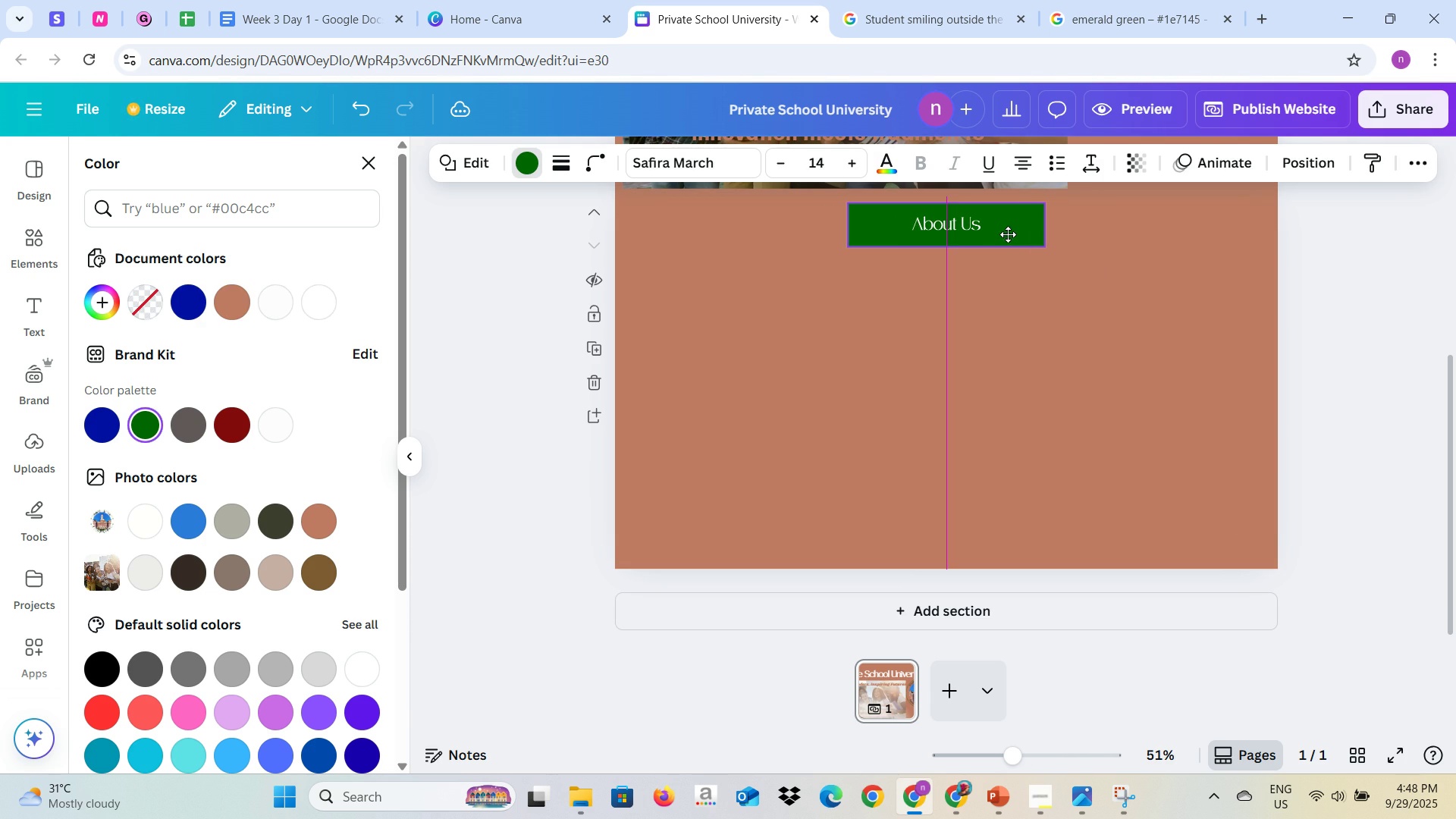 
wait(5.29)
 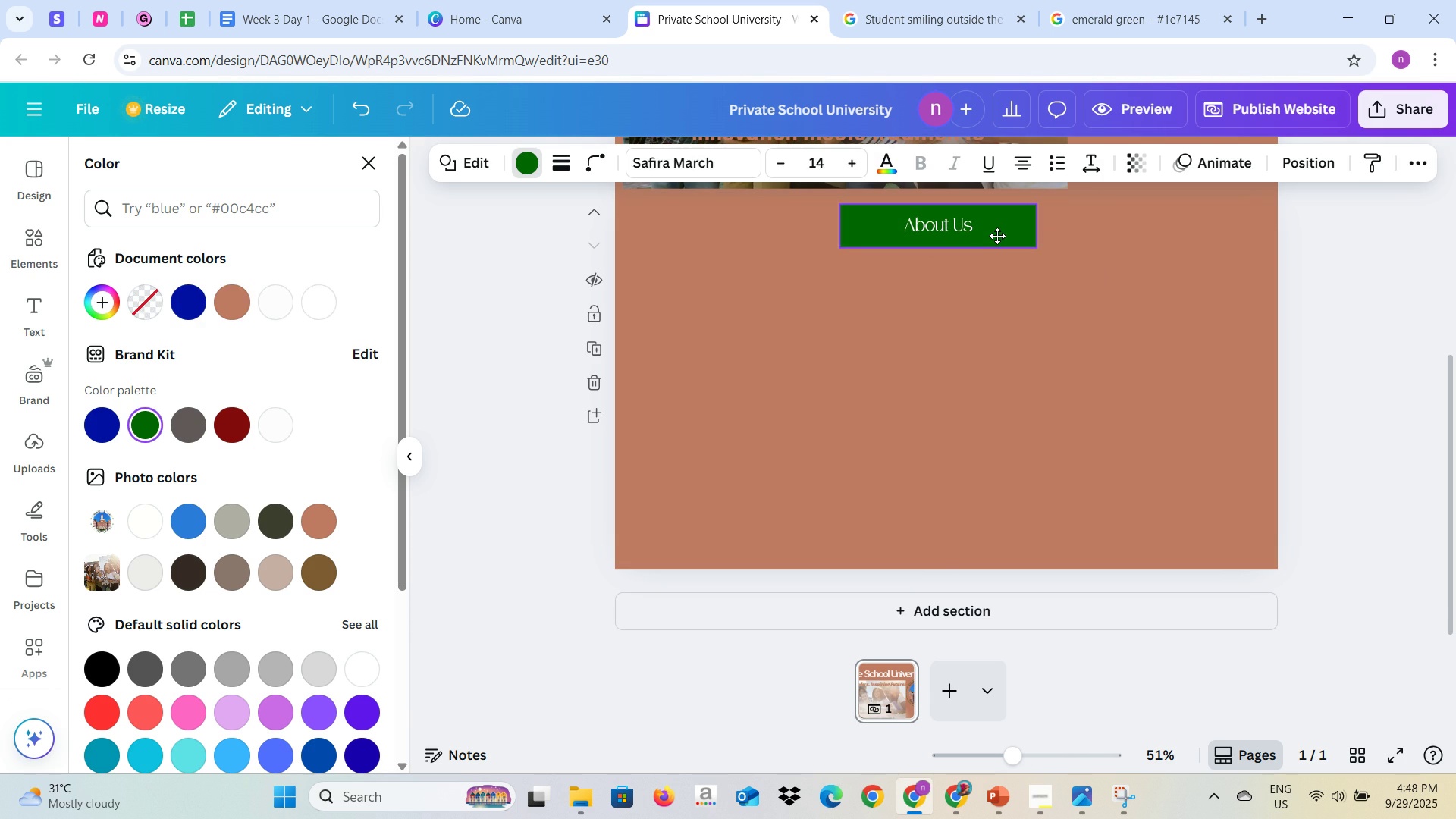 
left_click([1023, 292])
 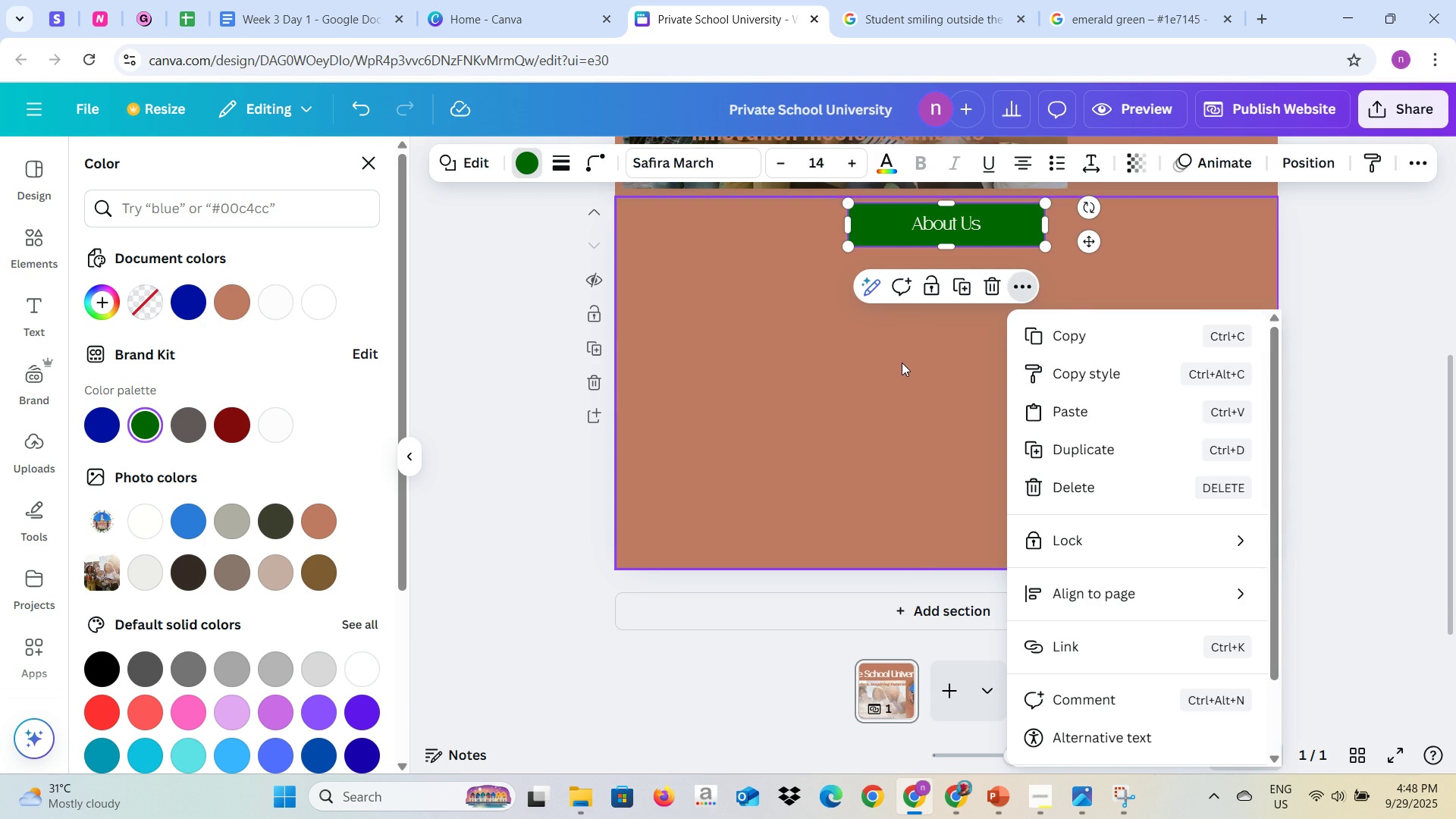 
left_click([902, 368])
 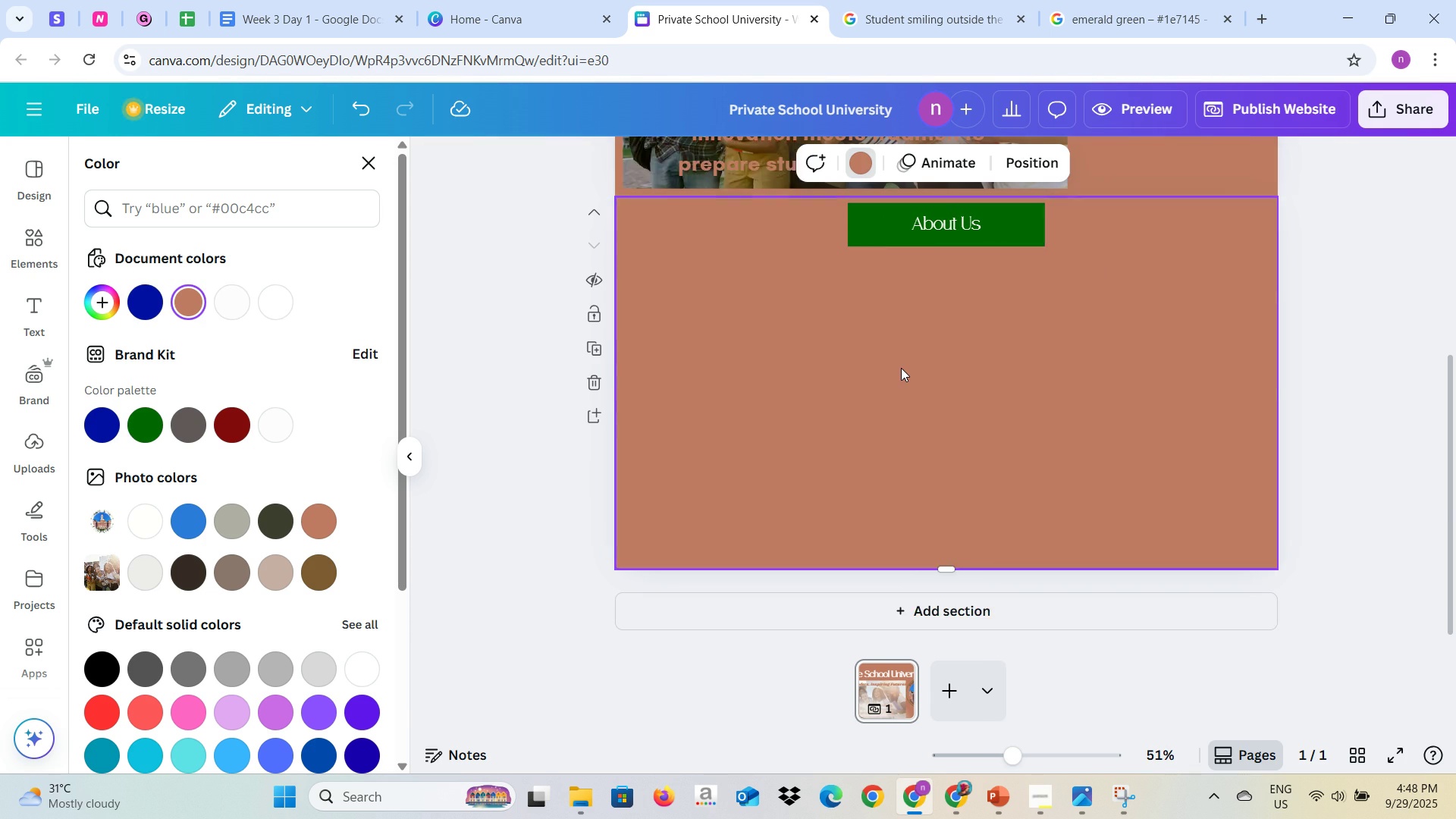 
scroll: coordinate [901, 368], scroll_direction: up, amount: 2.0
 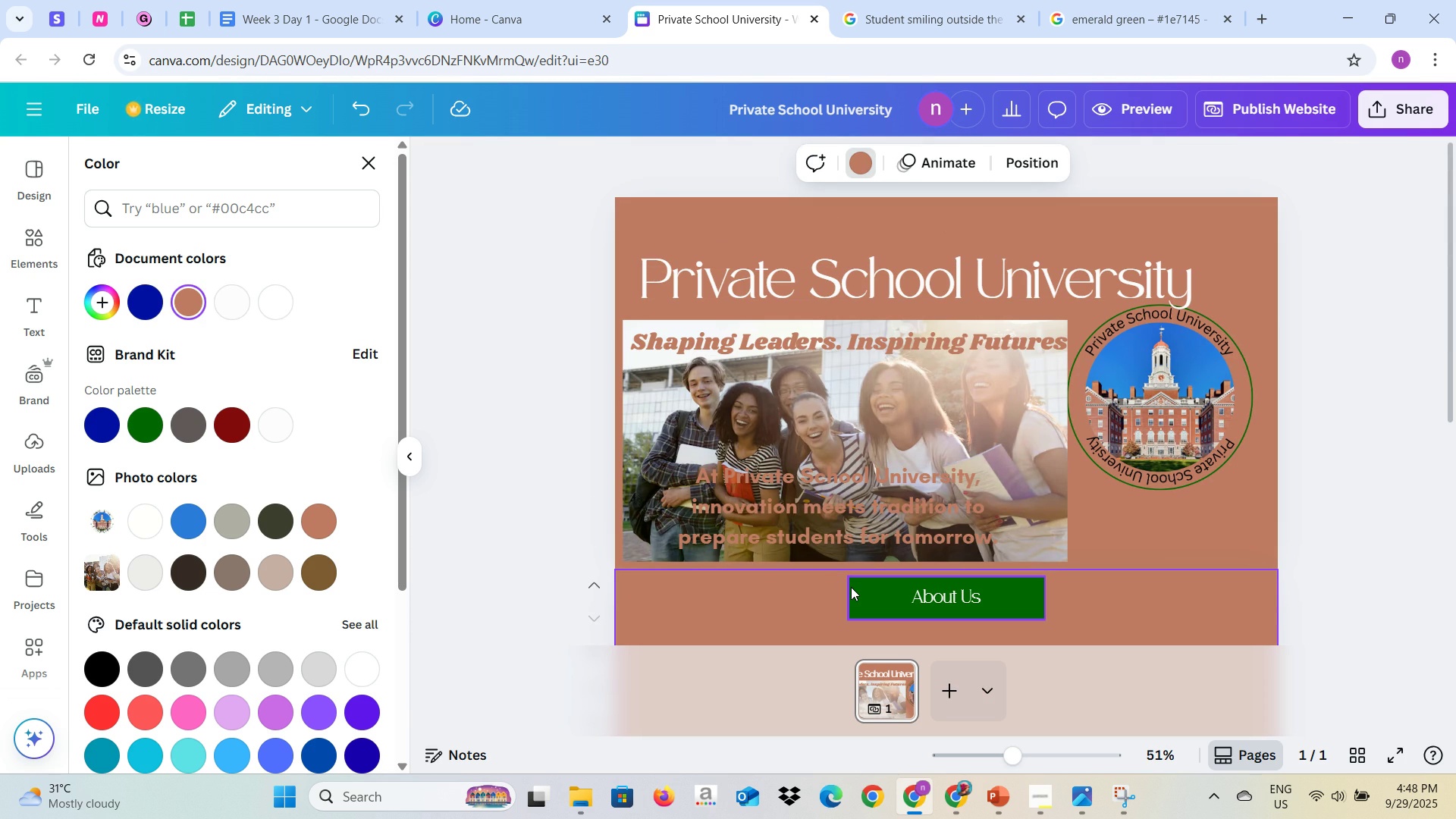 
left_click([50, 247])
 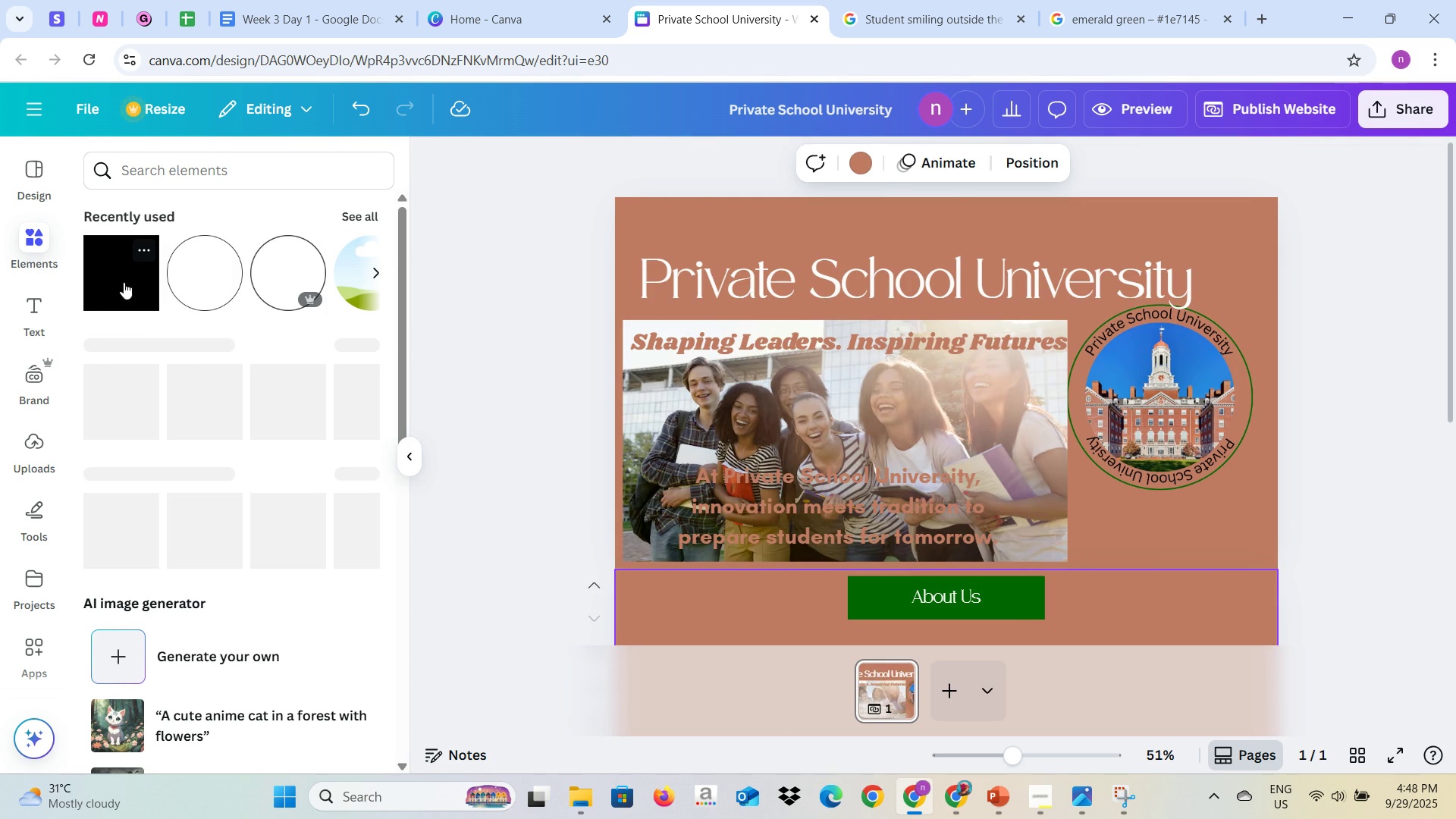 
mouse_move([156, 382])
 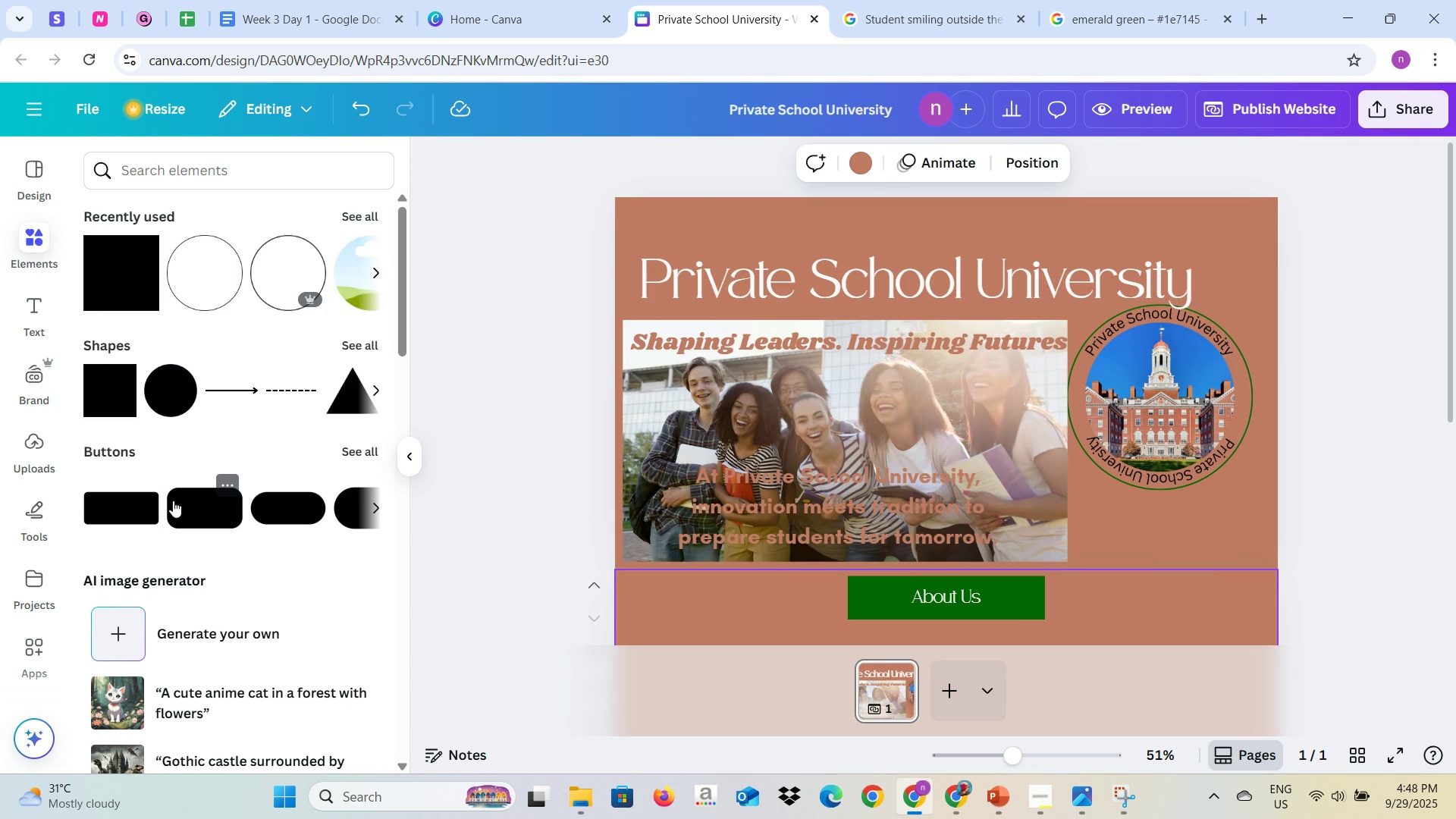 
left_click([173, 500])
 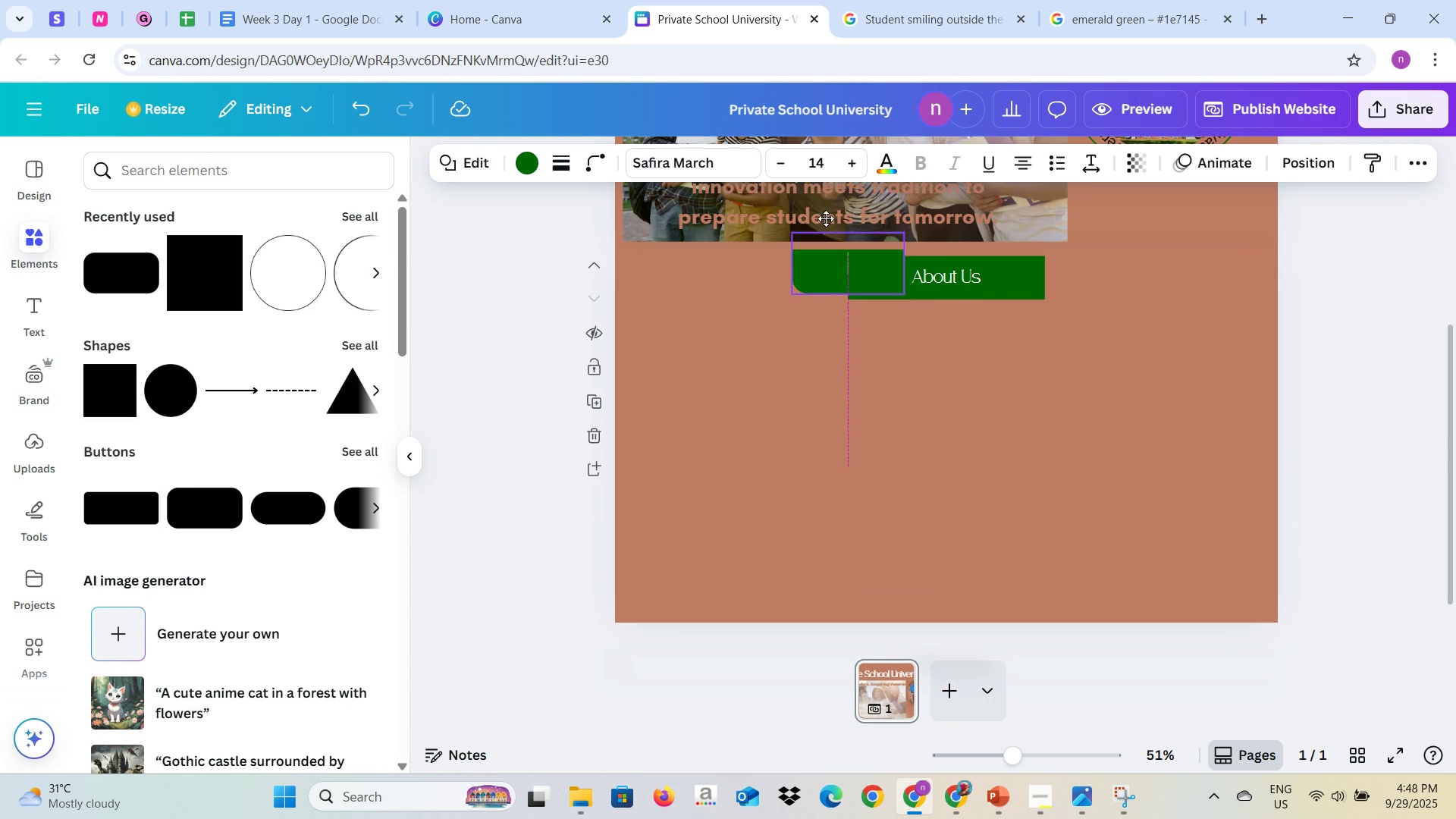 
scroll: coordinate [817, 314], scroll_direction: up, amount: 2.0
 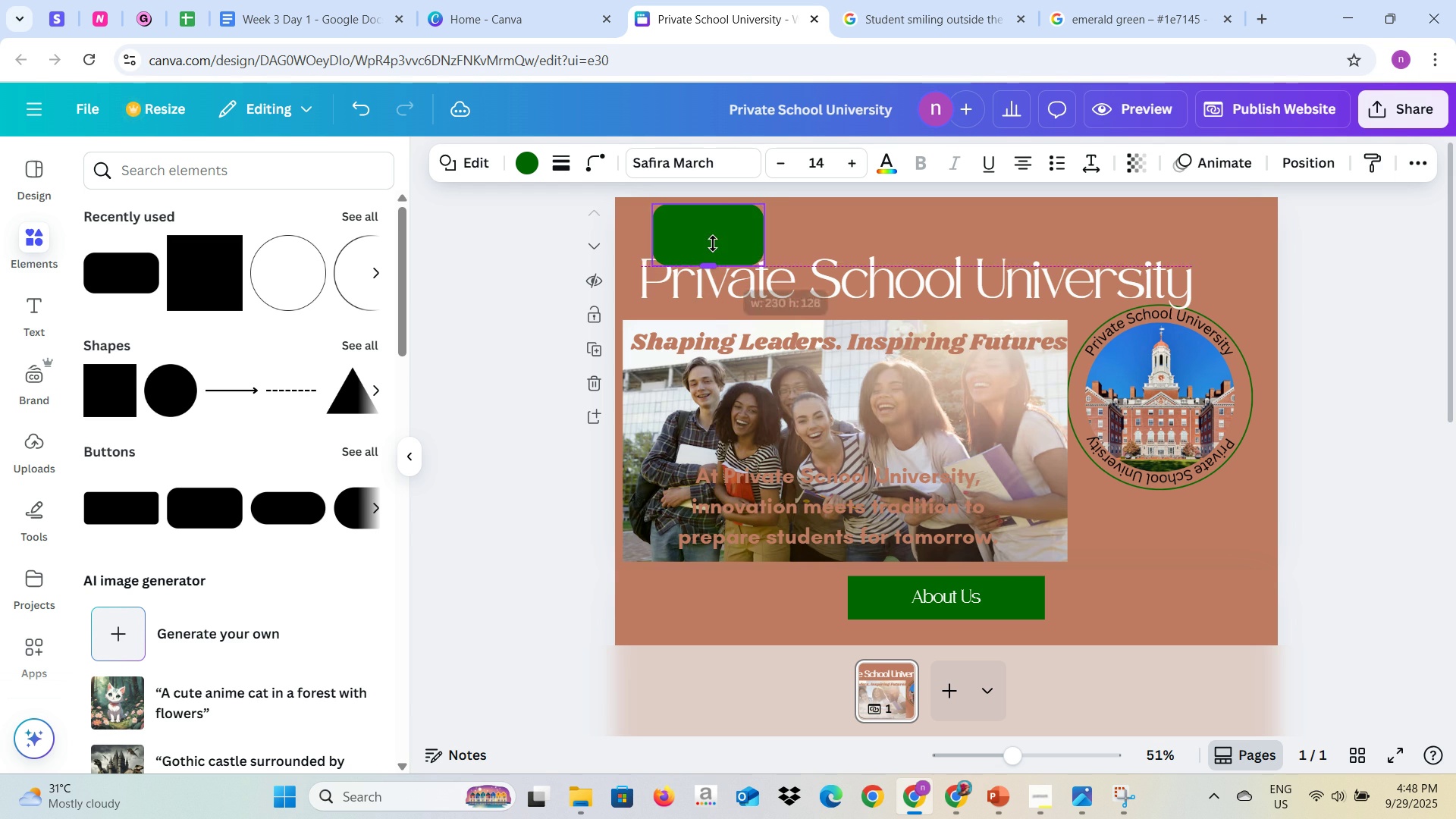 
wait(5.28)
 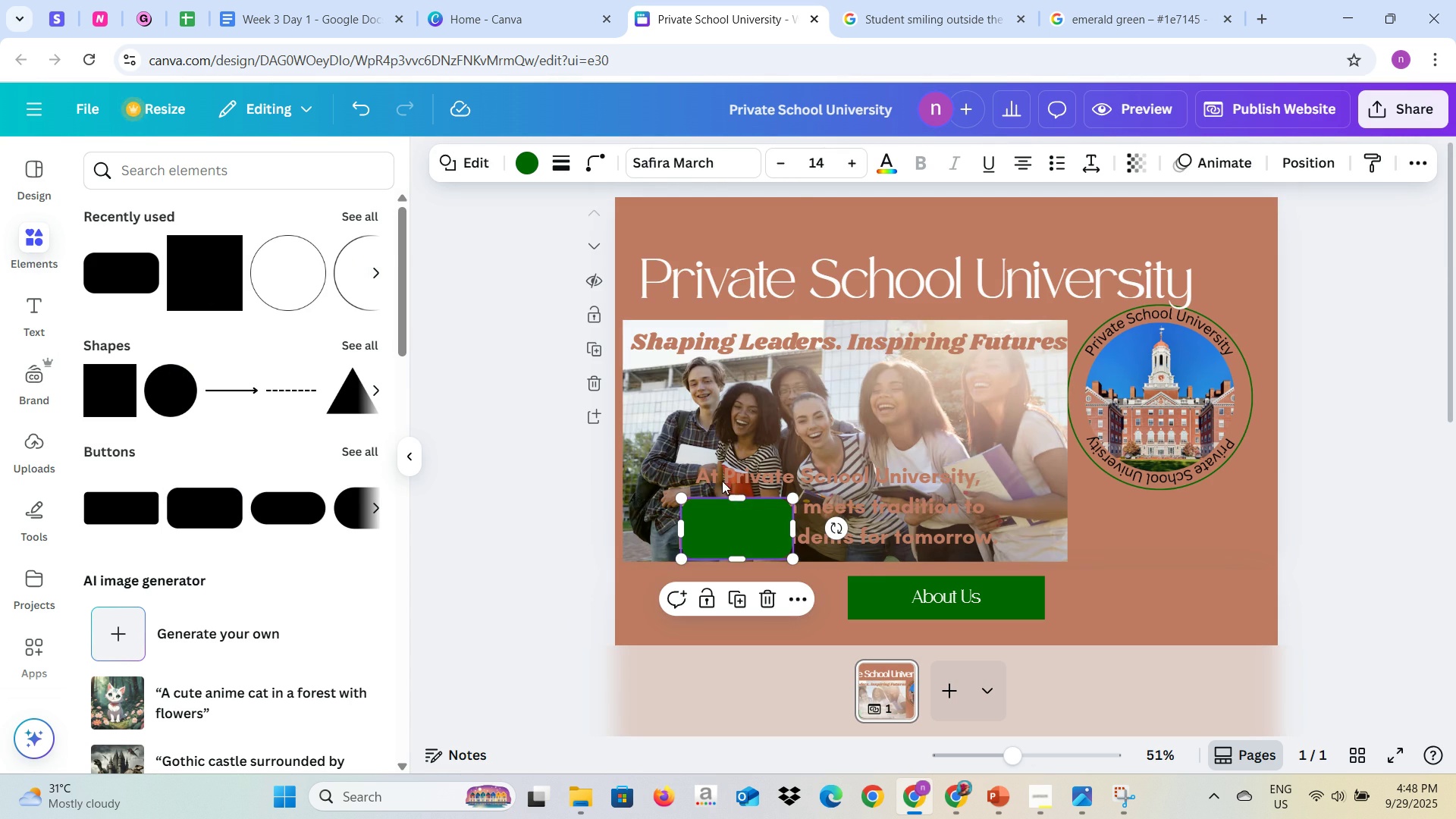 
left_click([715, 225])
 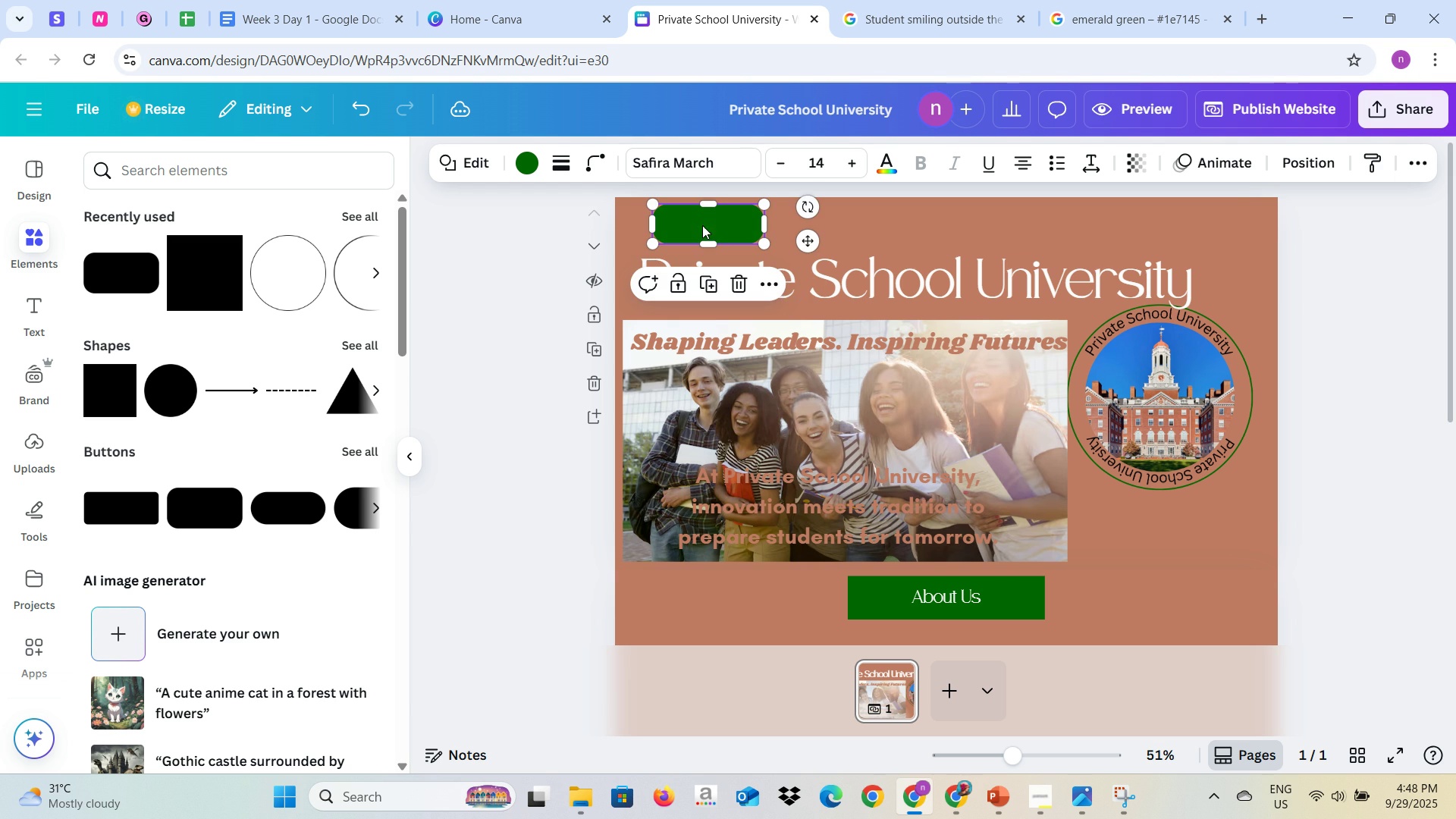 
double_click([702, 225])
 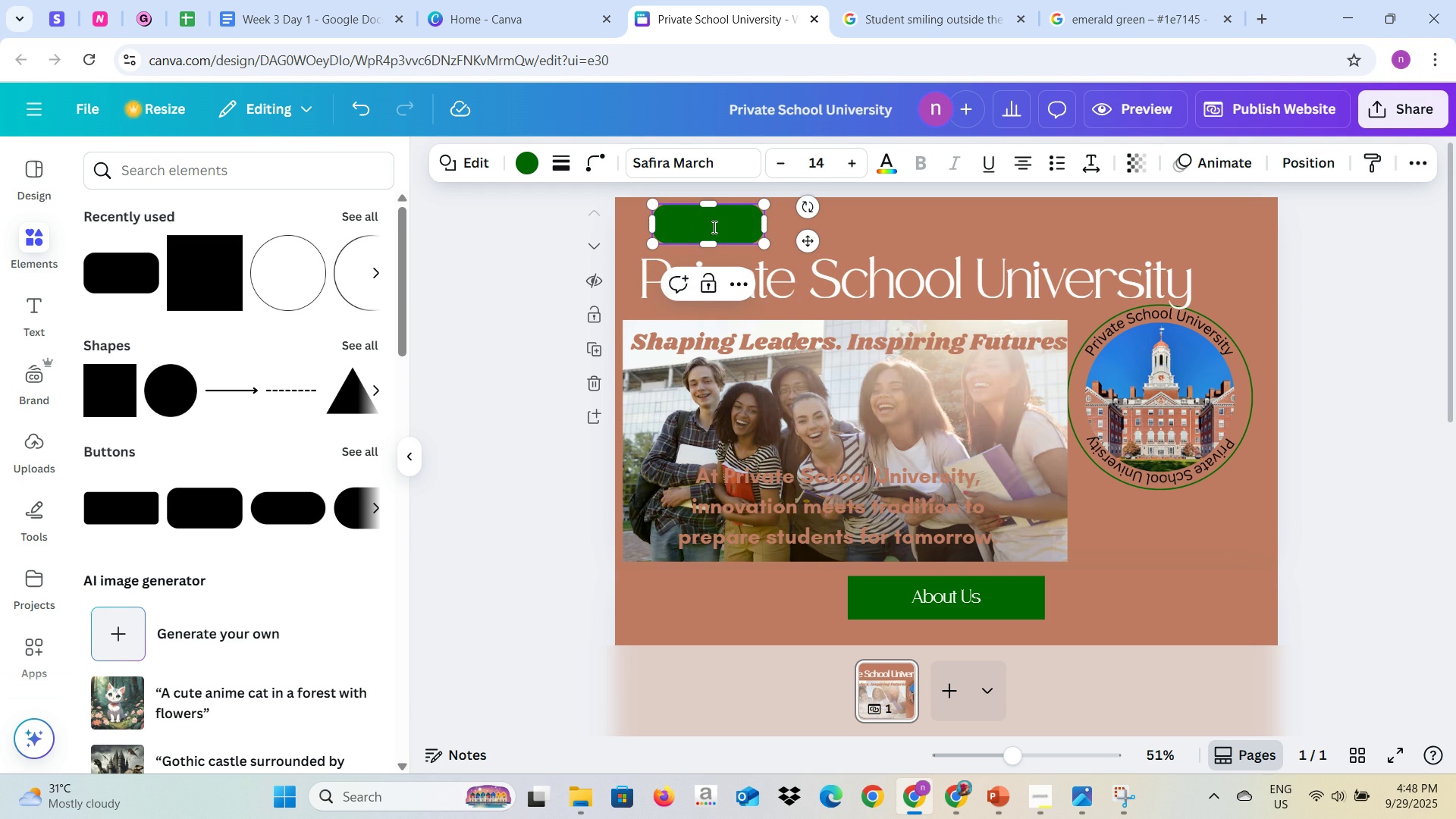 
left_click([713, 227])
 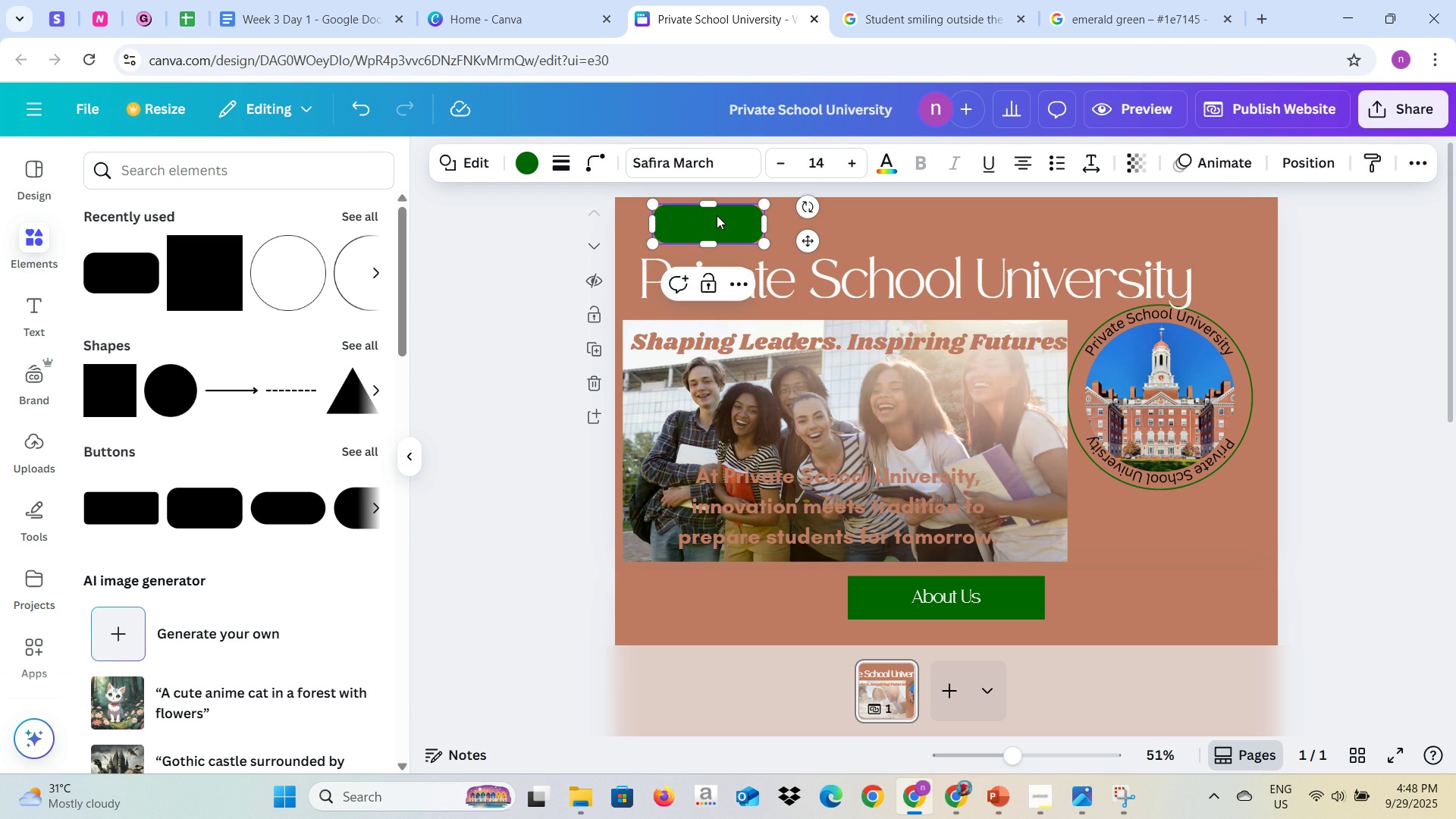 
type(Home)
 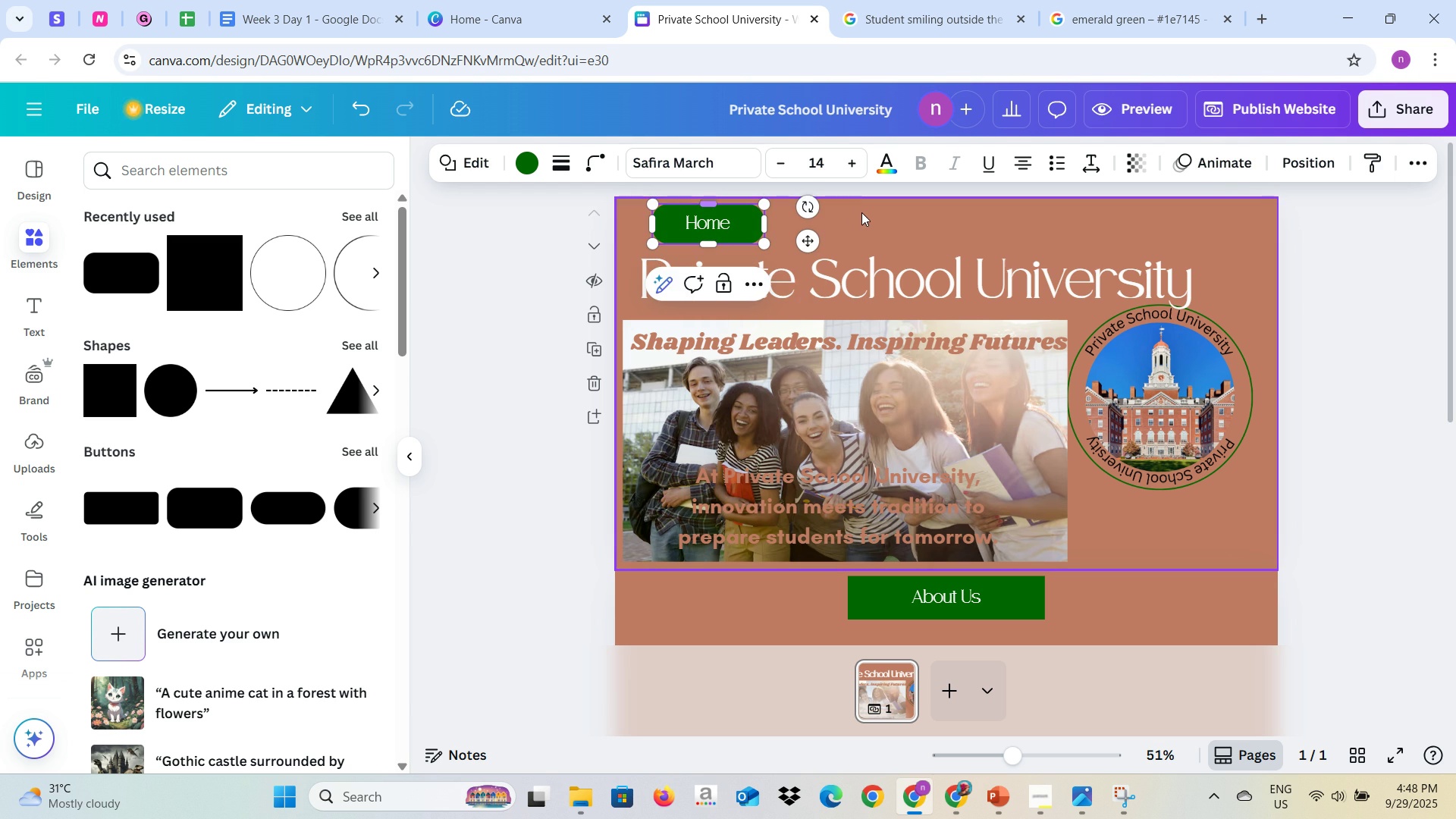 
left_click([866, 216])
 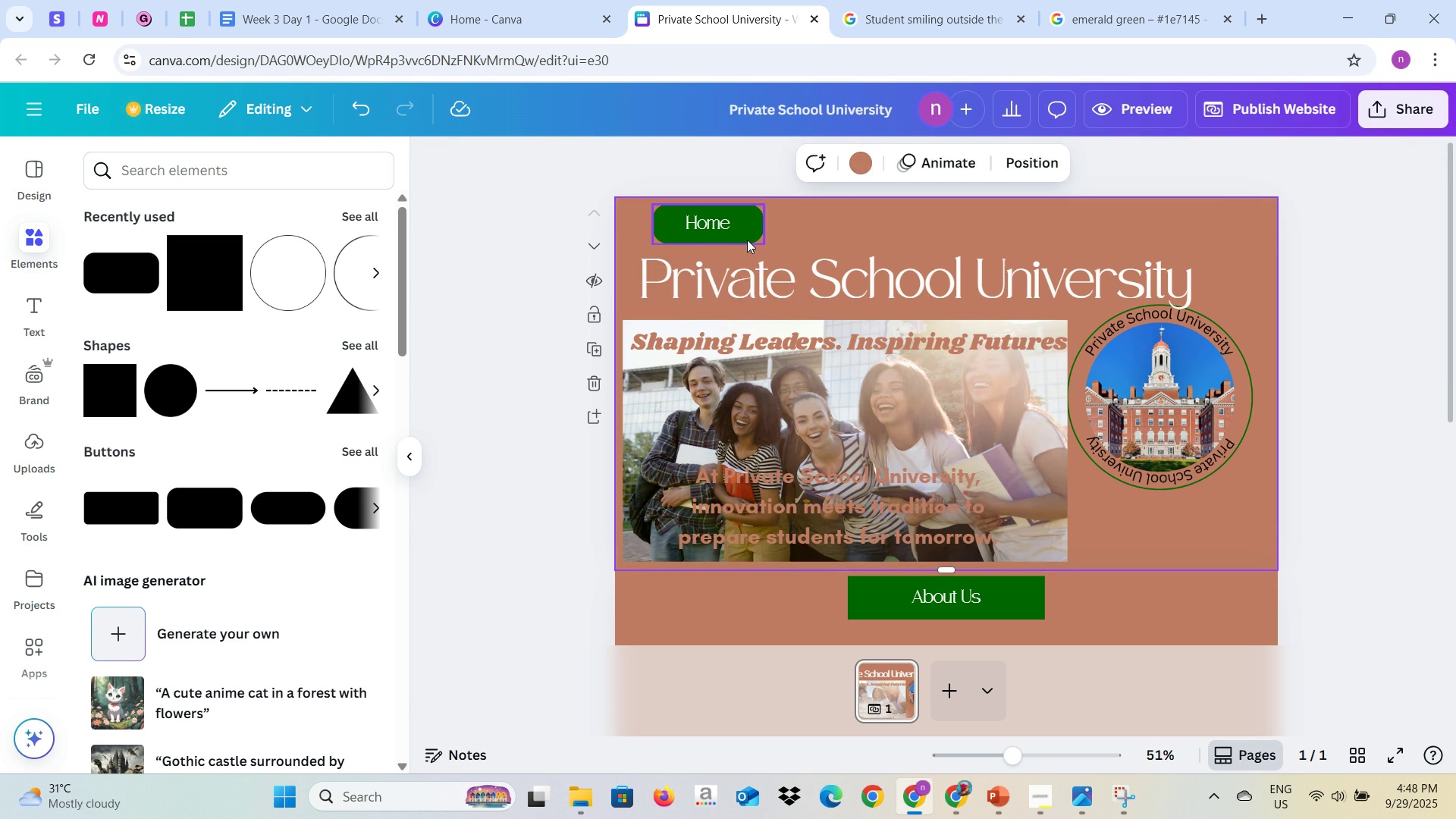 
key(Alt+AltLeft)
 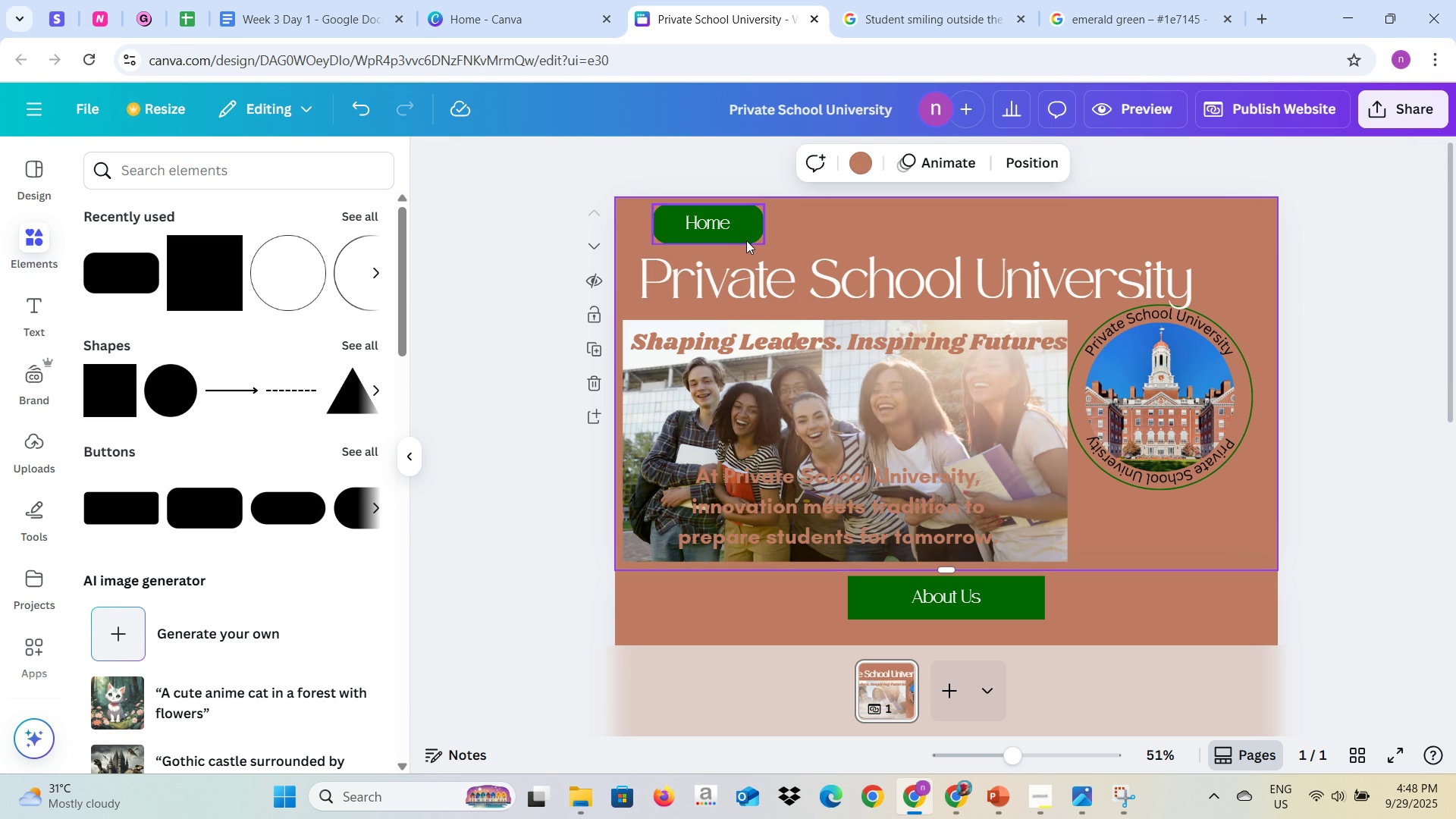 
key(Alt+Tab)
 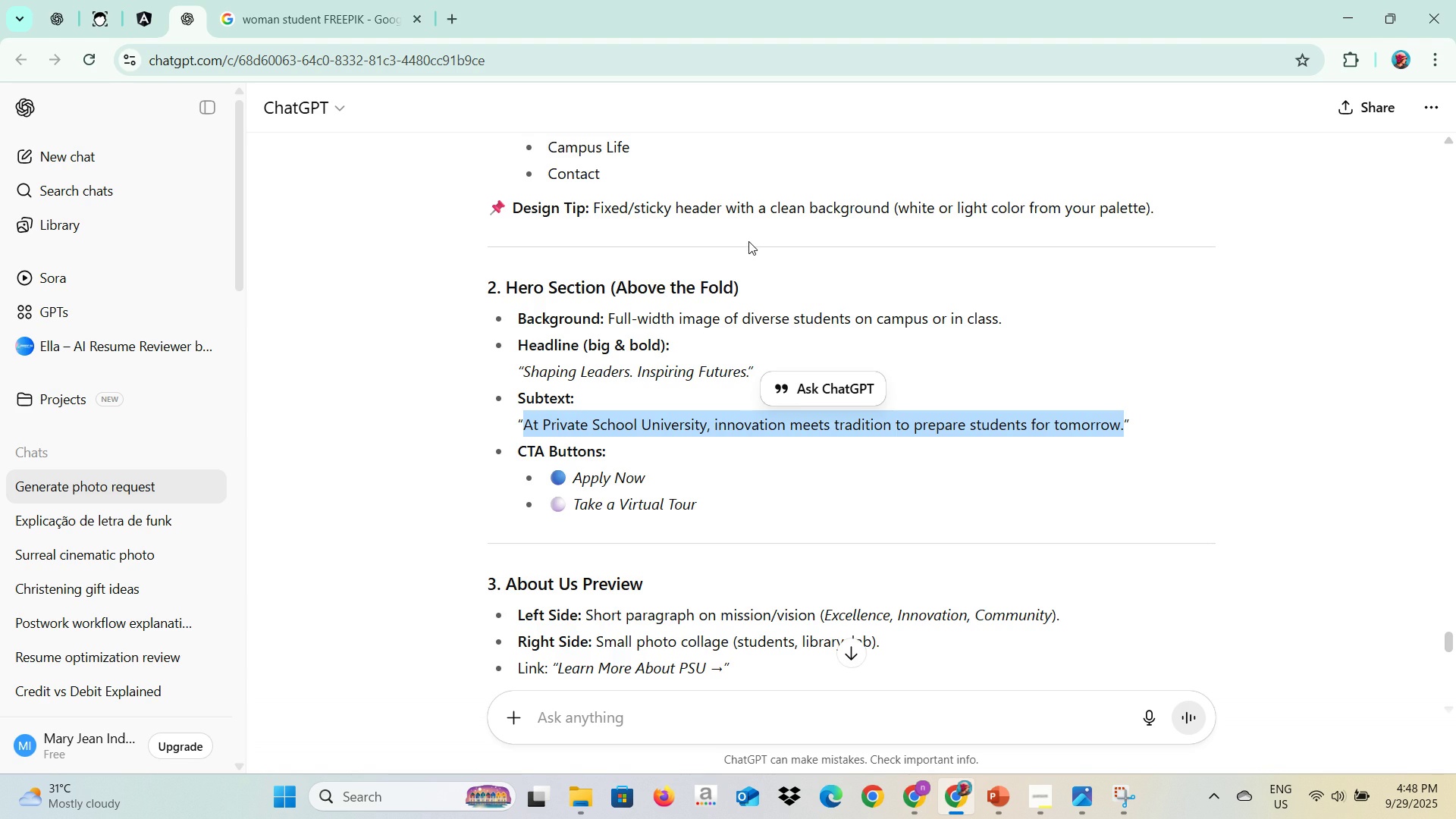 
scroll: coordinate [747, 265], scroll_direction: up, amount: 1.0
 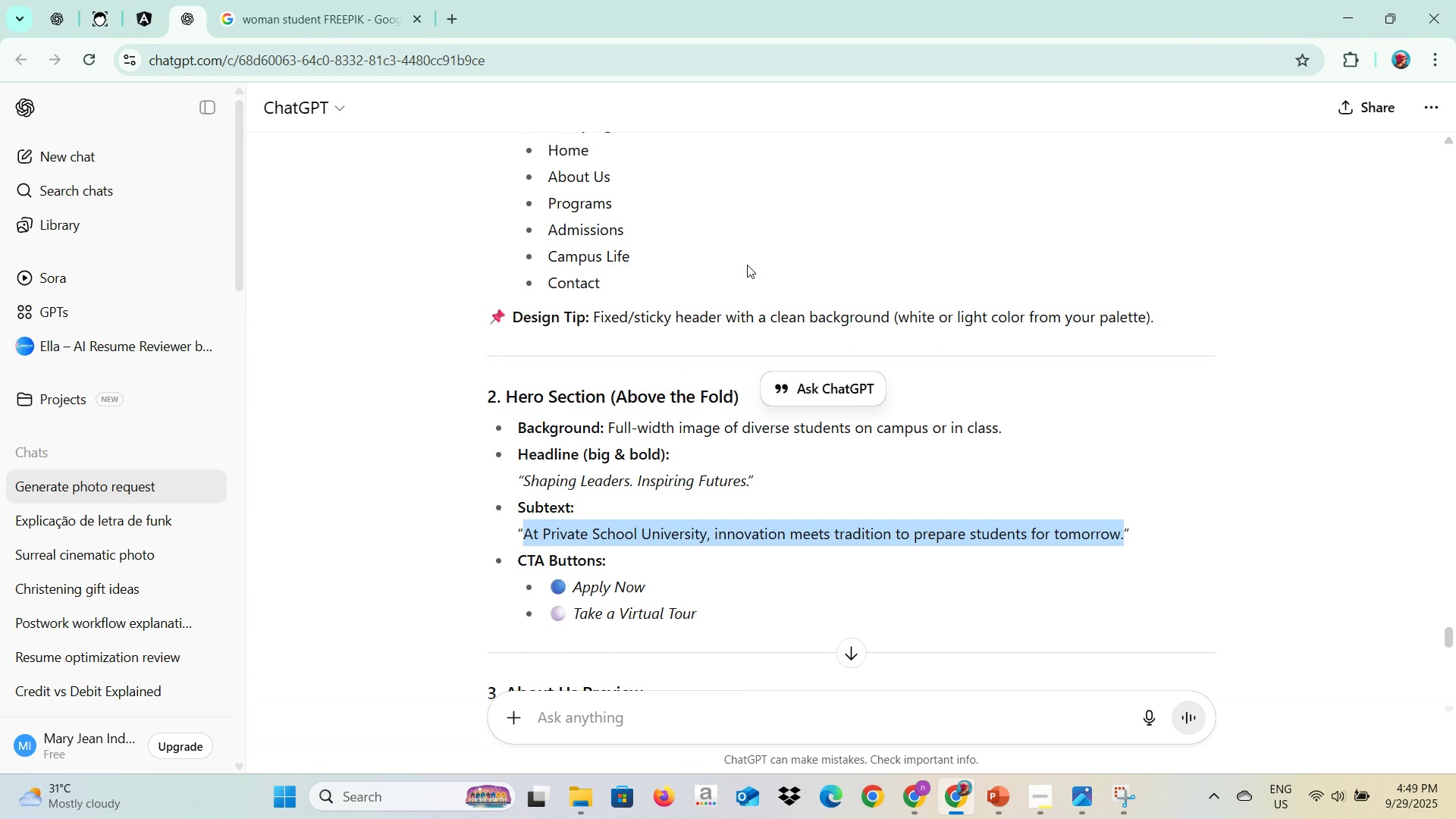 
key(Alt+AltLeft)
 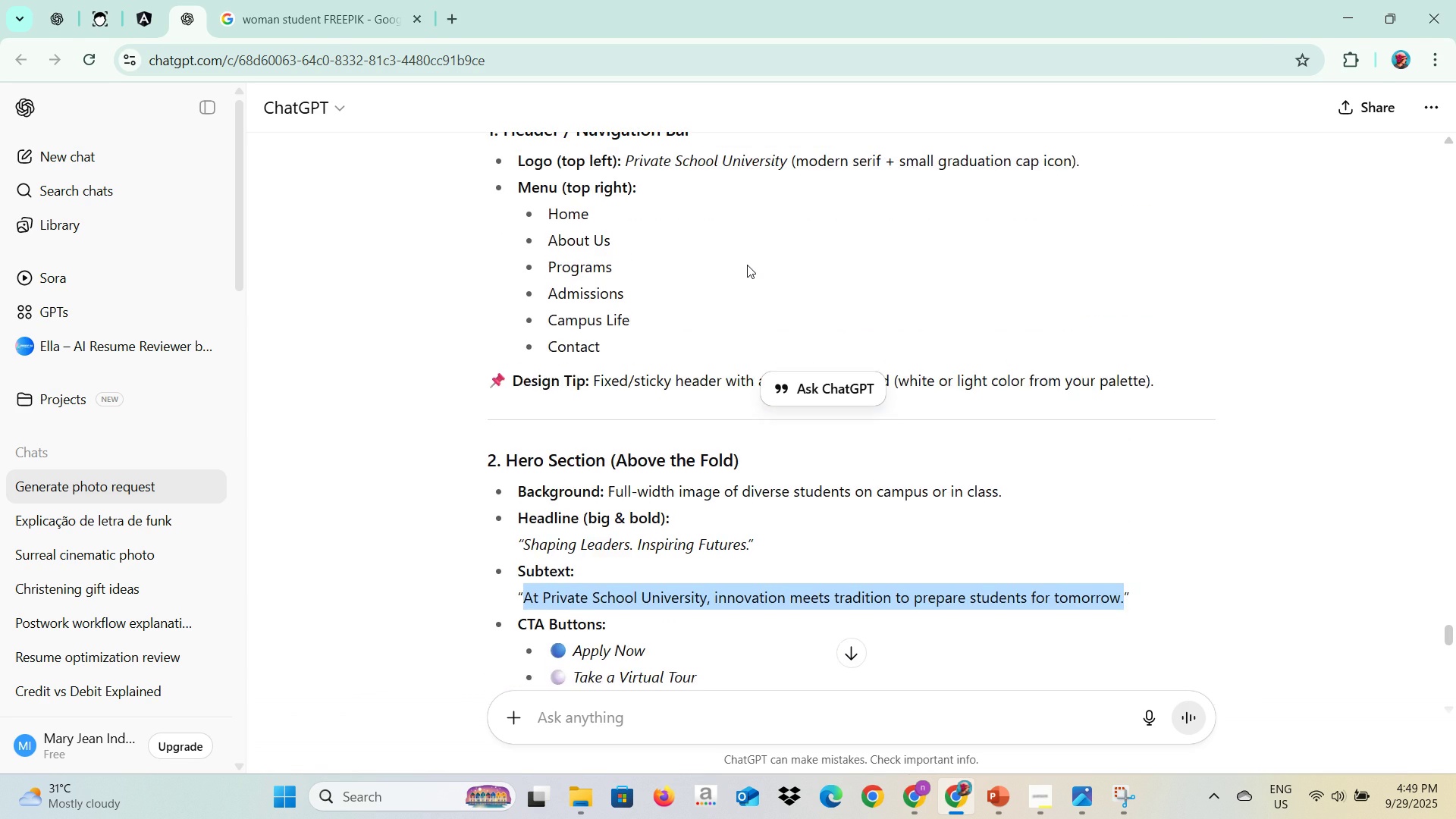 
key(Alt+Tab)
 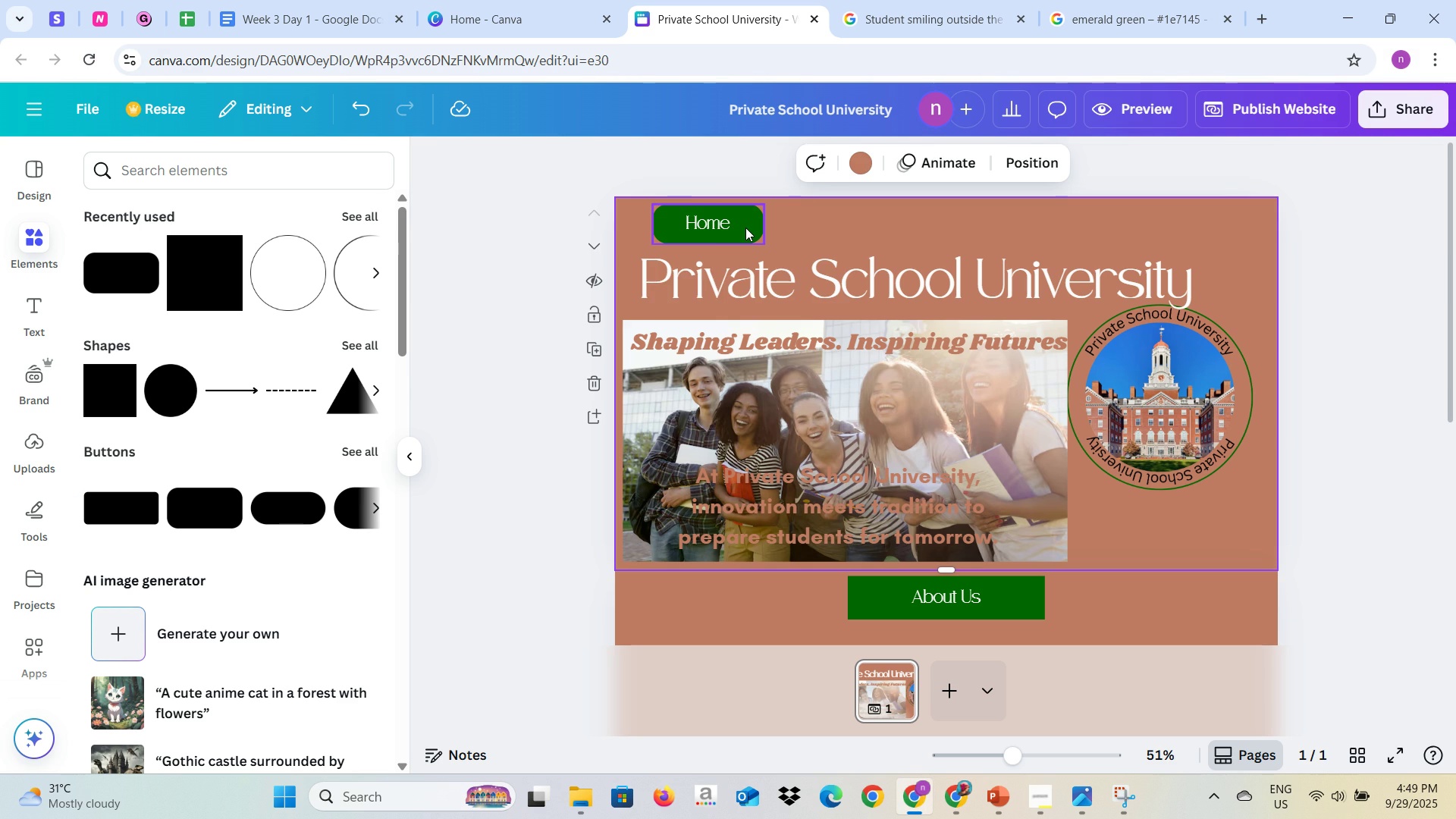 
left_click([745, 228])
 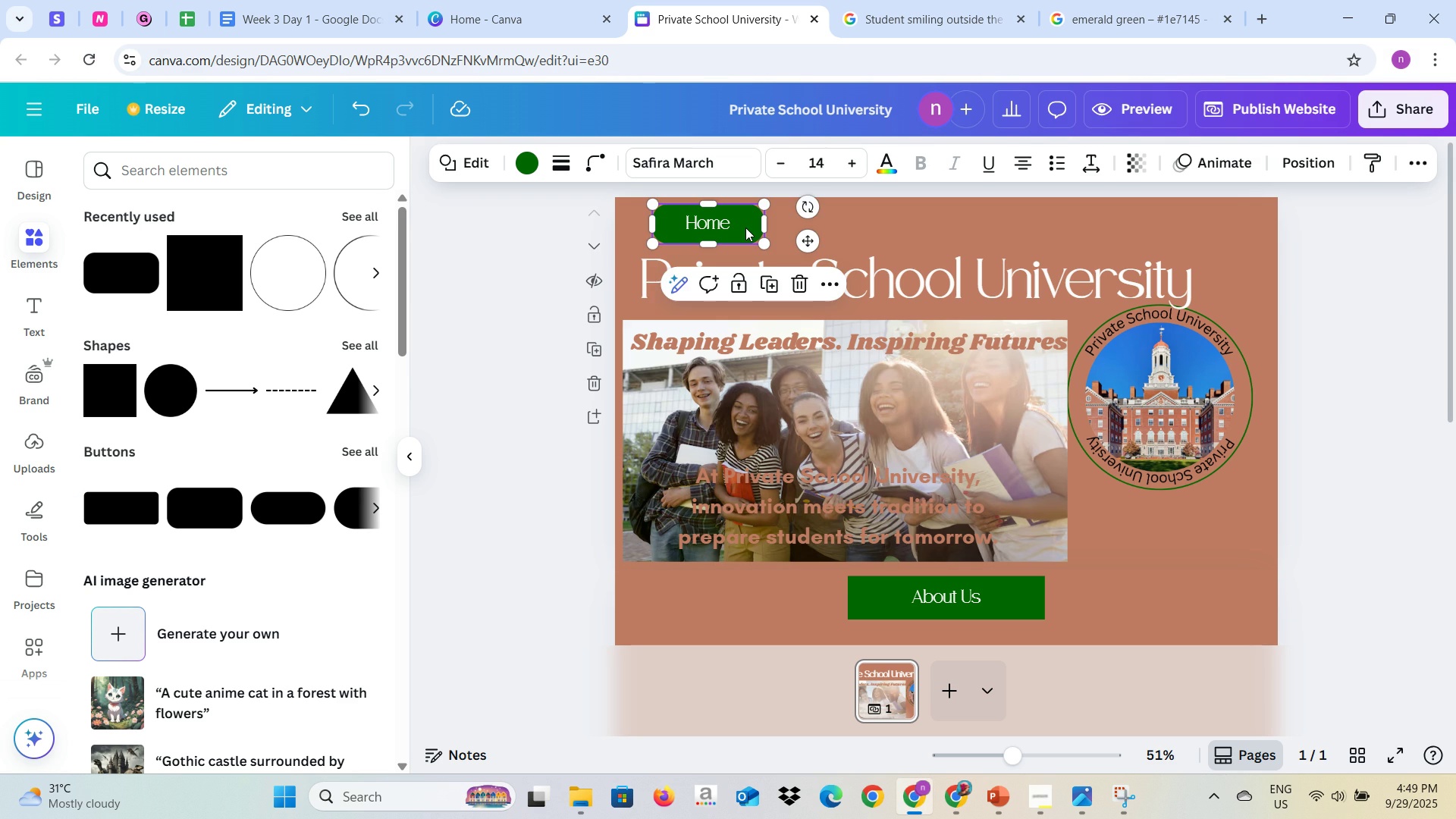 
key(Control+C)
 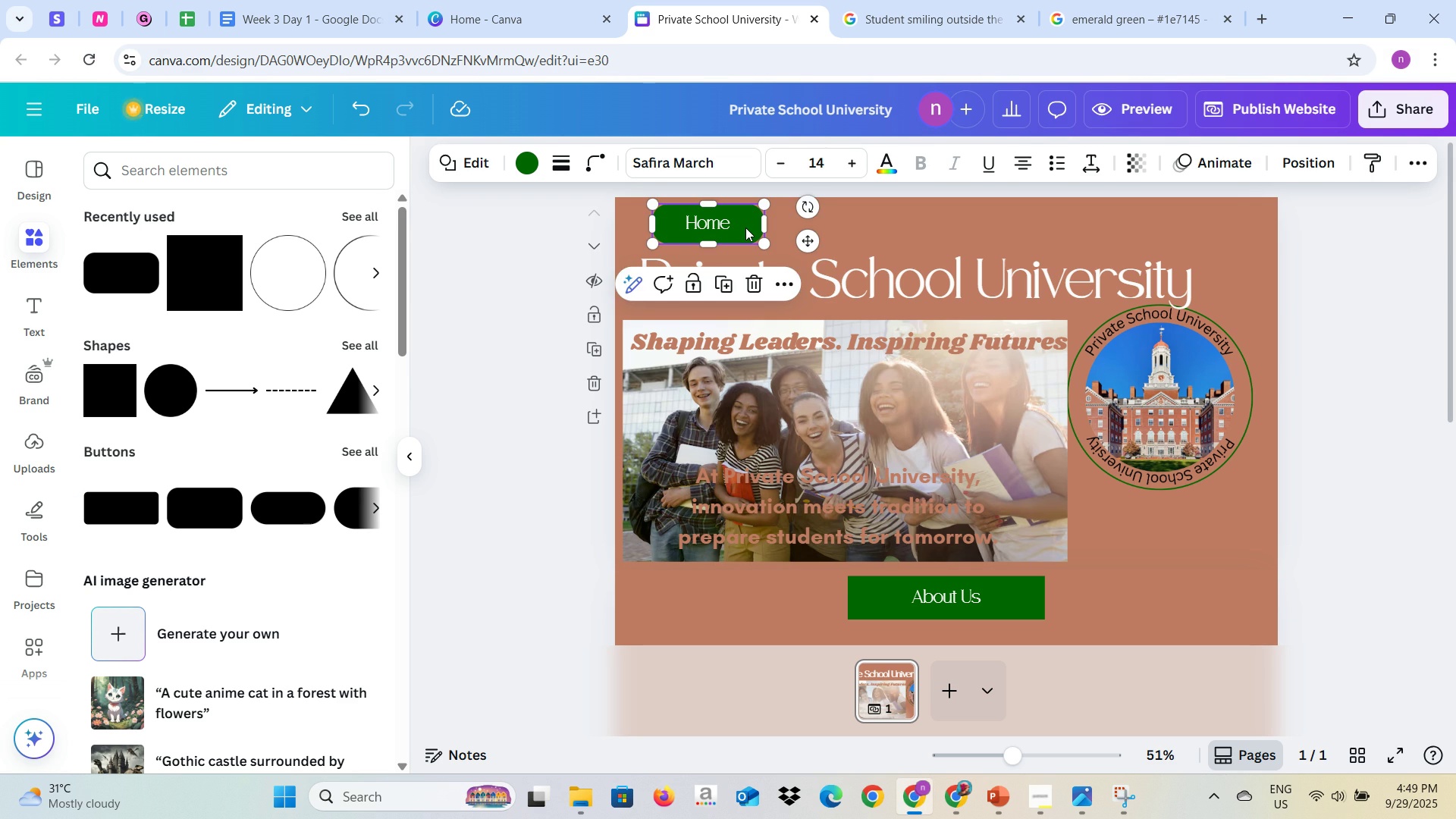 
key(Control+V)
 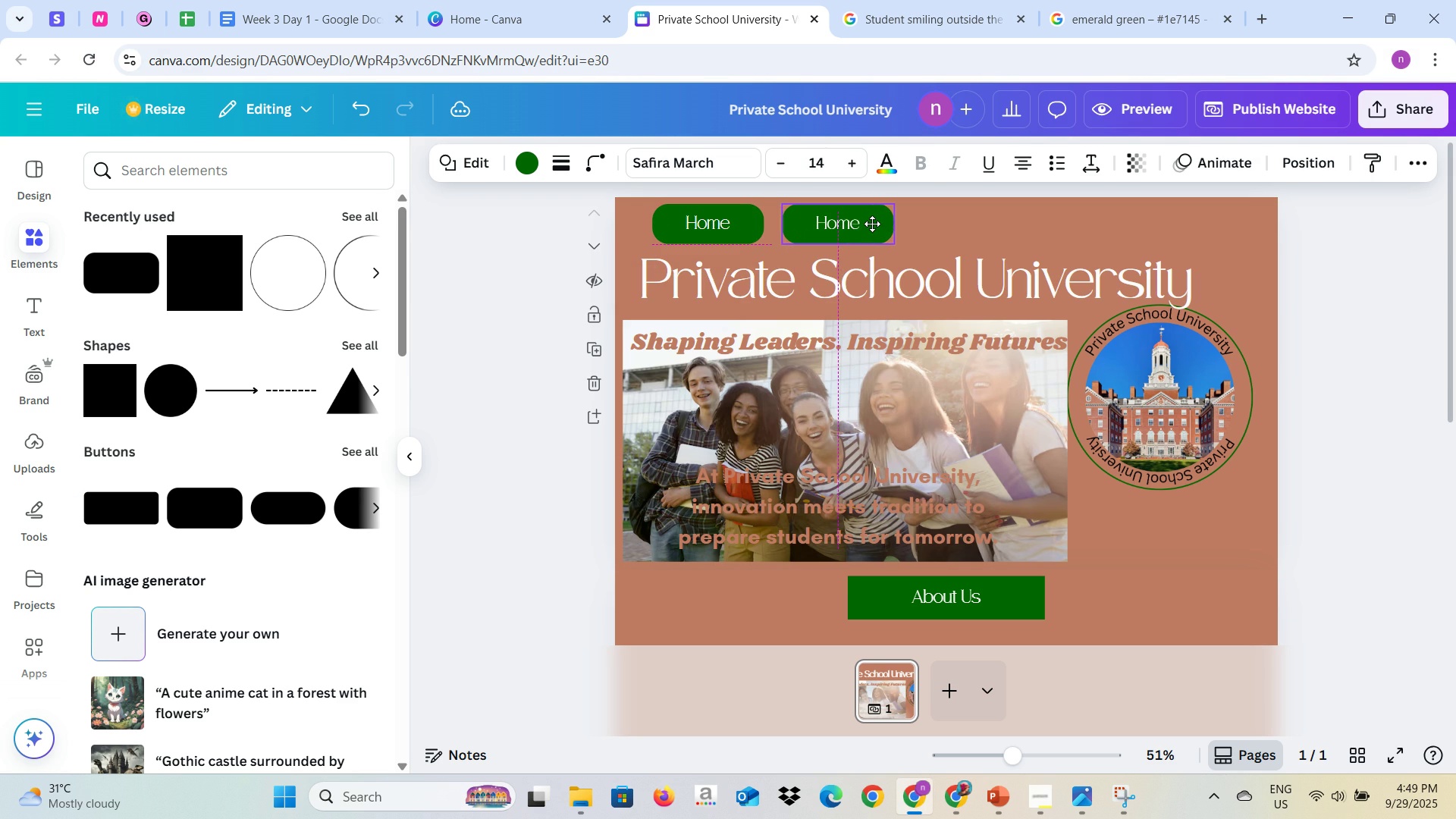 
left_click([847, 219])
 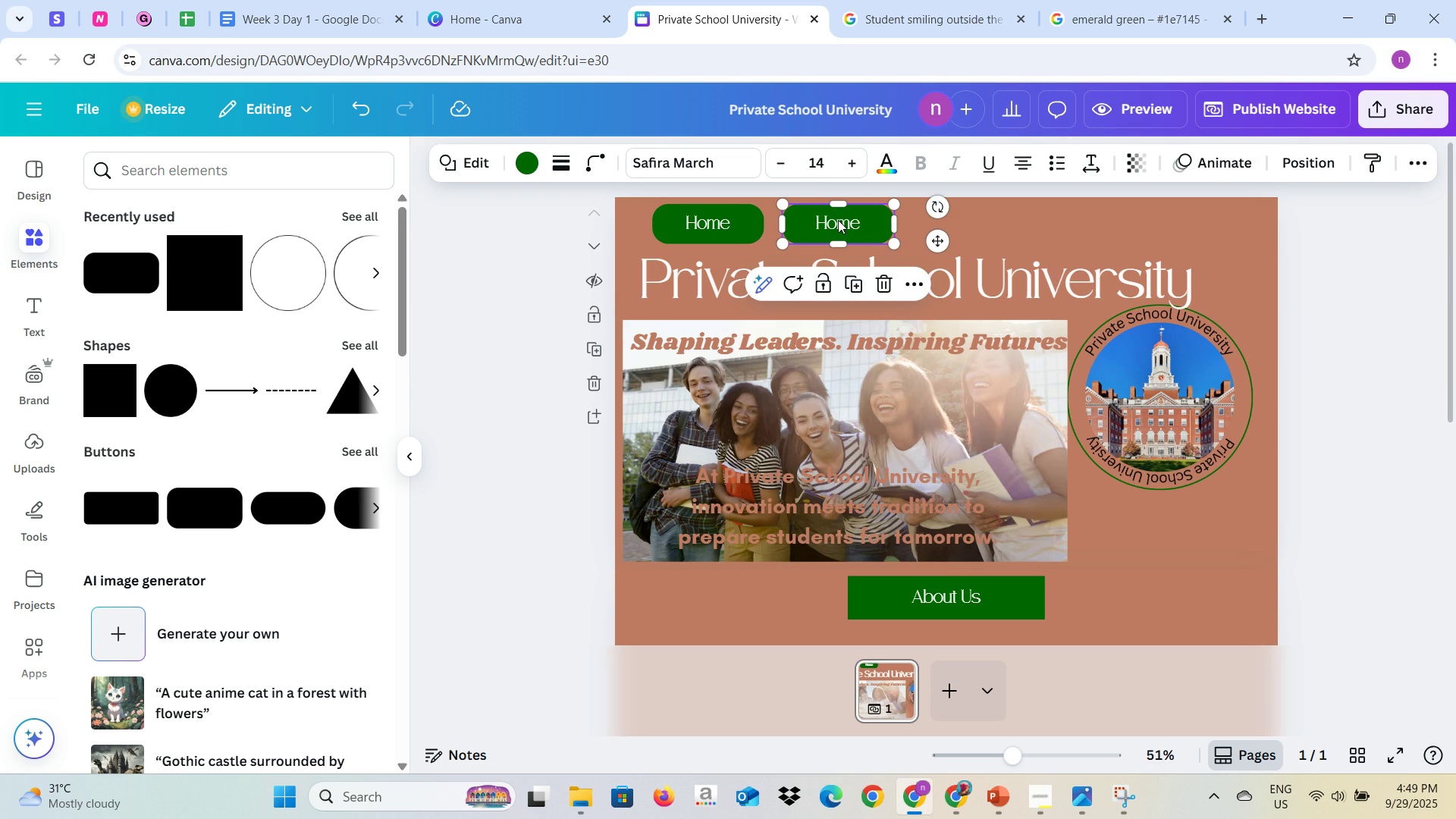 
left_click([838, 220])
 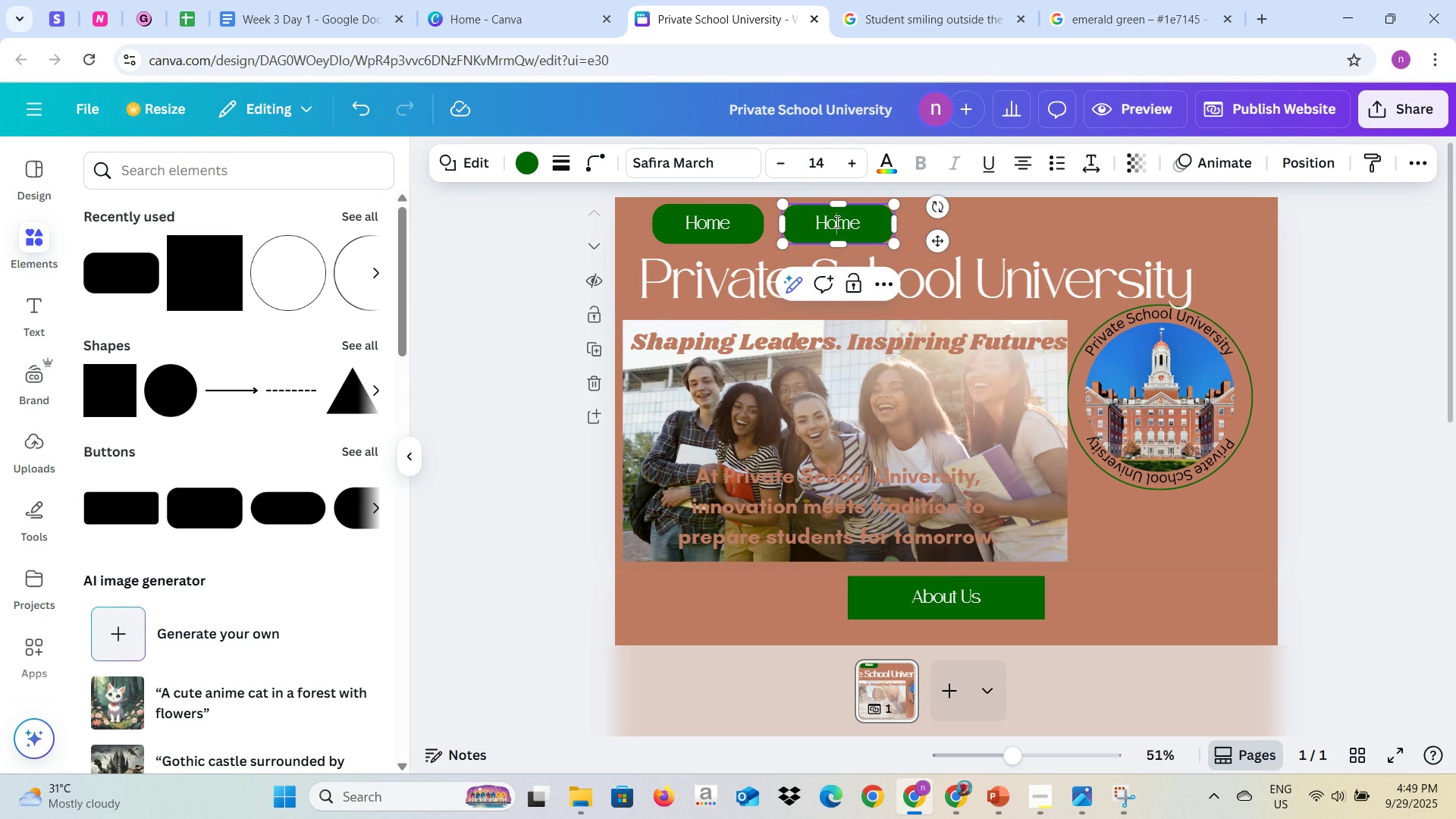 
double_click([836, 221])
 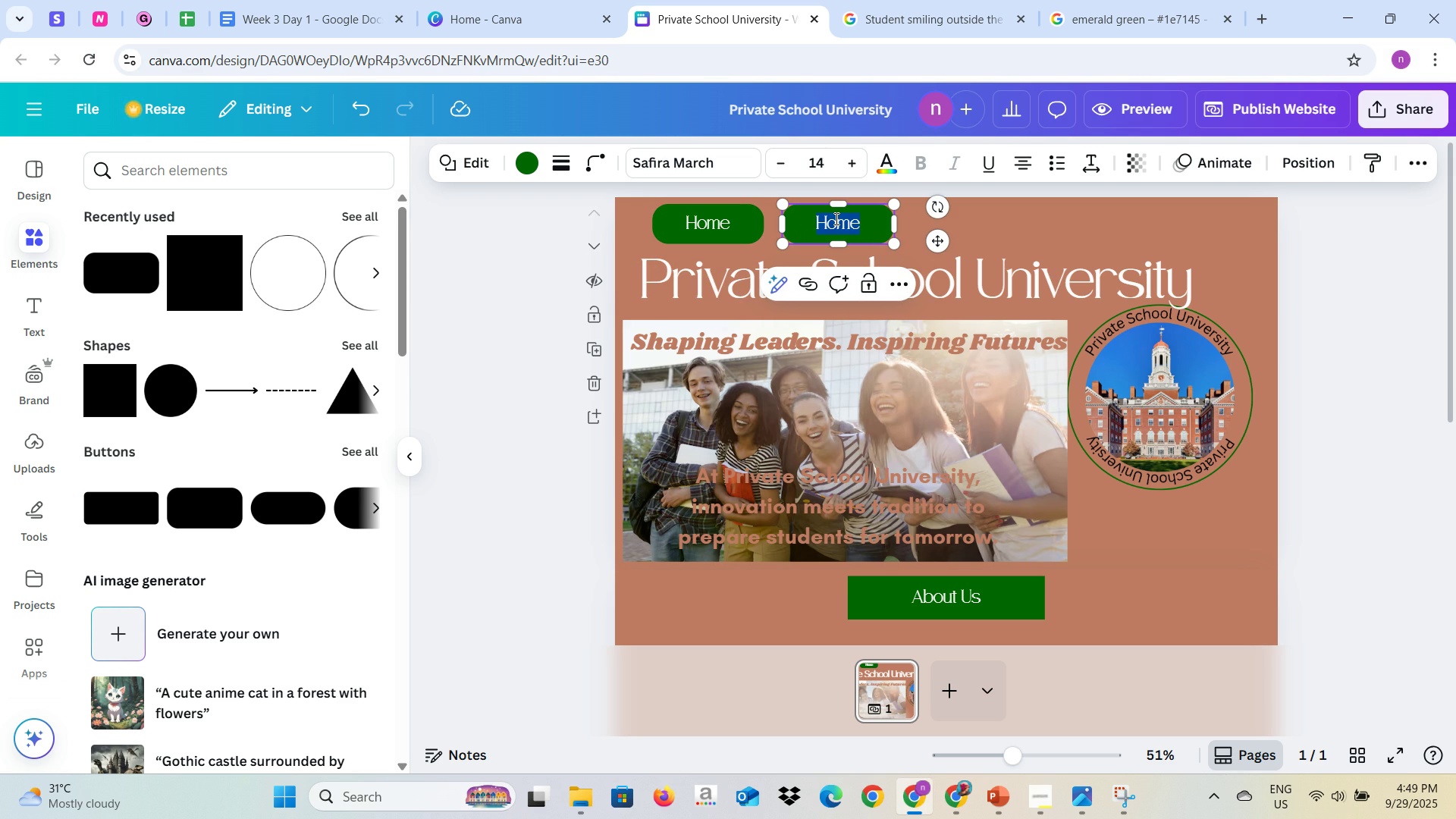 
type(About Us)
 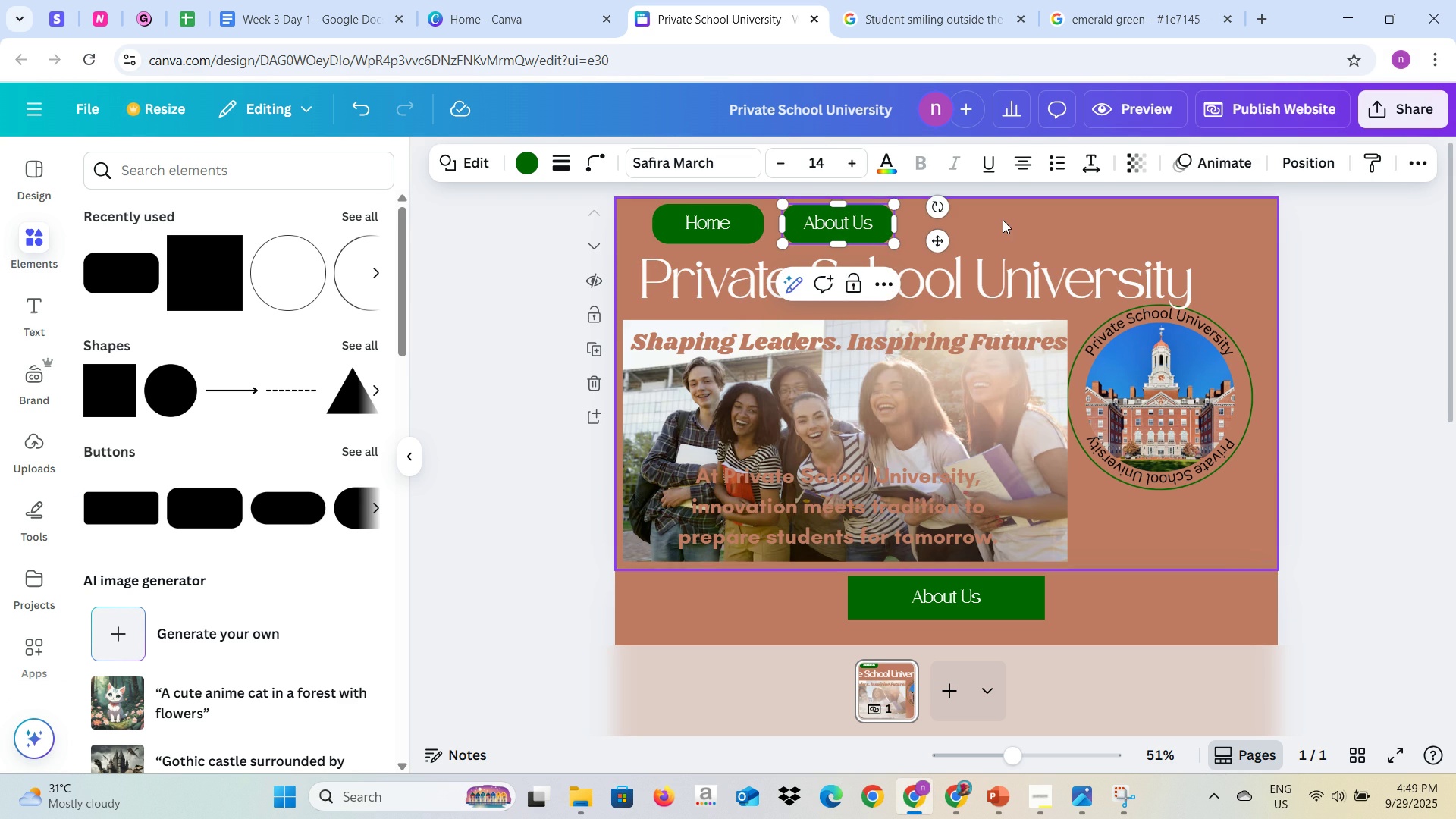 
left_click([1006, 221])
 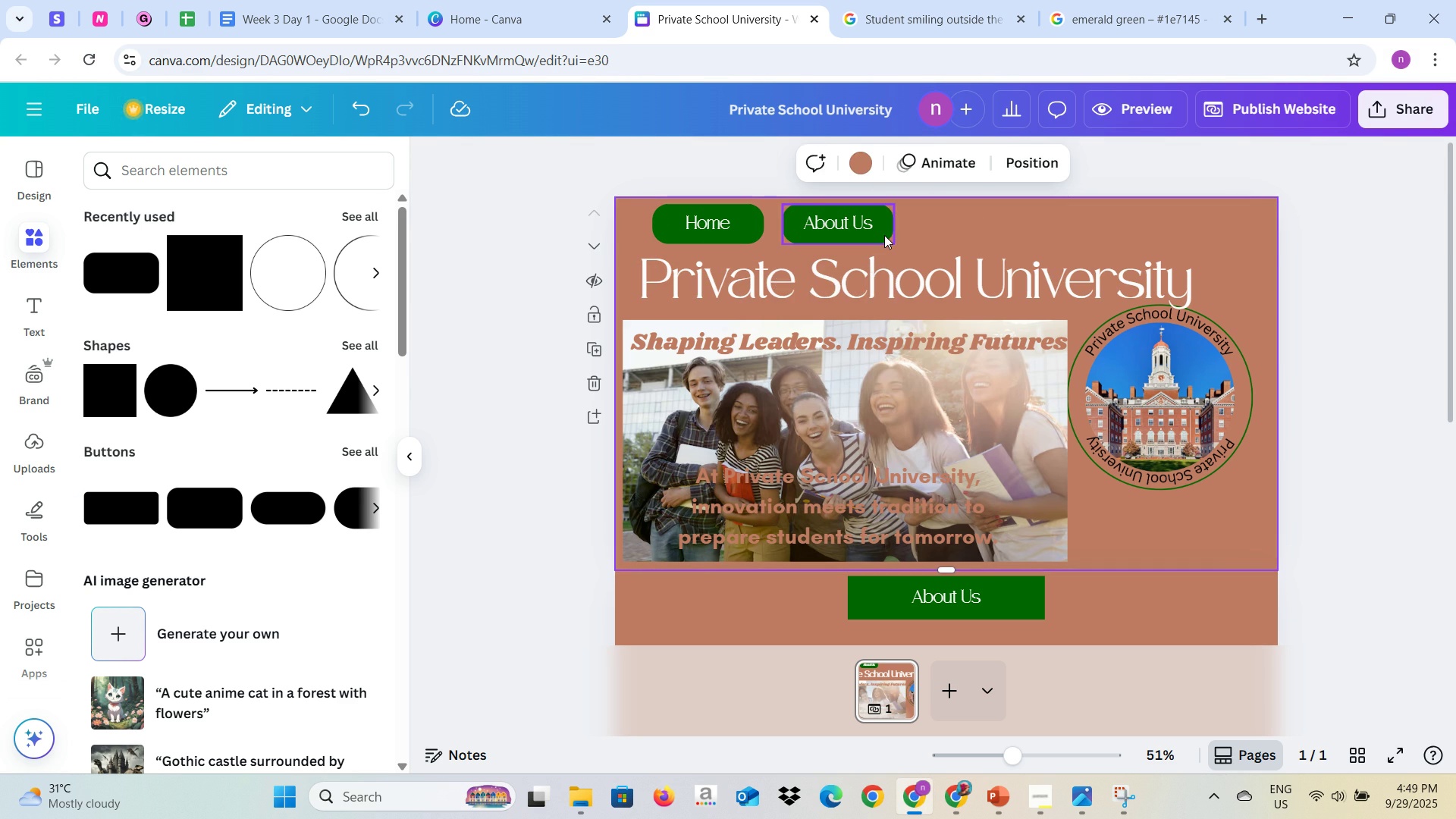 
left_click([884, 235])
 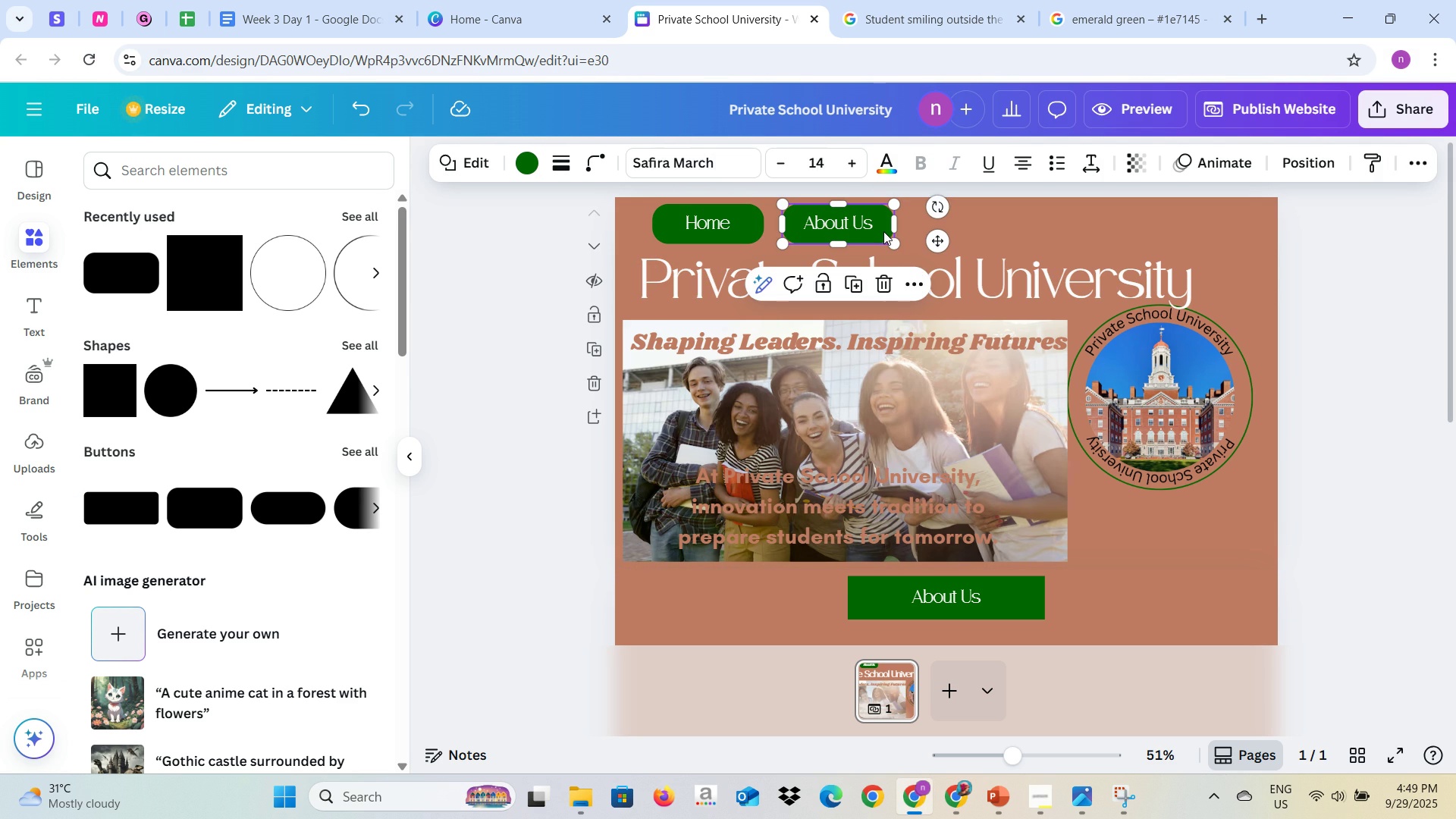 
key(Control+C)
 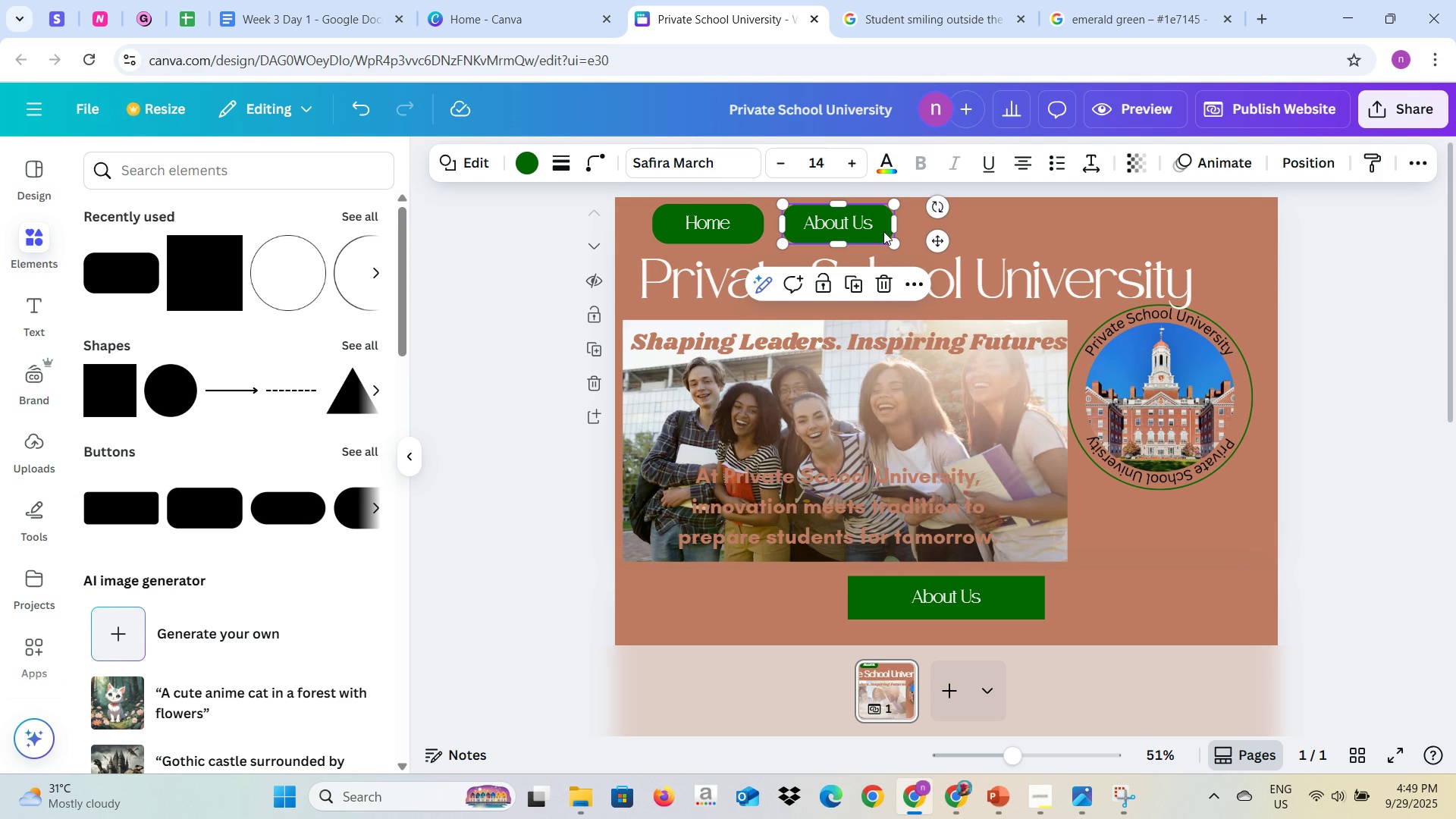 
key(Control+V)
 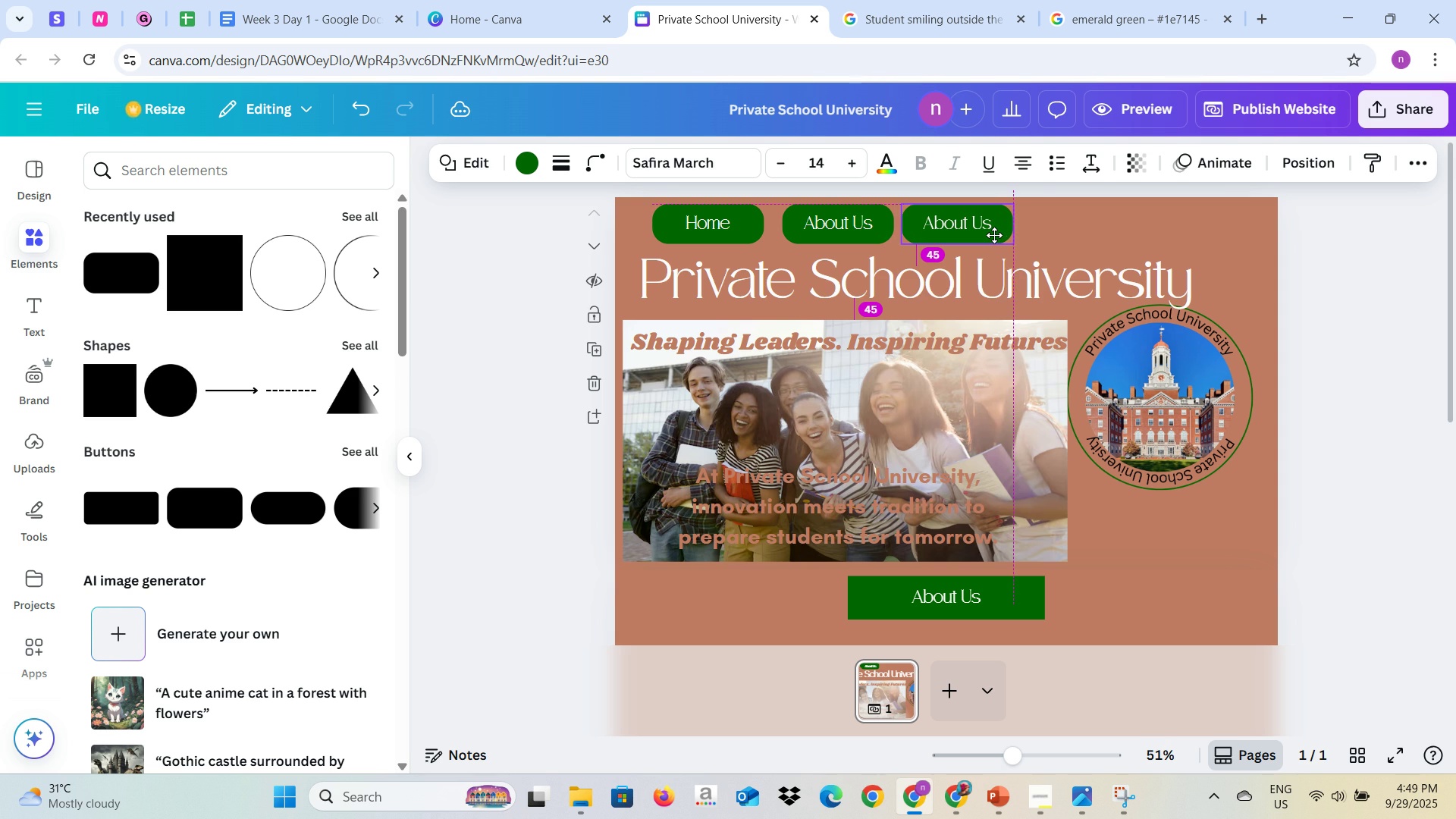 
left_click([981, 235])
 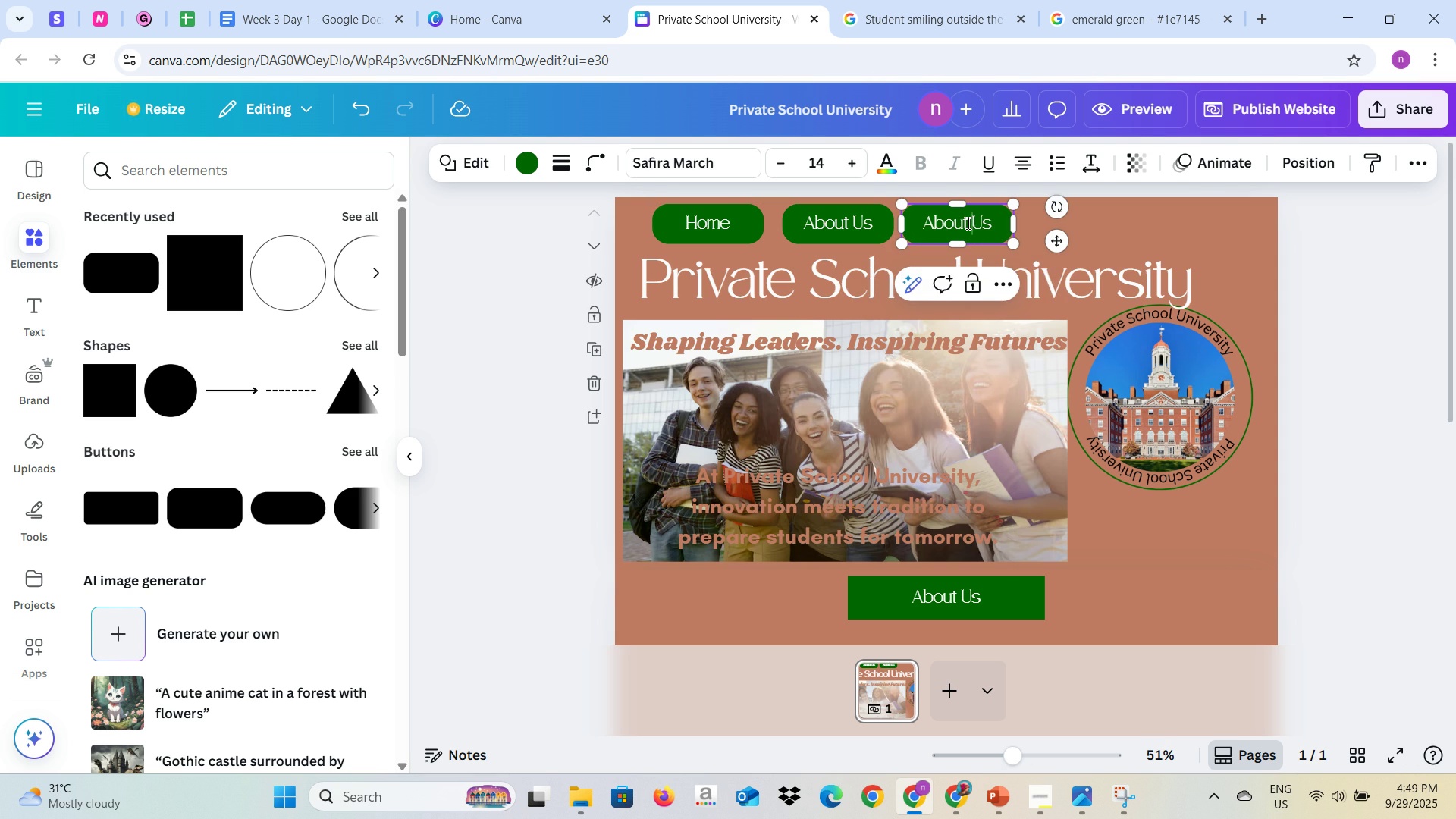 
left_click([967, 223])
 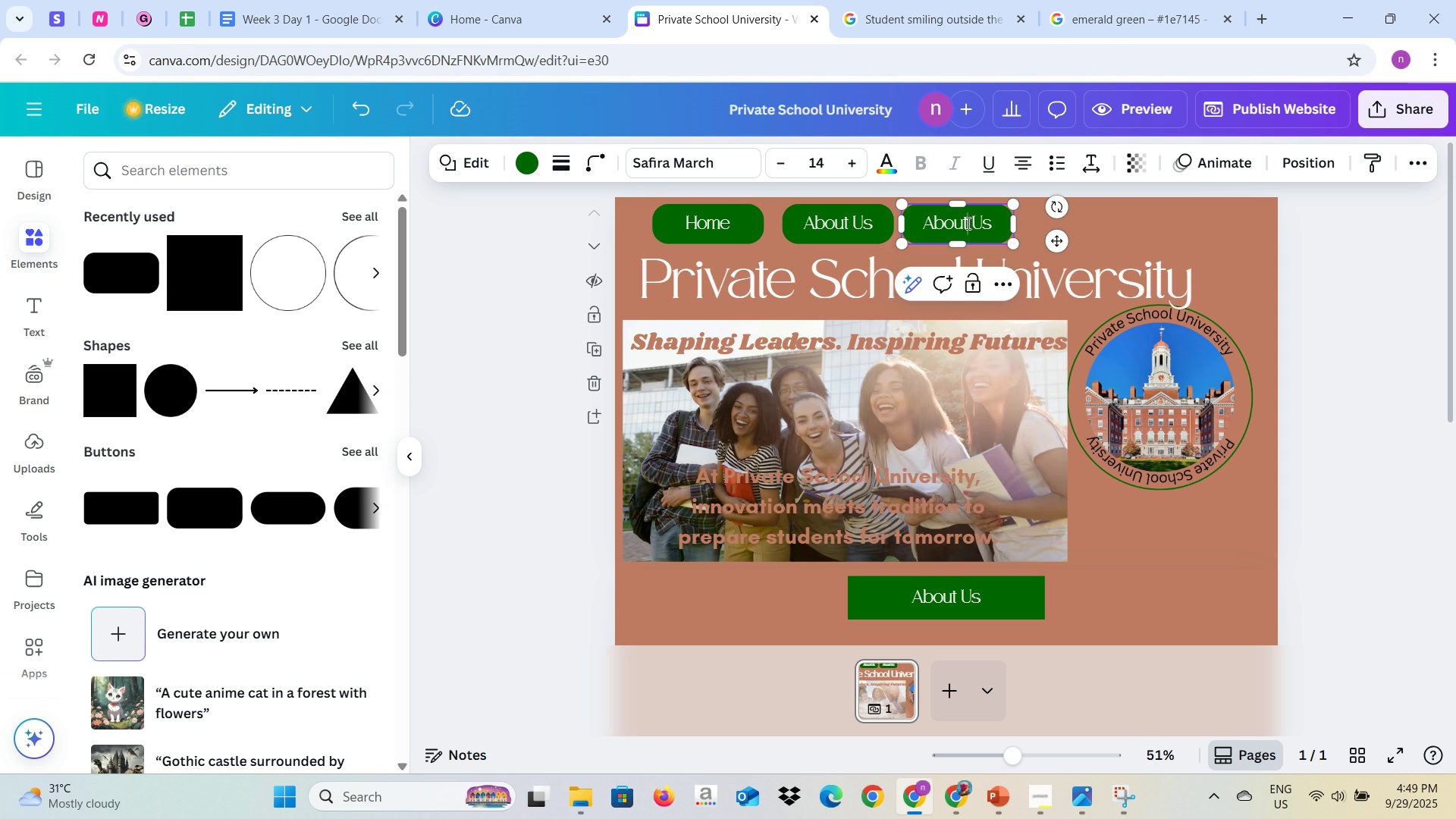 
key(Alt+AltLeft)
 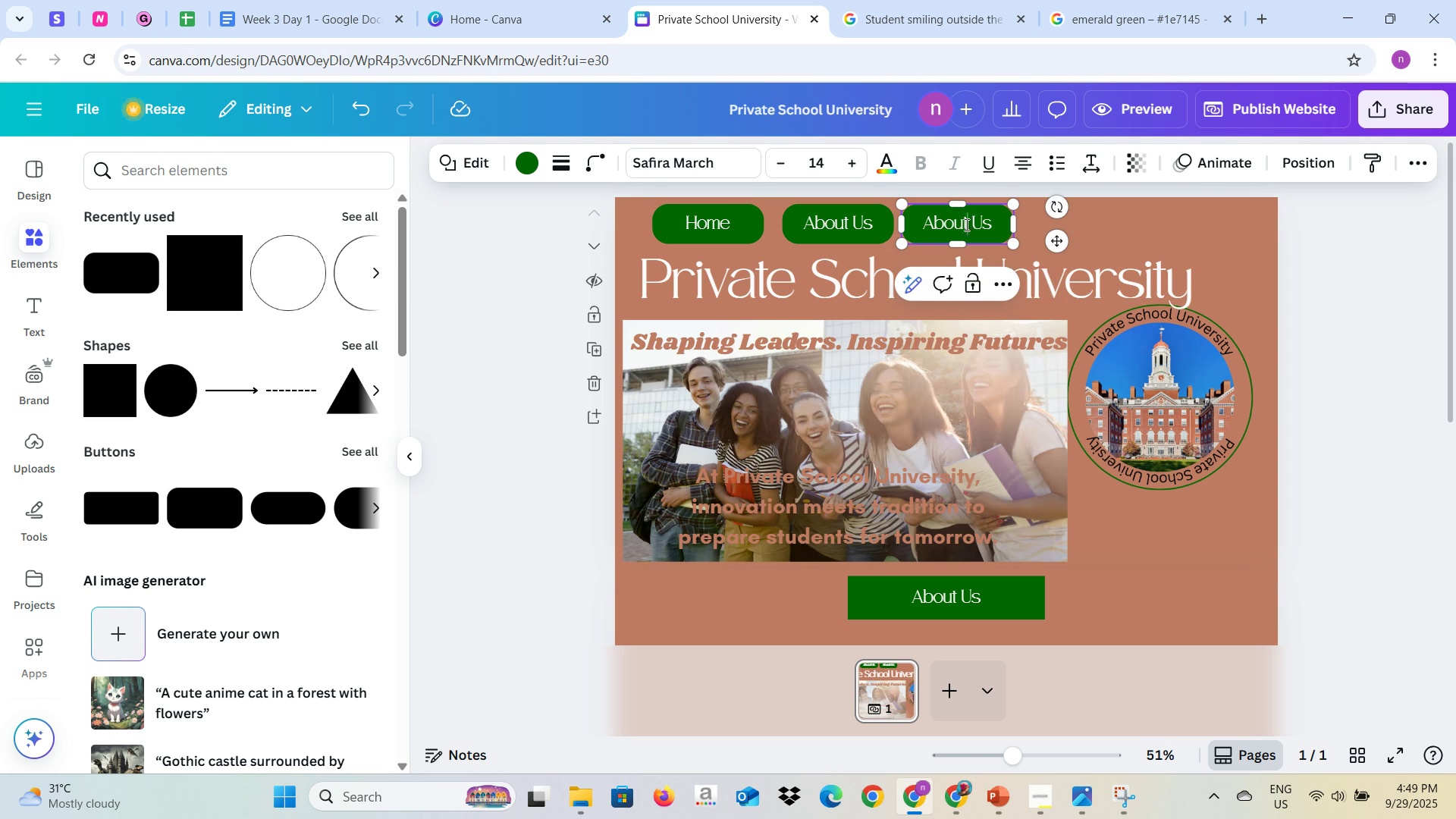 
key(Alt+Tab)
 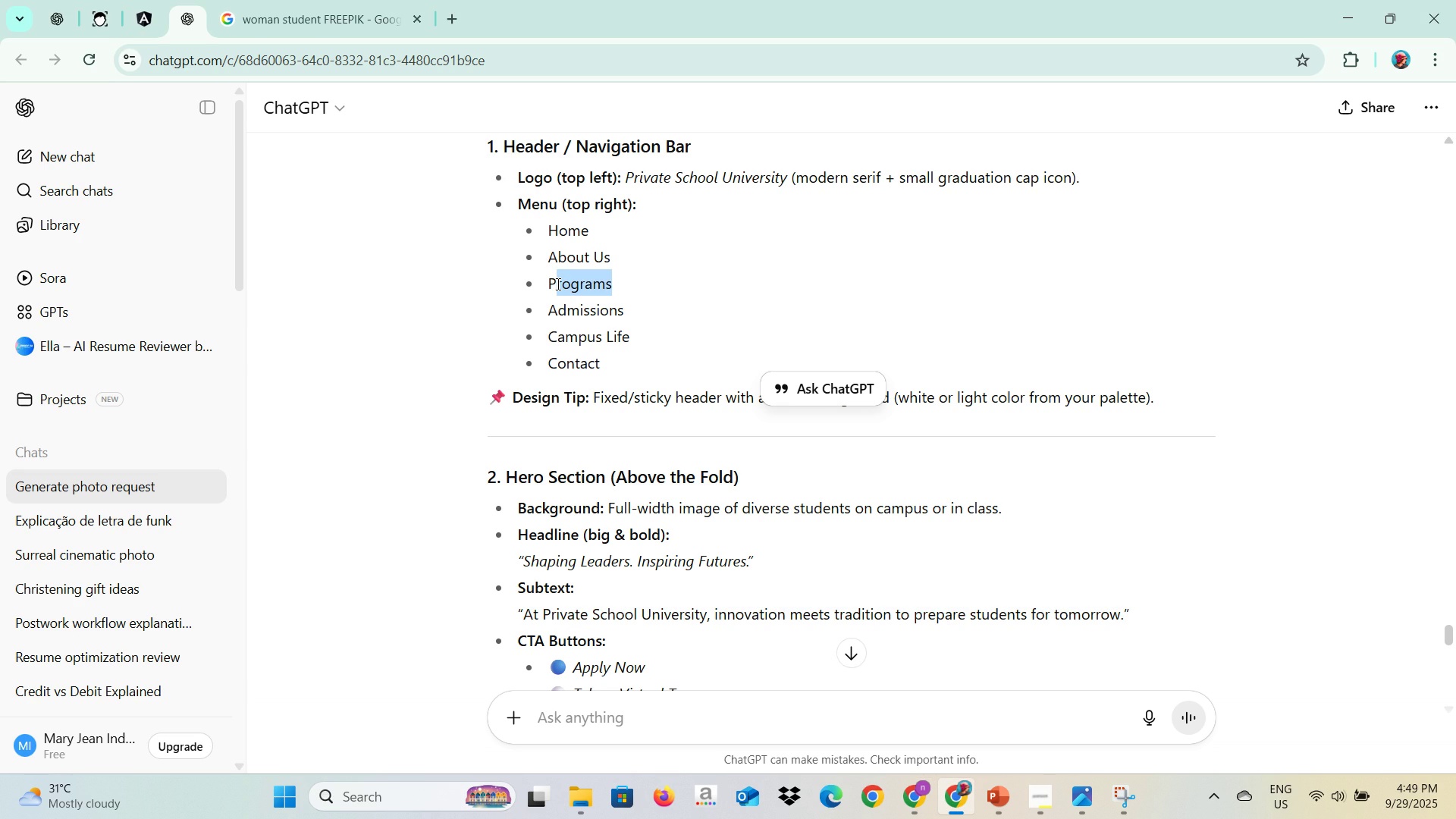 
key(Control+C)
 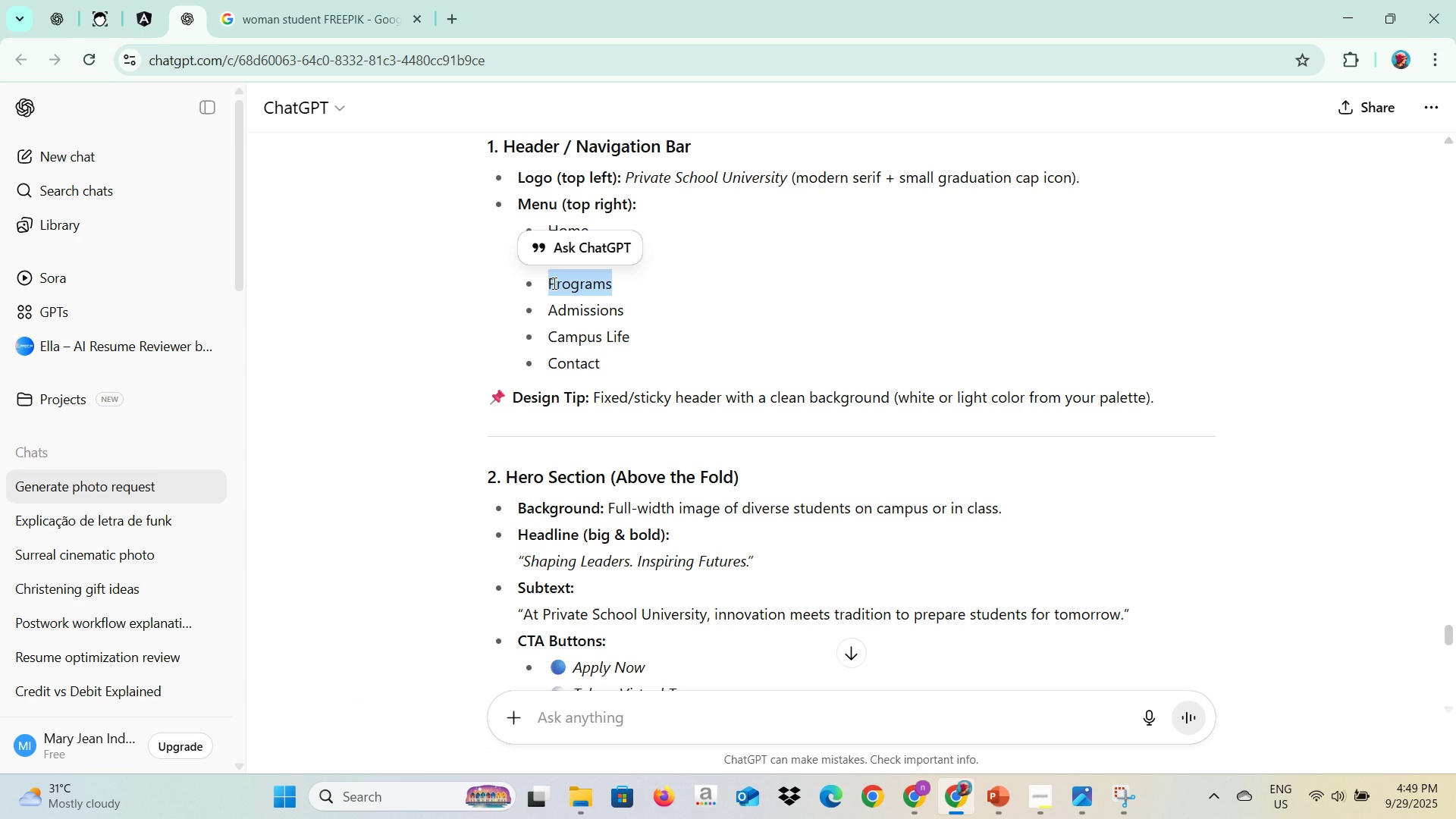 
key(Alt+AltLeft)
 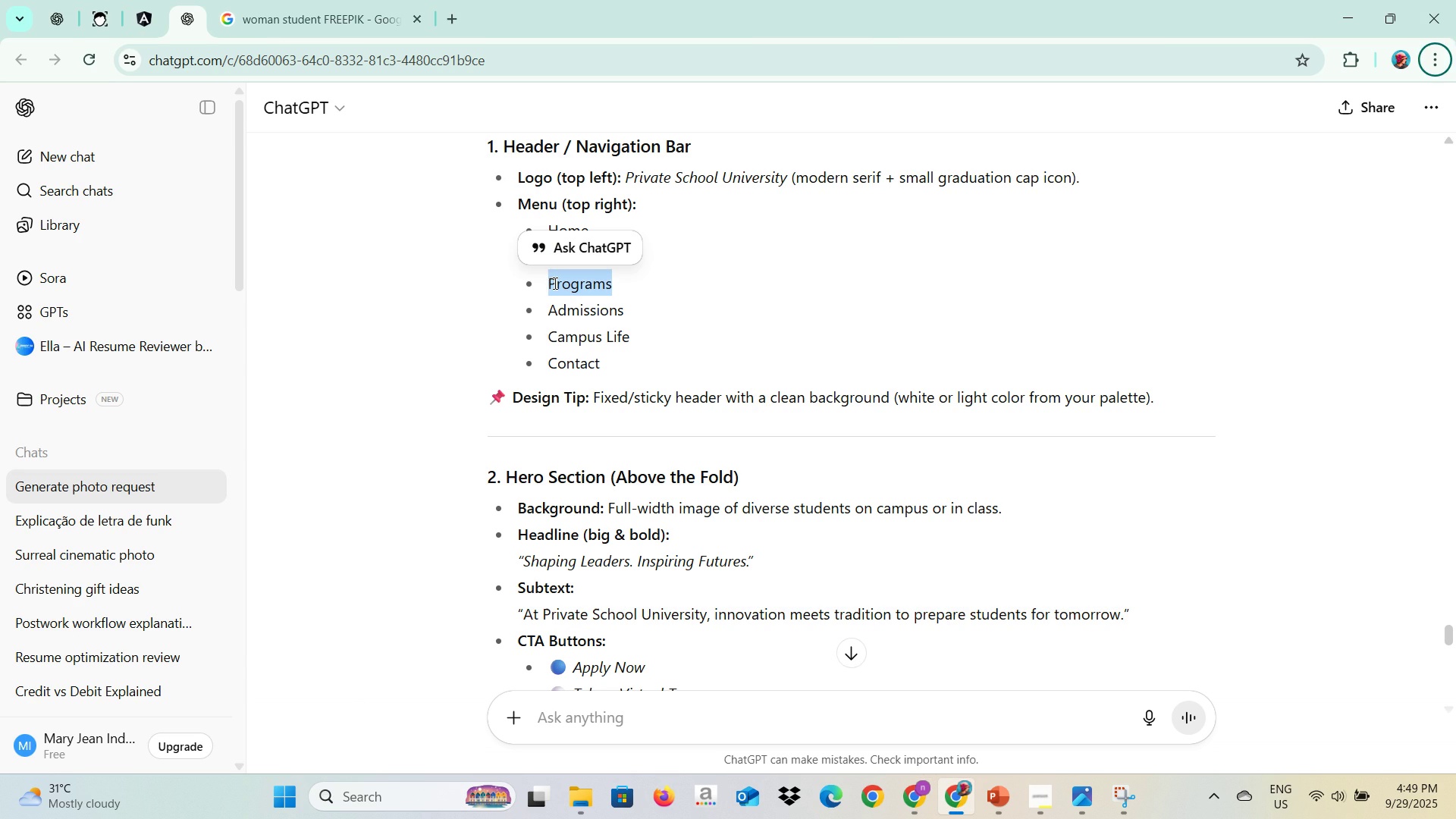 
key(Alt+AltLeft)
 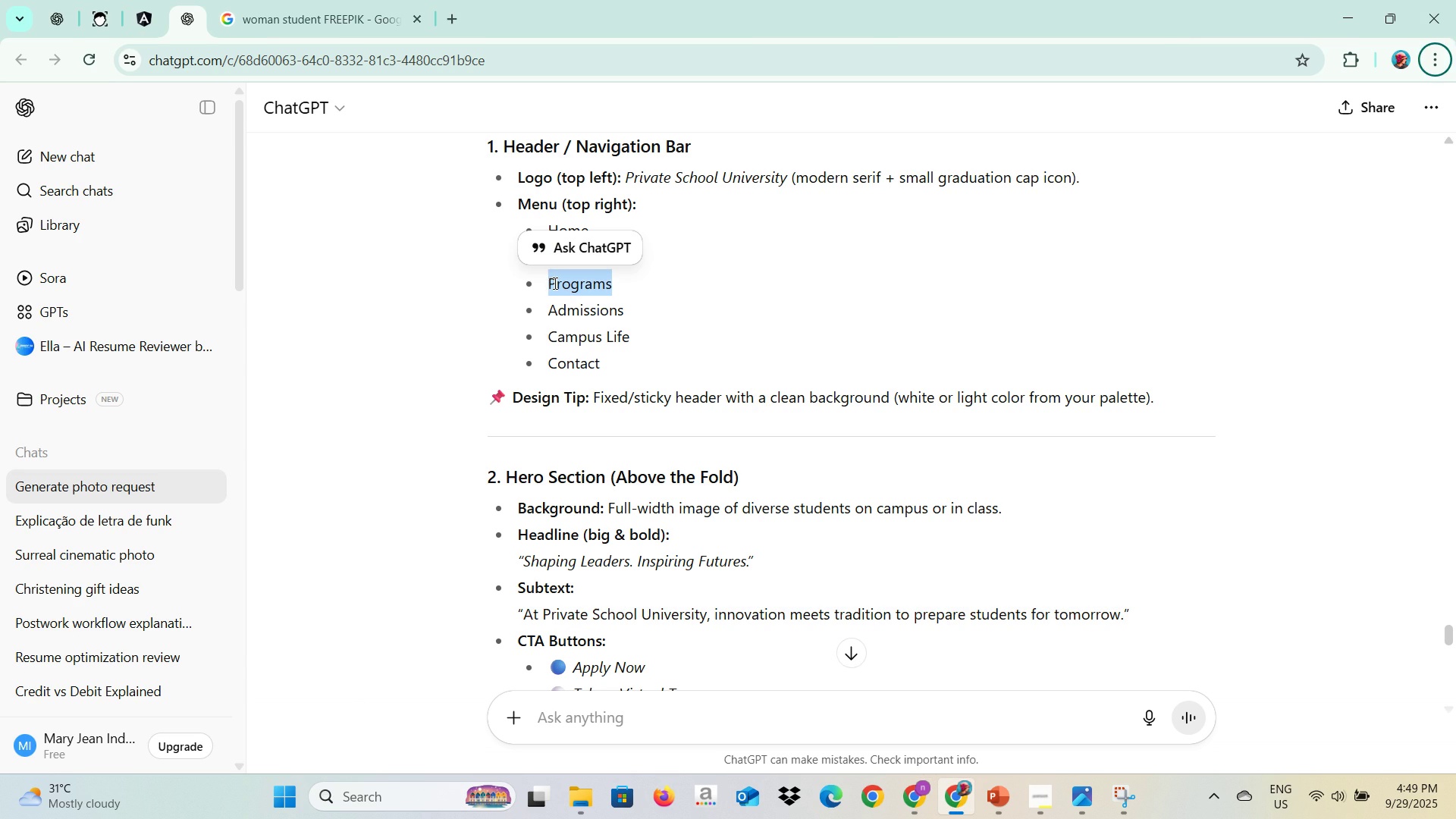 
key(Alt+Tab)
 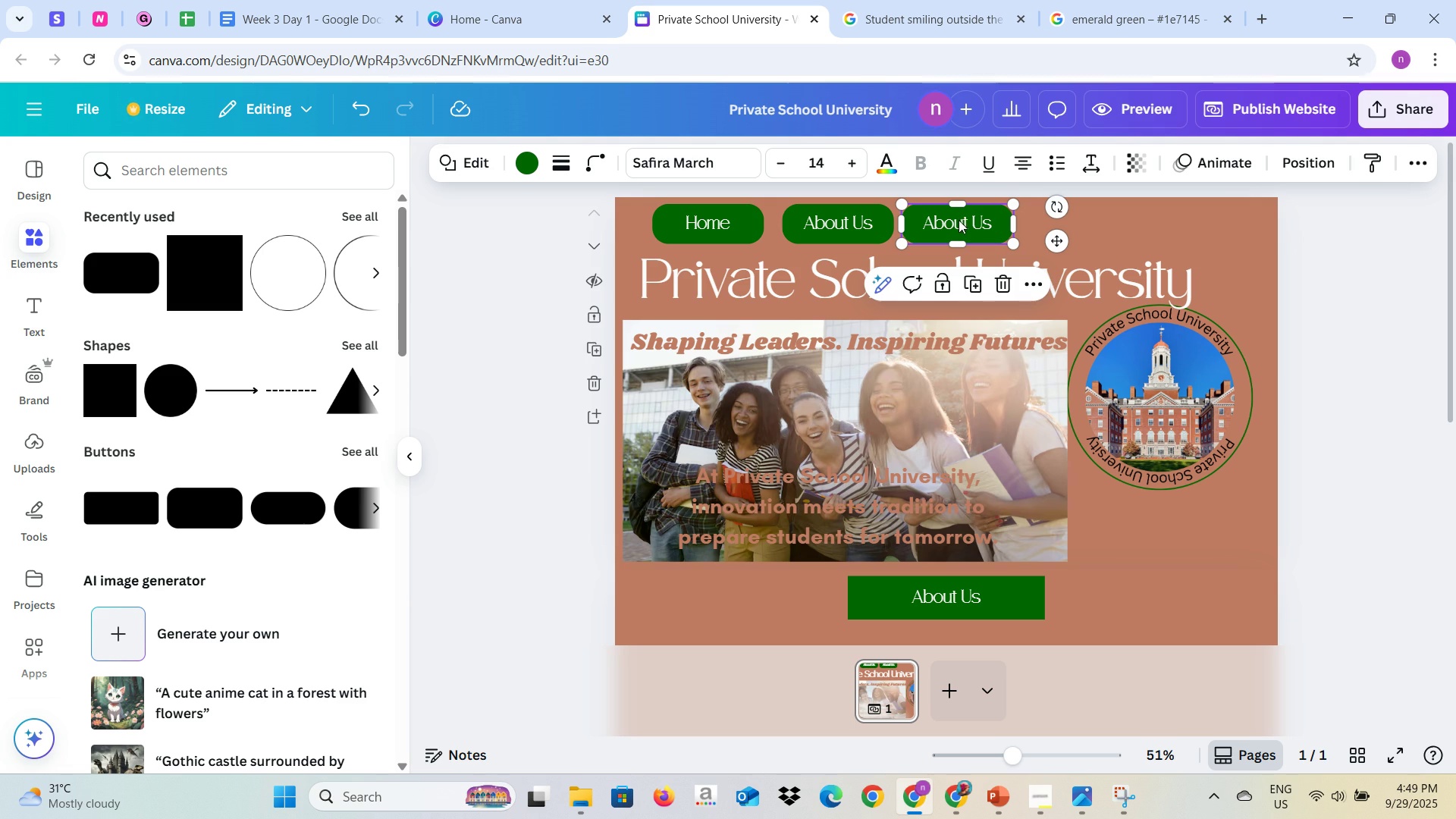 
left_click([958, 220])
 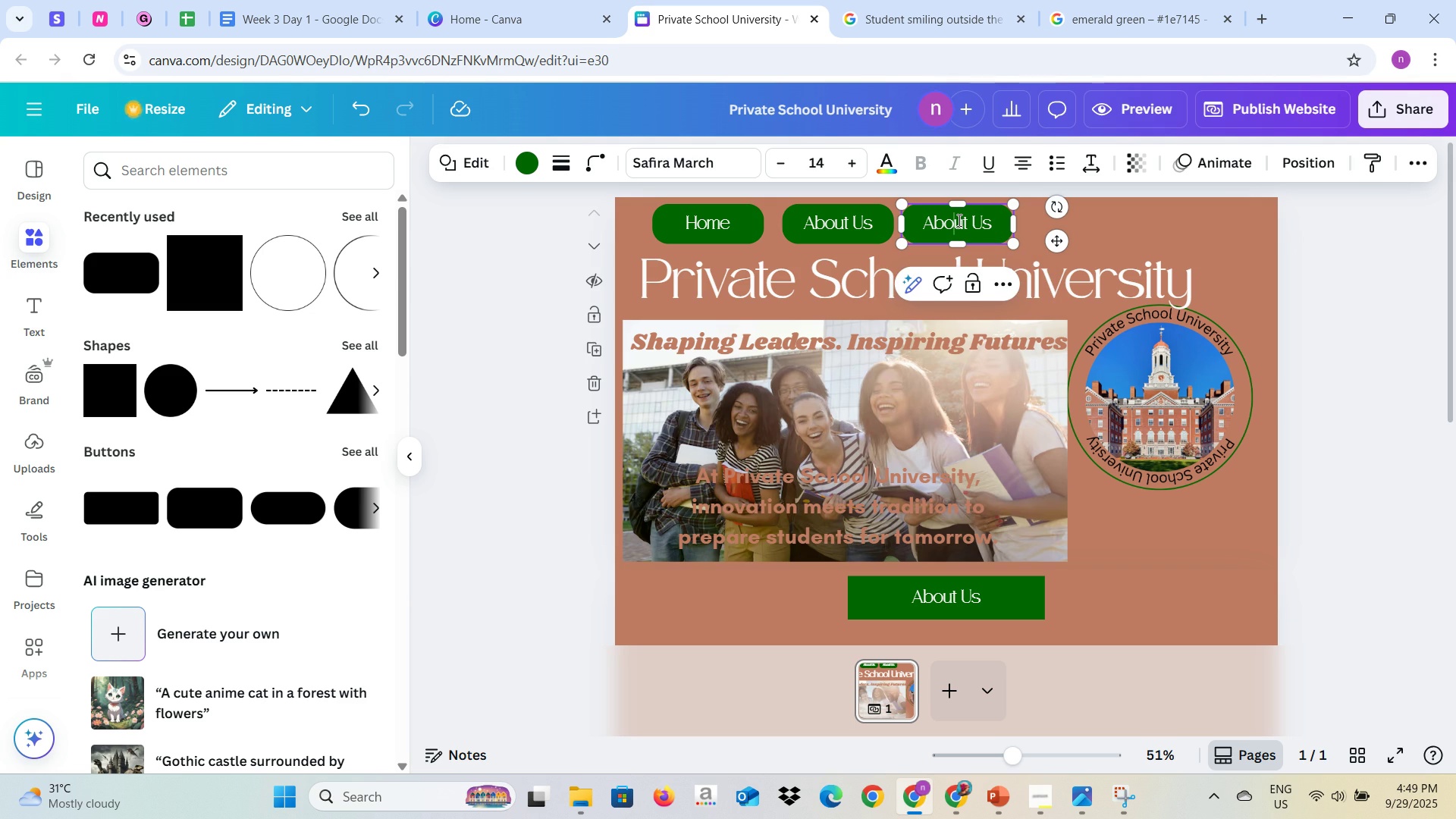 
key(Control+A)
 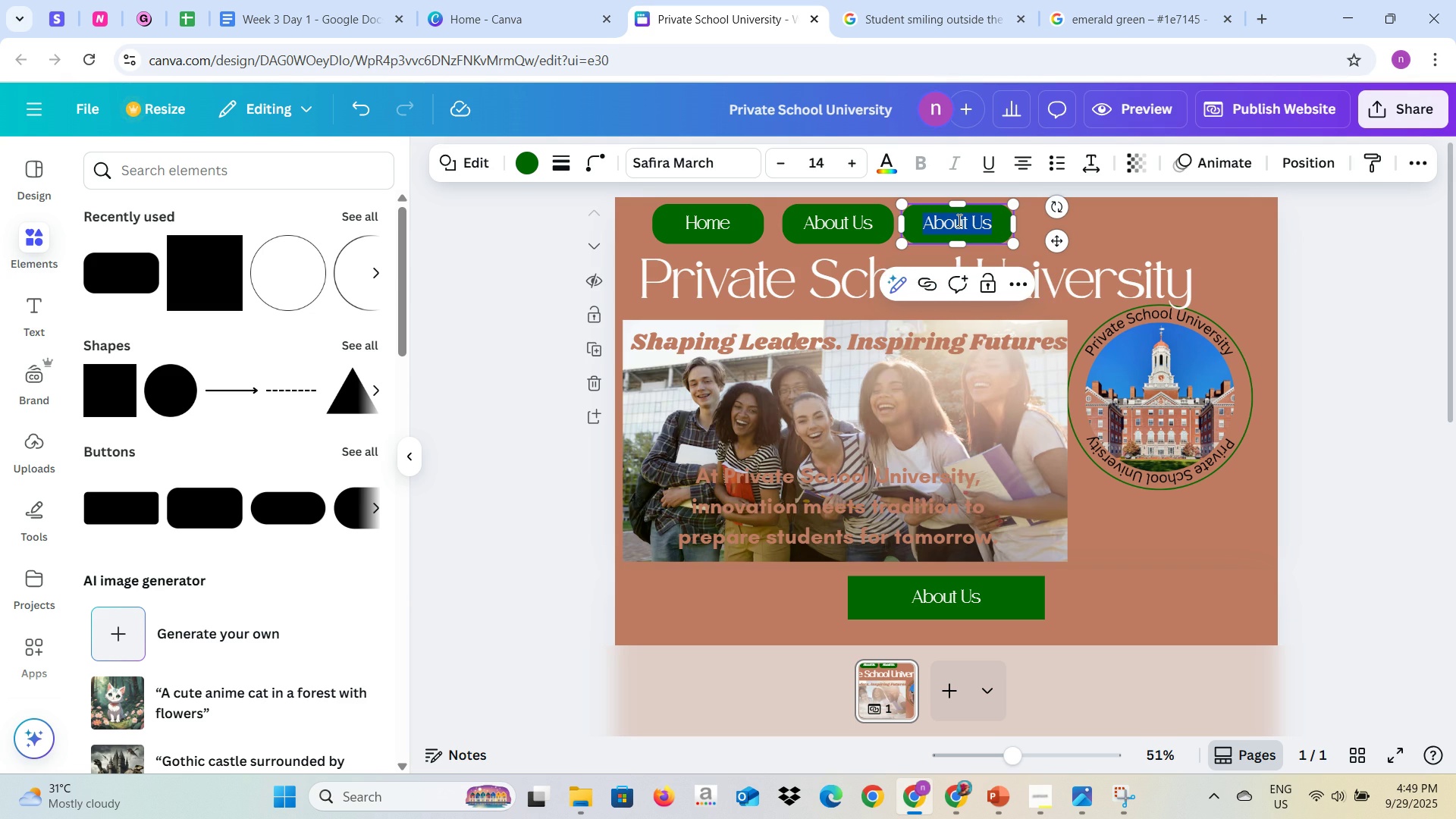 
key(Control+V)
 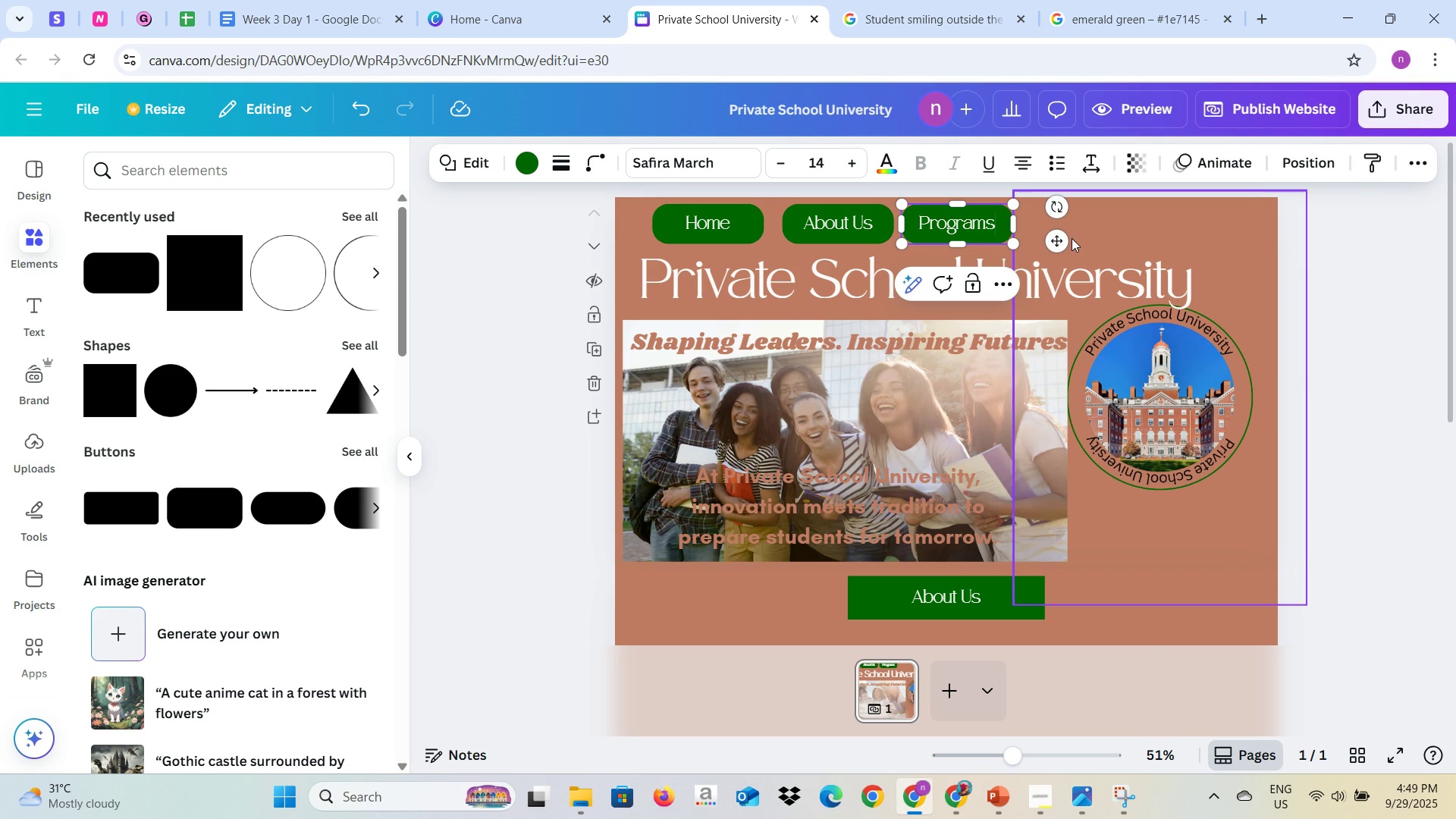 
left_click([1072, 238])
 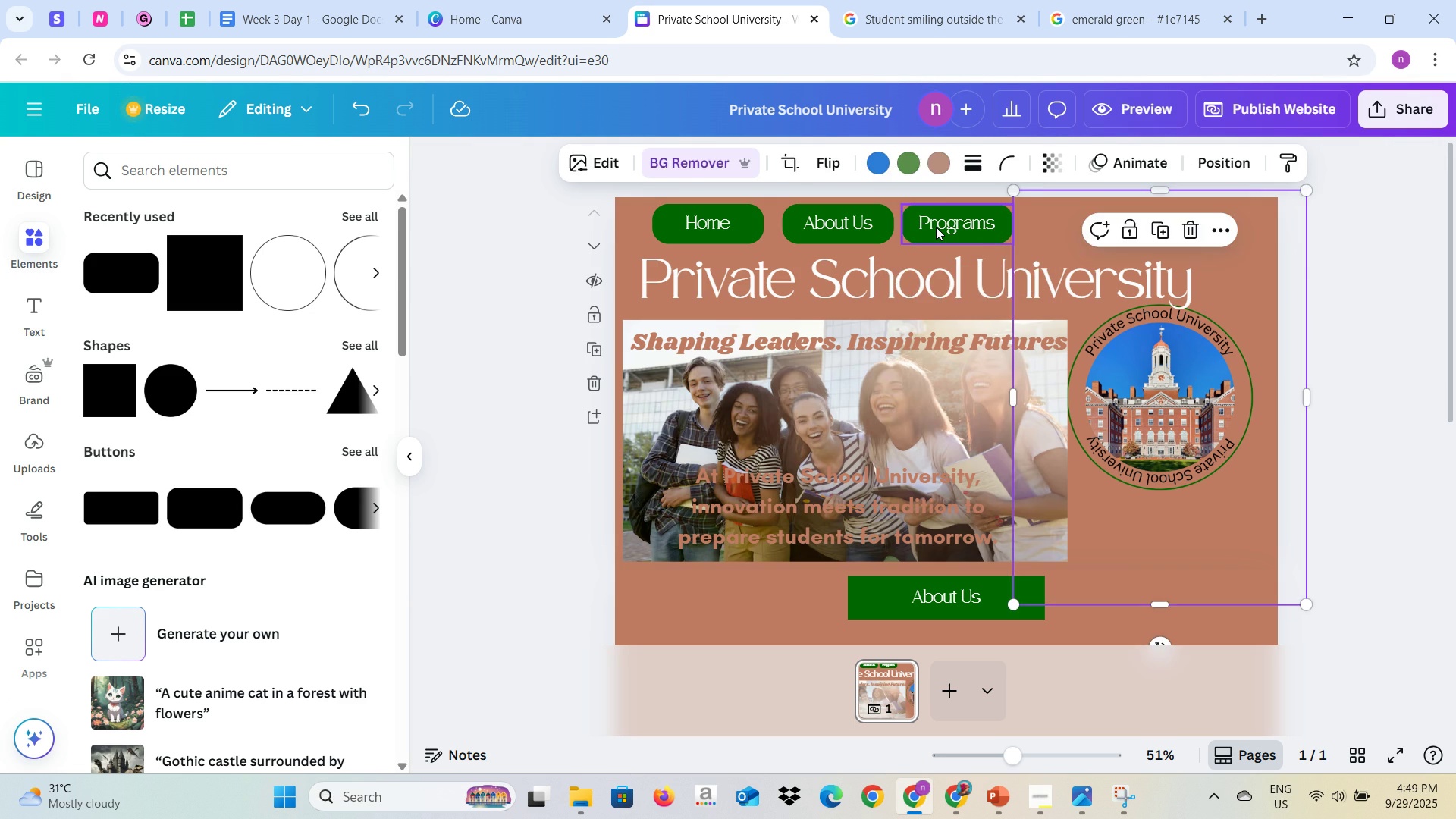 
left_click([936, 227])
 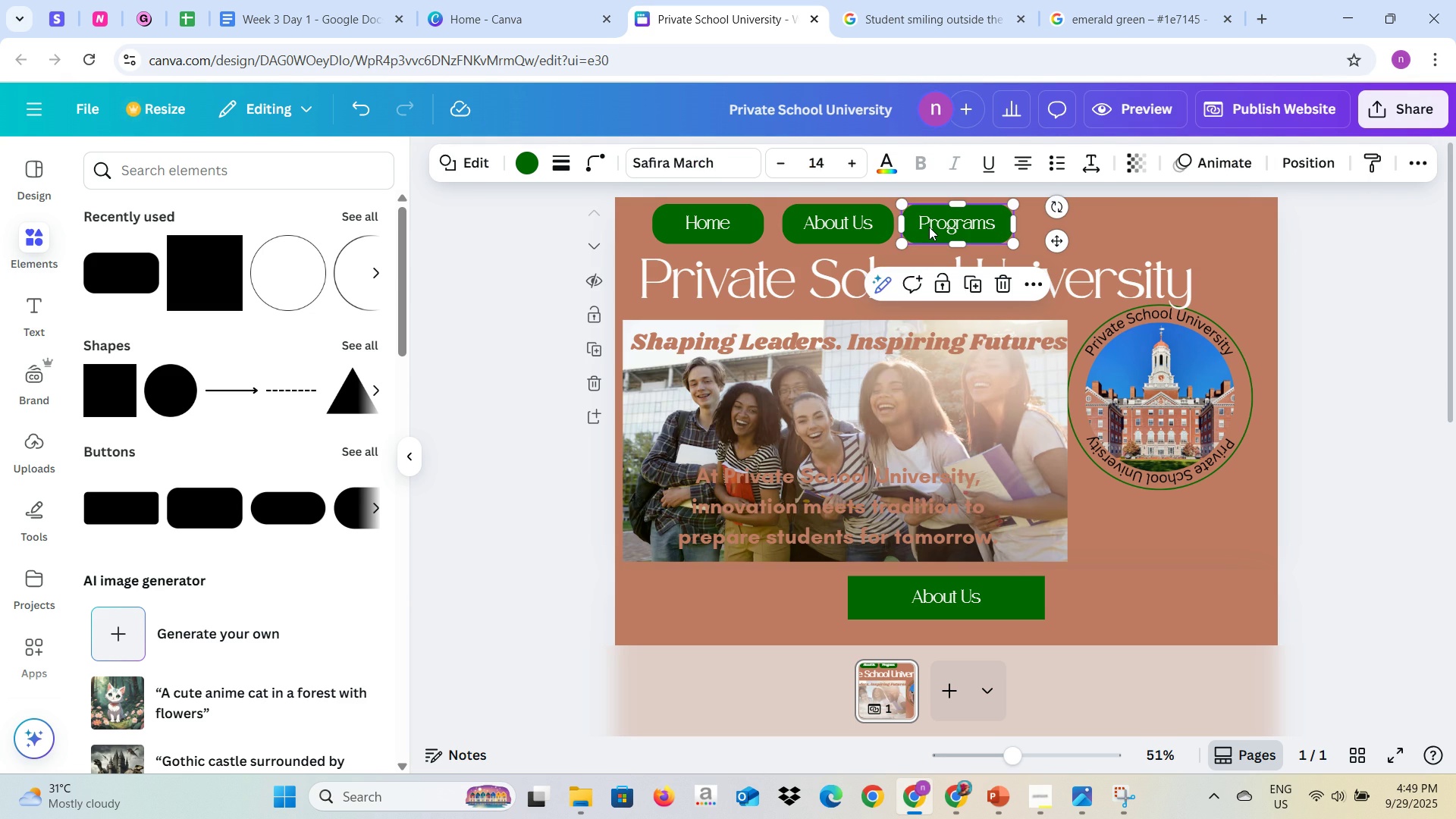 
key(Control+C)
 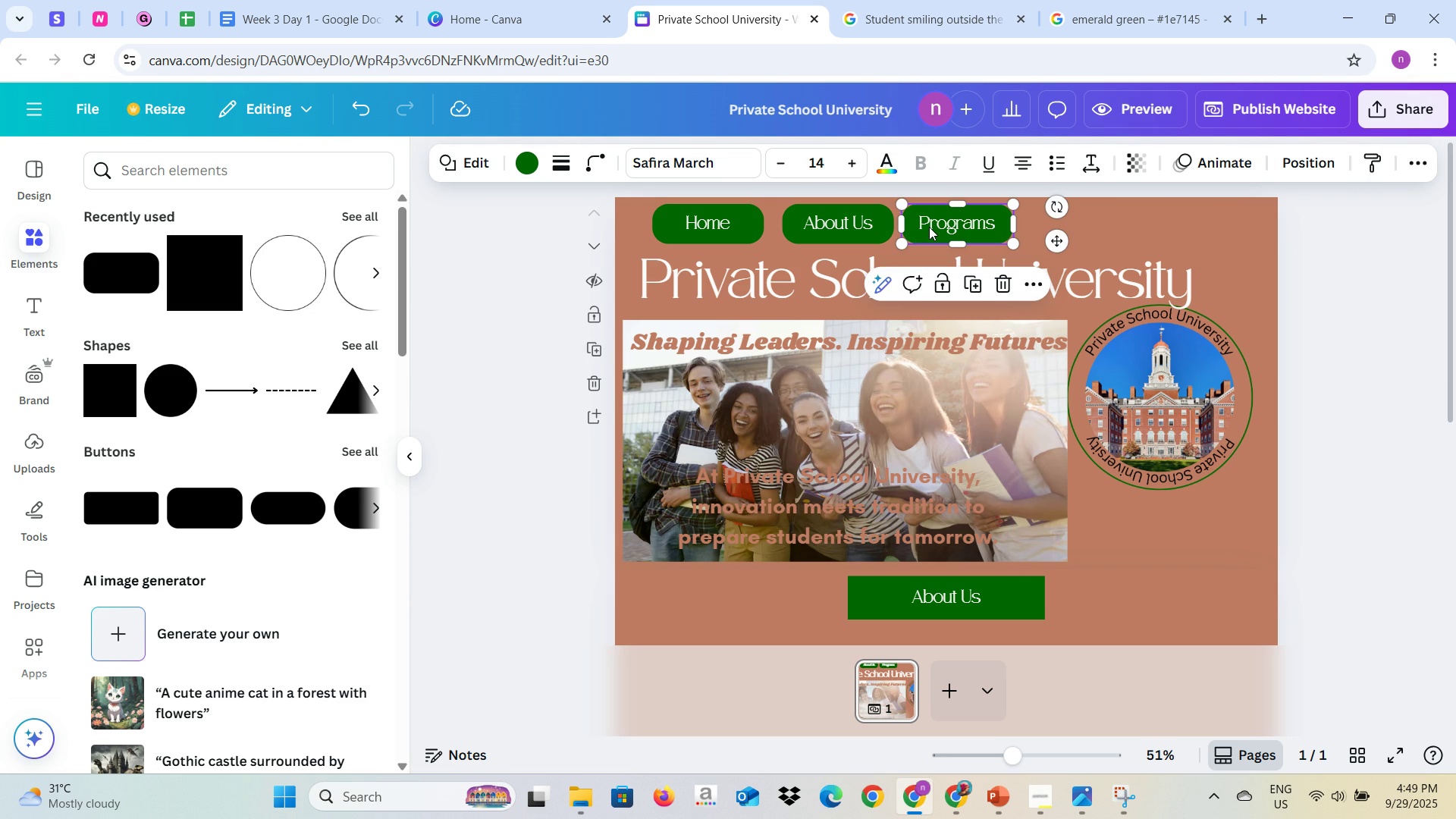 
key(Control+V)
 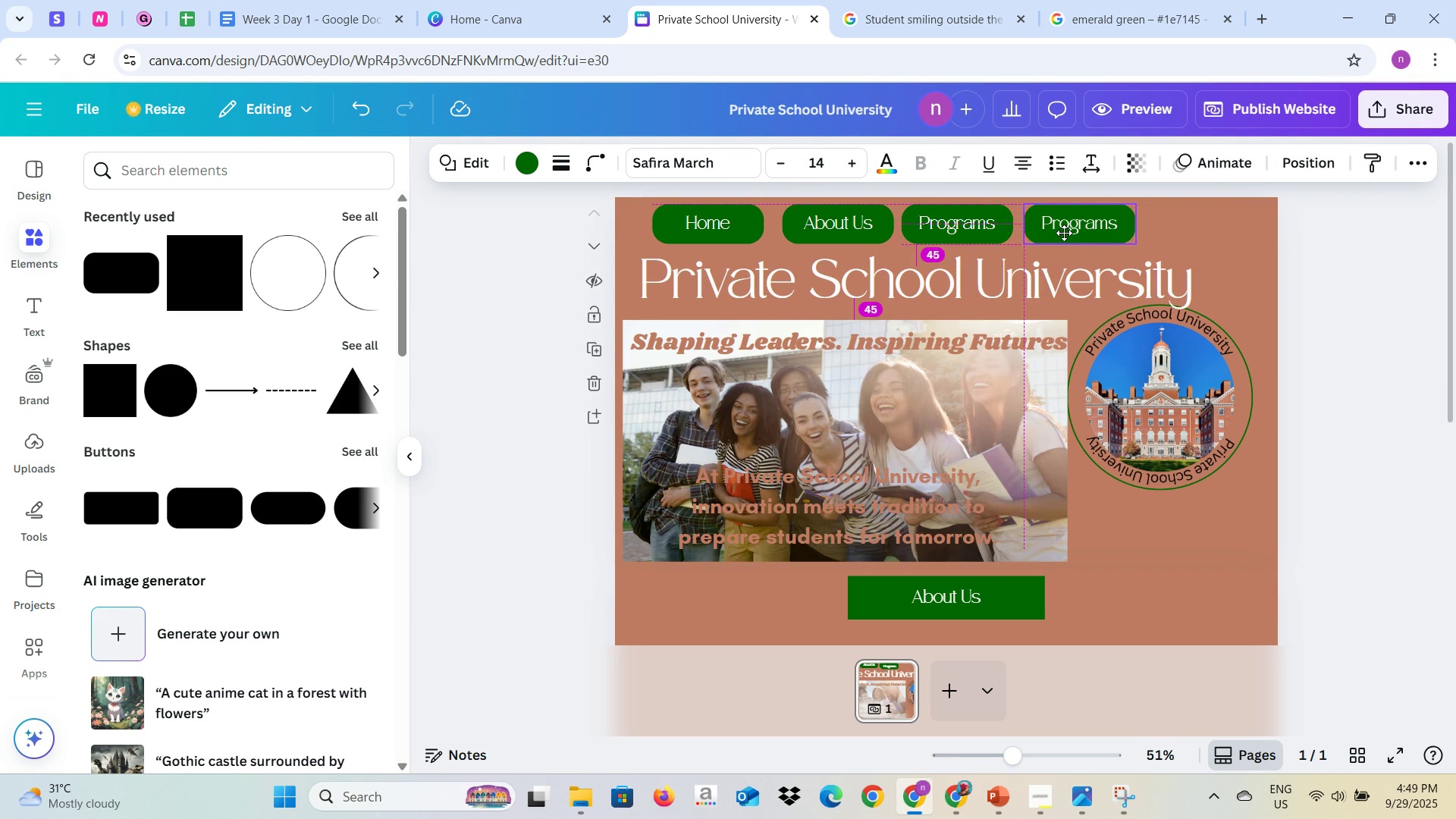 
key(Alt+AltLeft)
 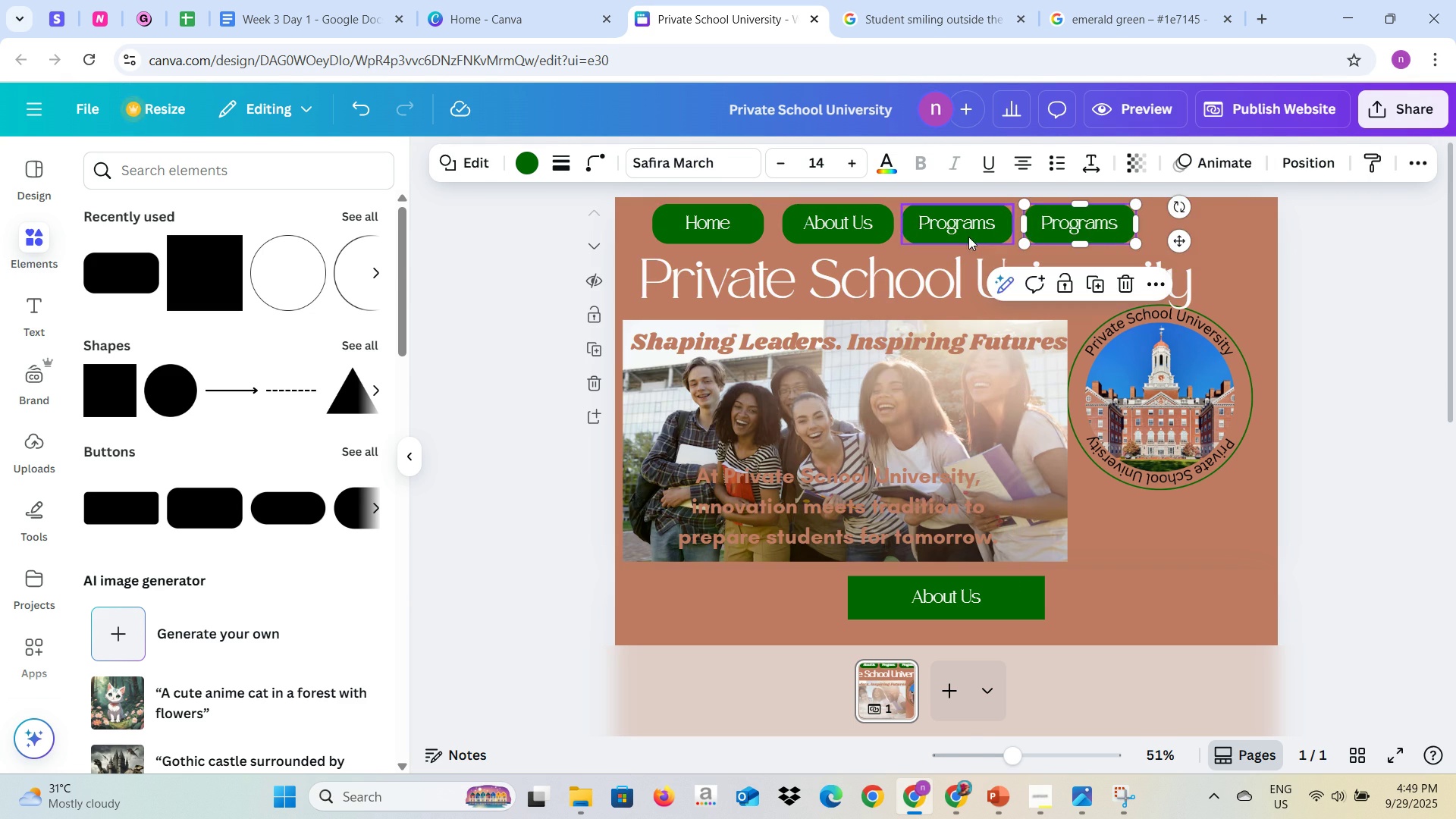 
key(Alt+Tab)
 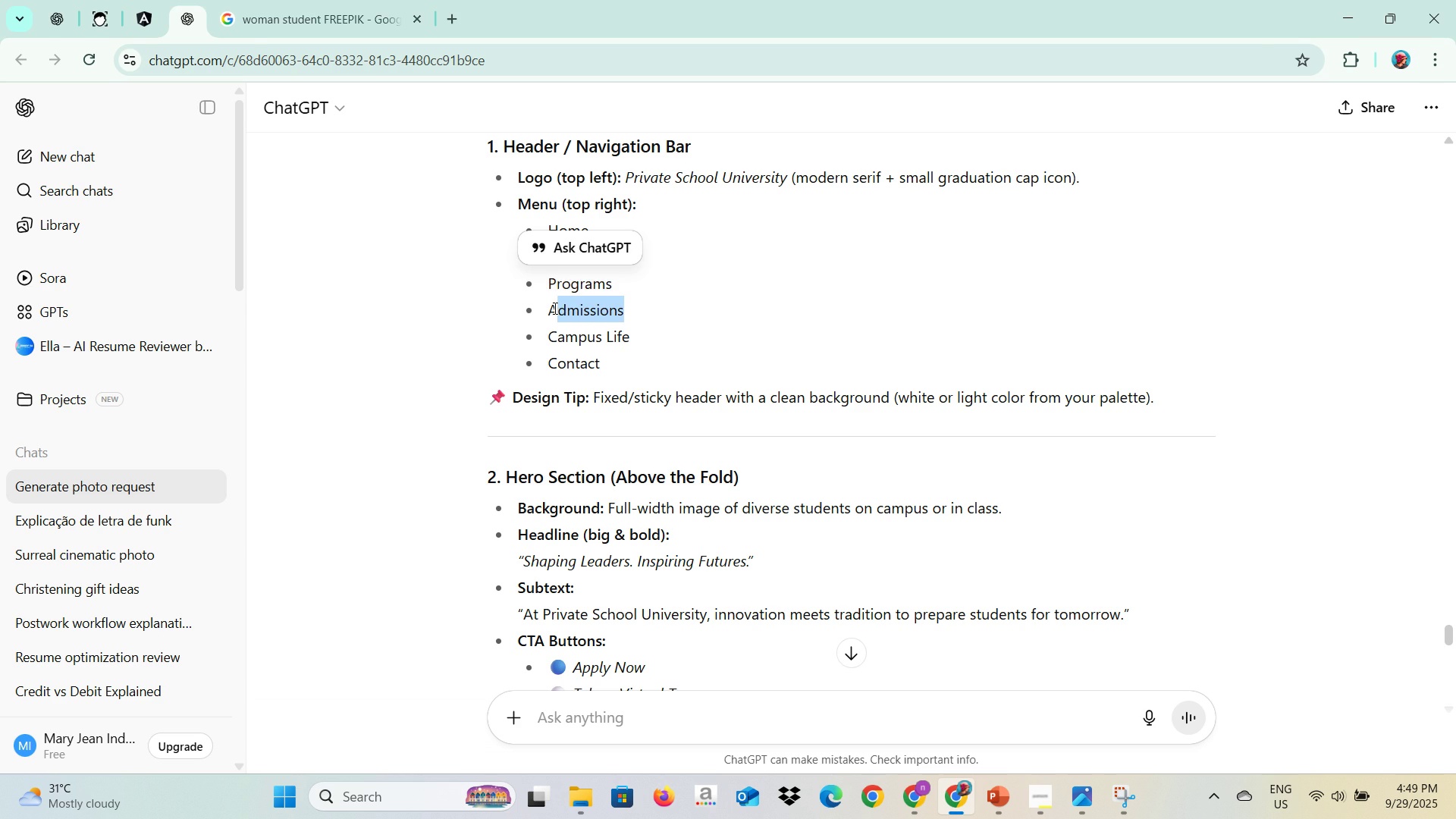 
key(Control+C)
 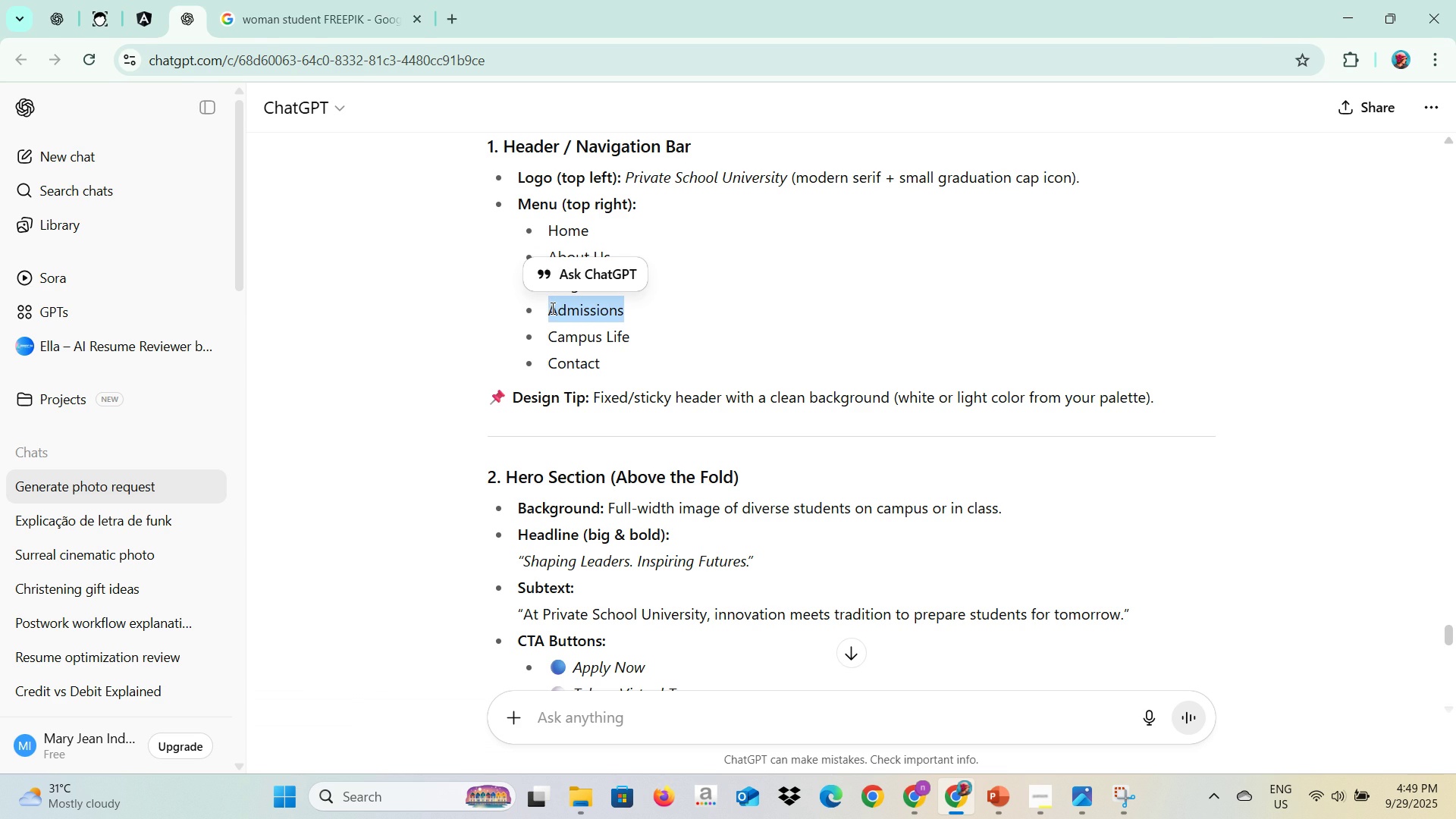 
key(Alt+AltLeft)
 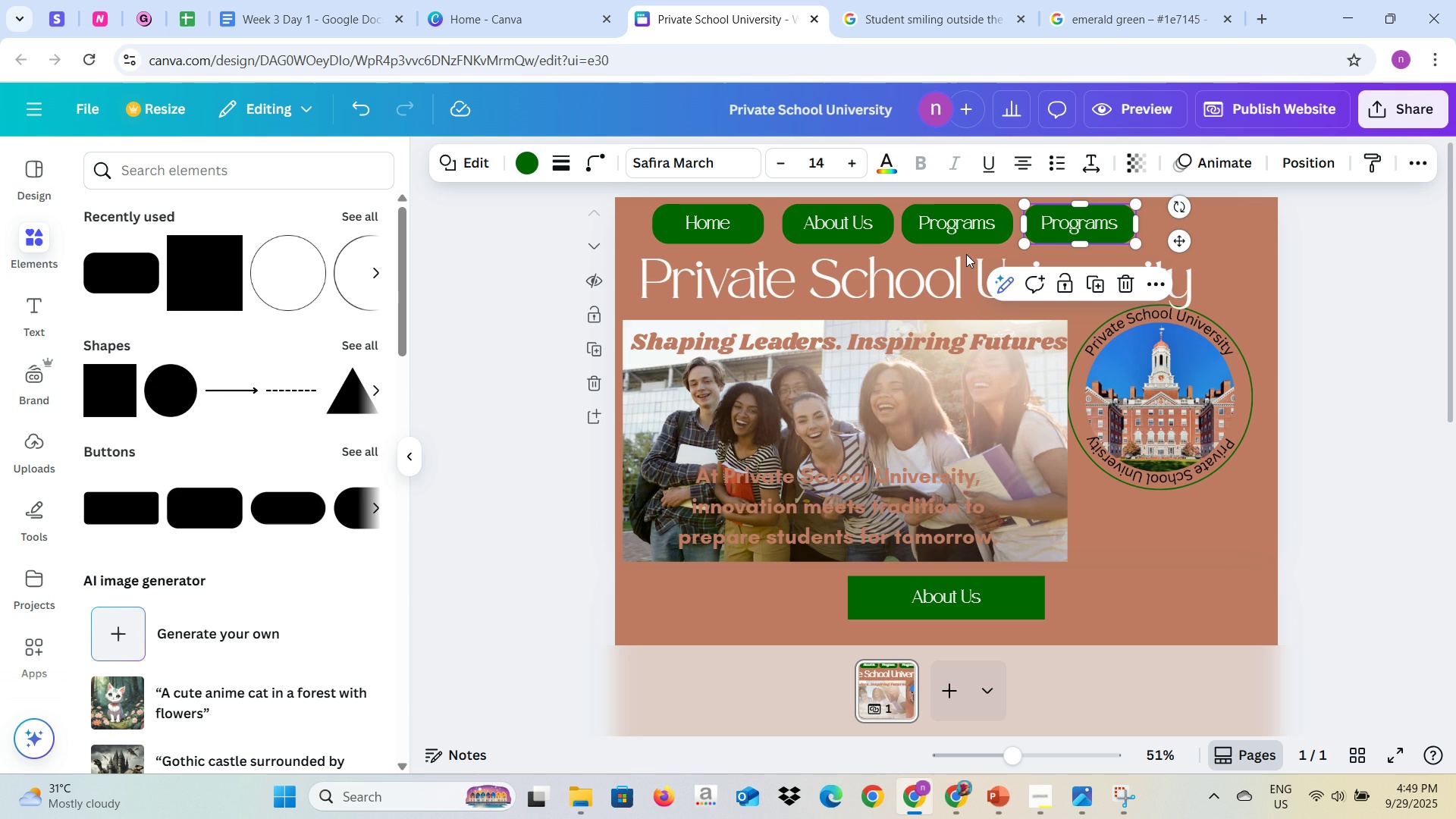 
key(Alt+Tab)
 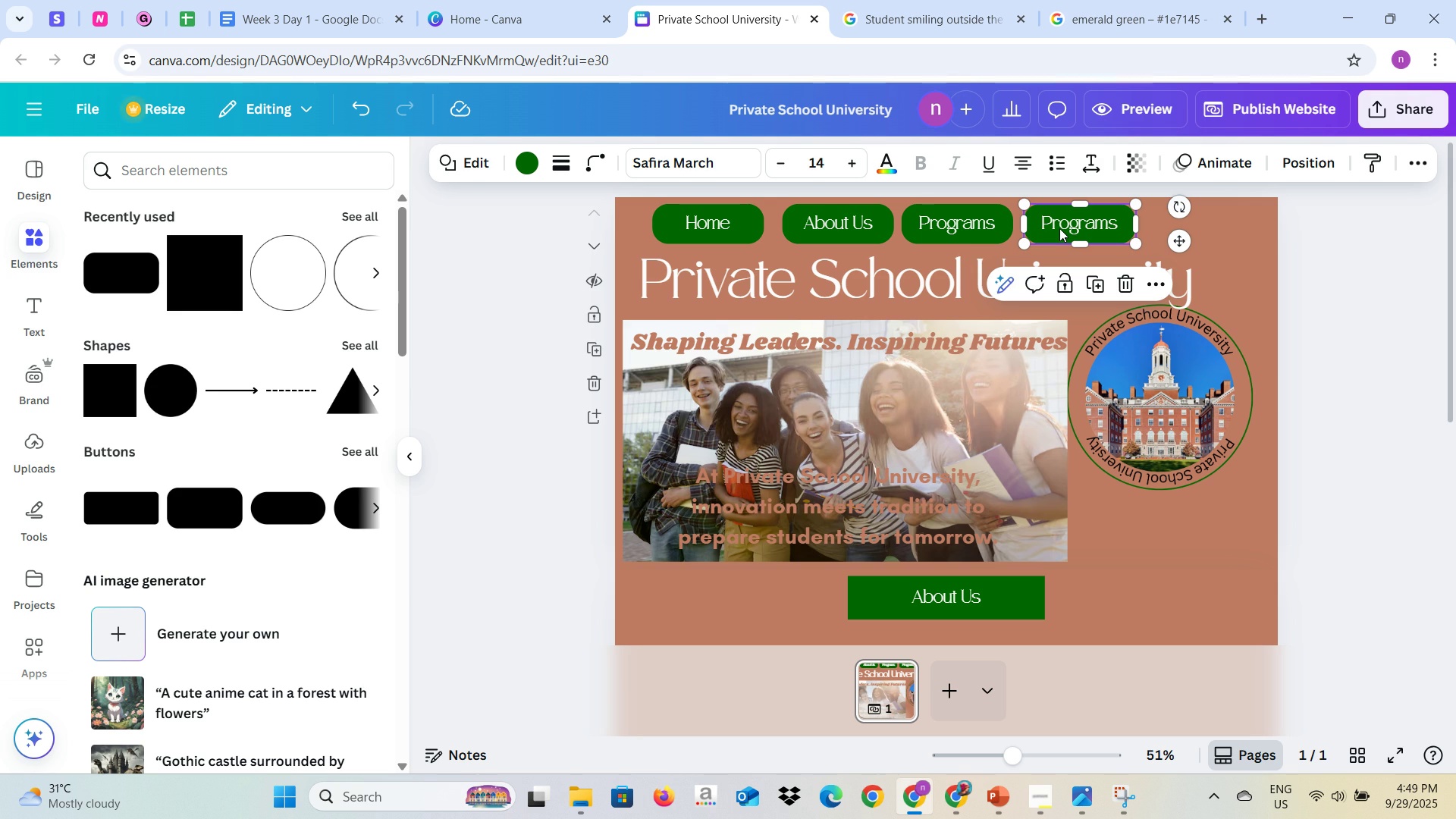 
left_click([1059, 228])
 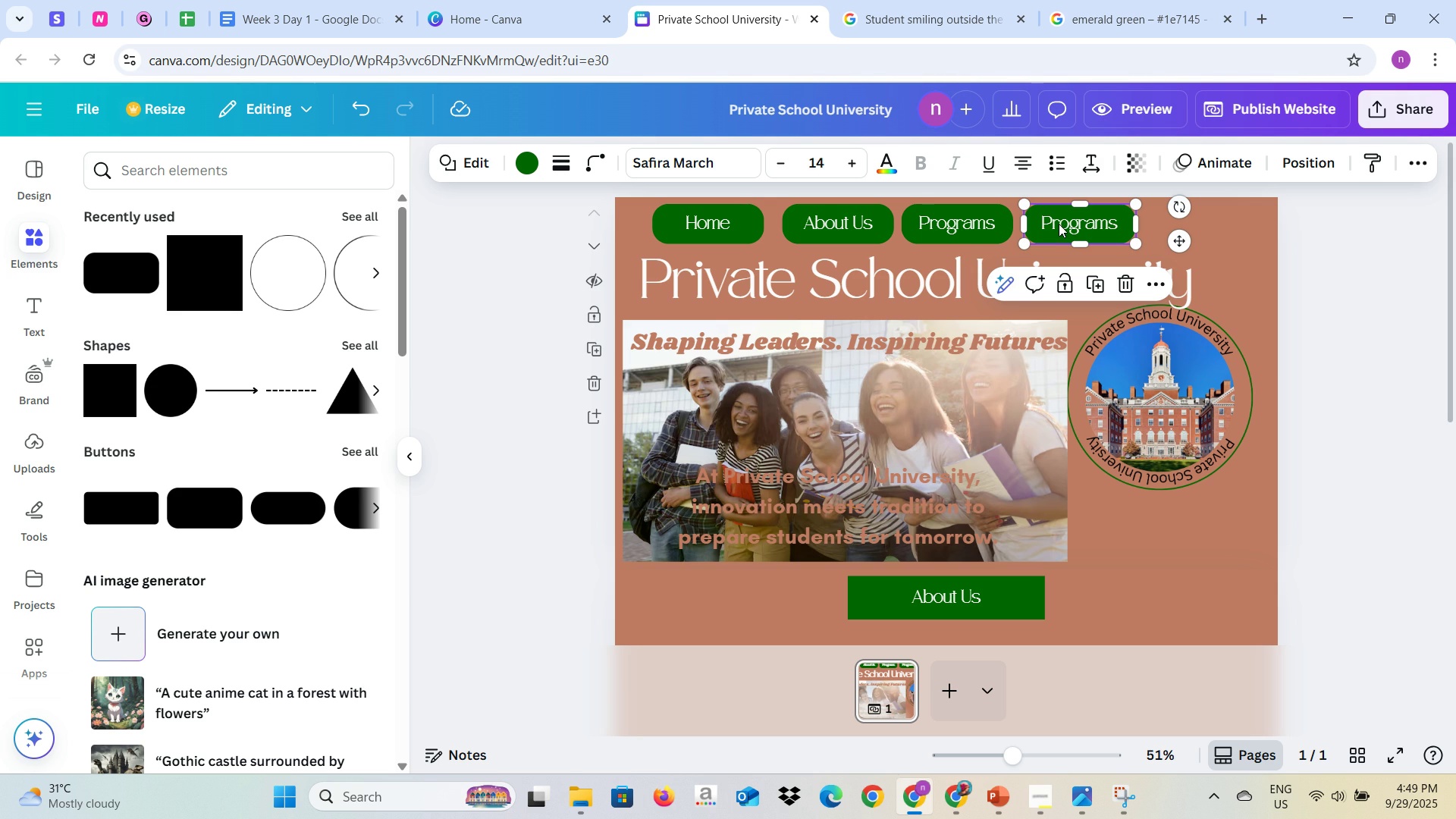 
left_click([1059, 224])
 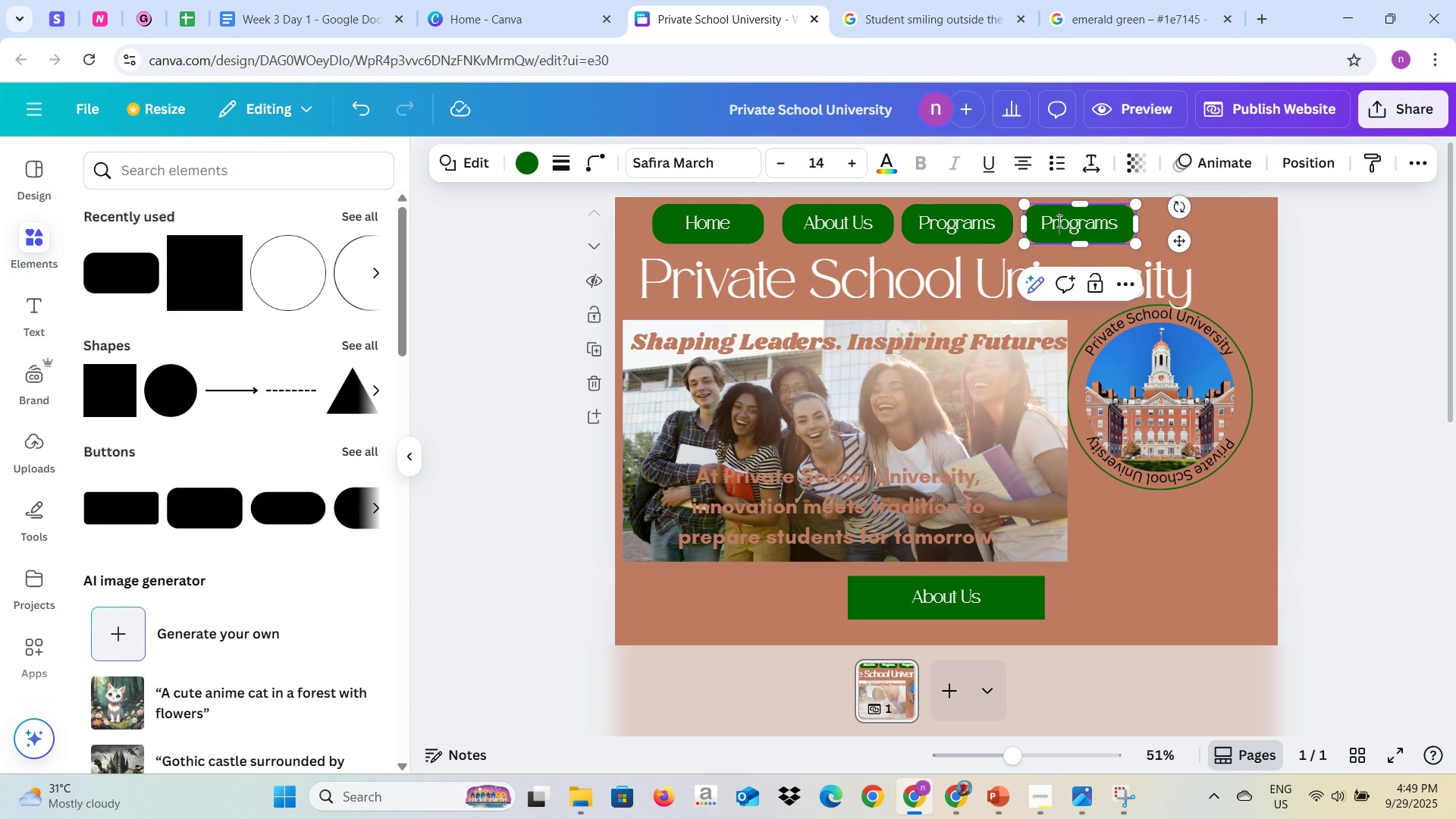 
key(Control+A)
 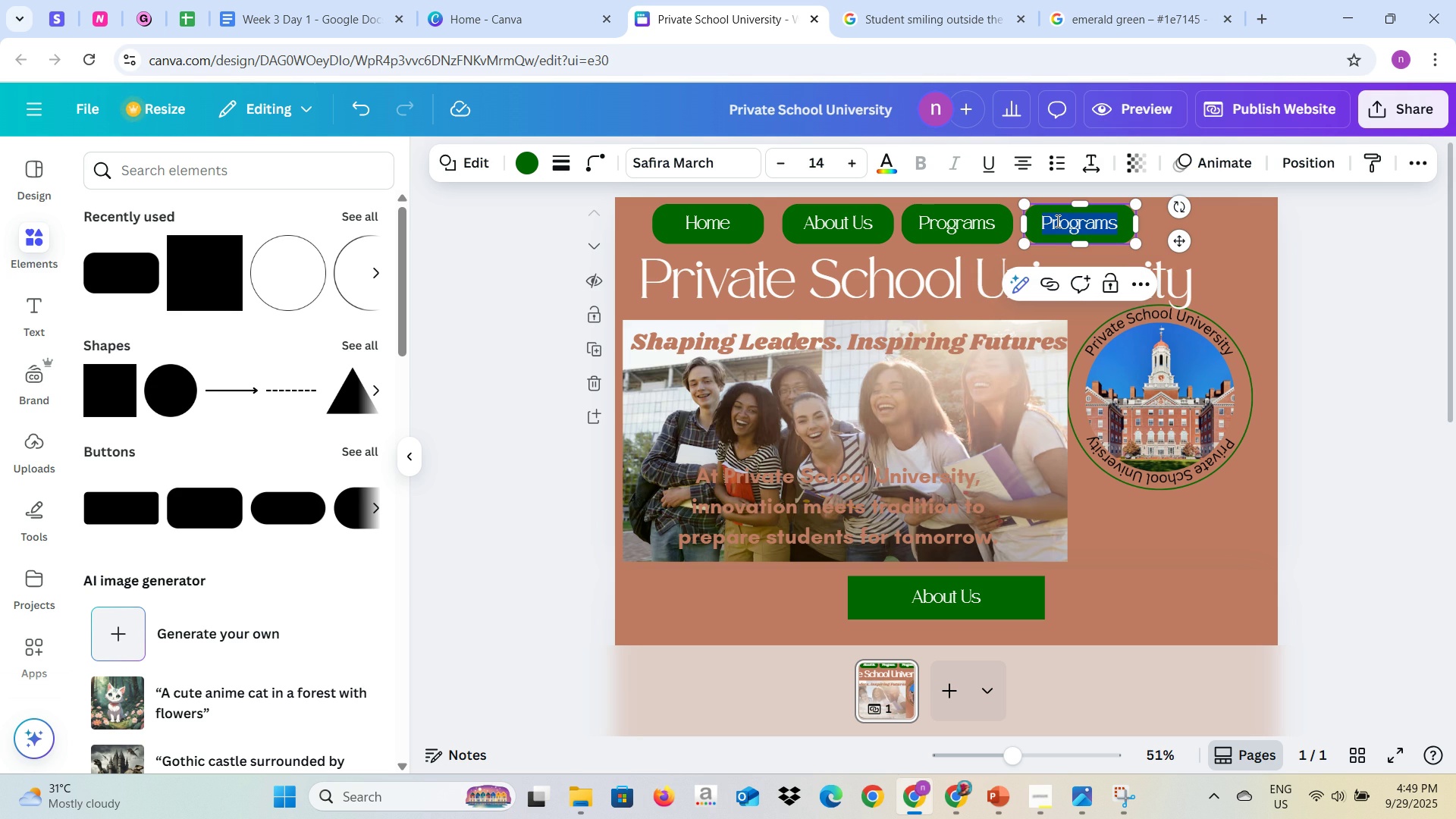 
key(Control+V)
 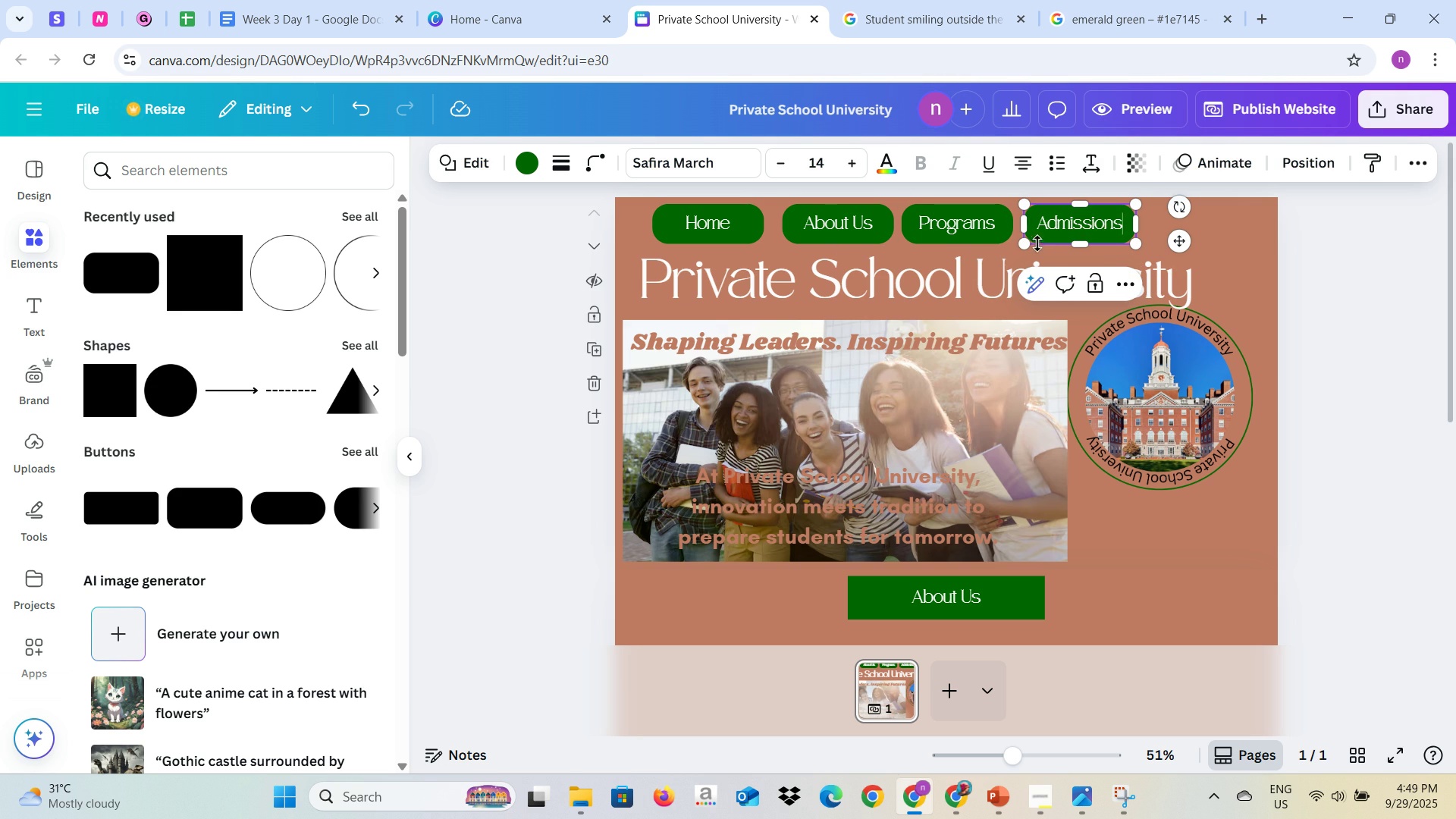 
left_click([1003, 248])
 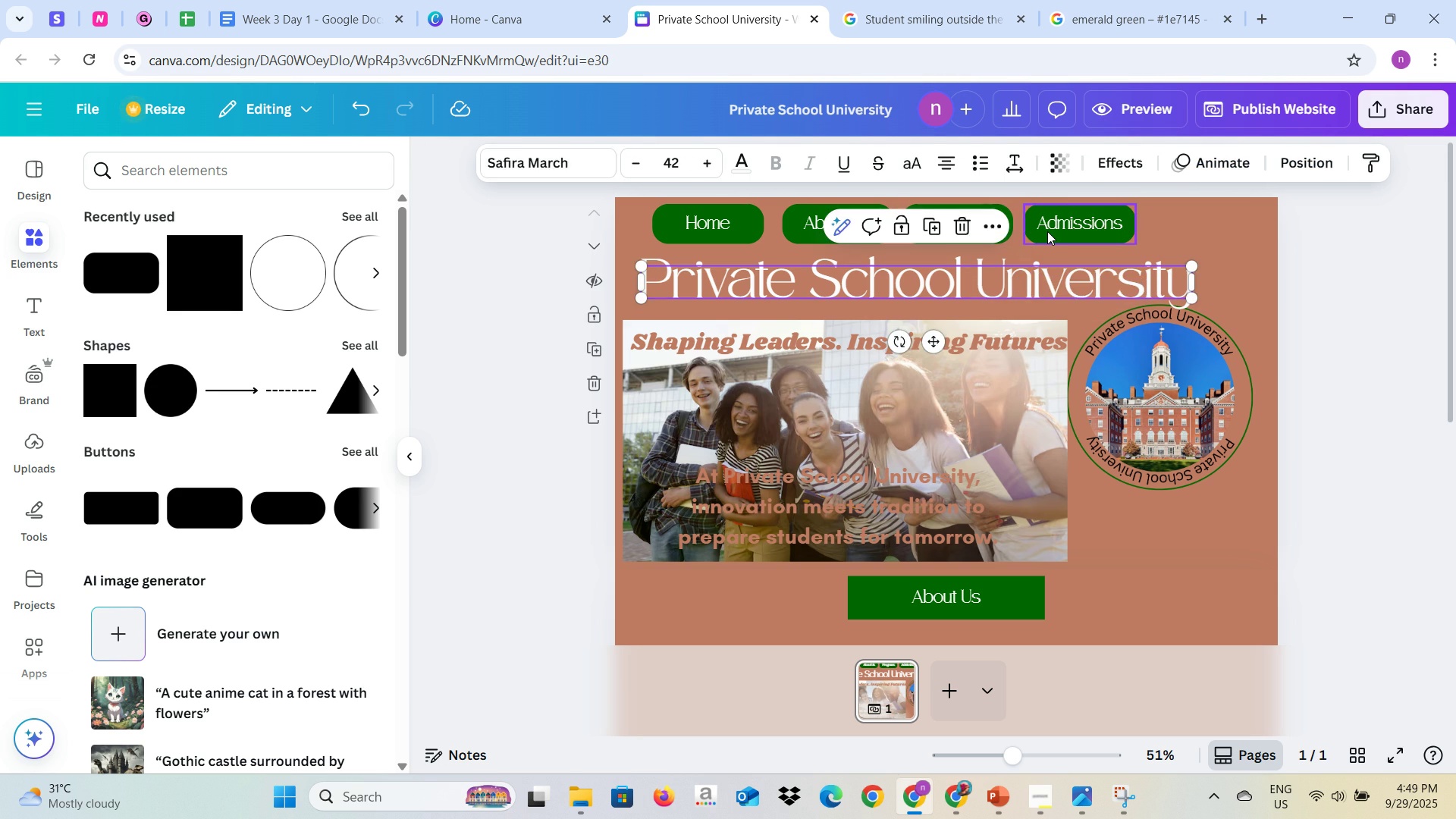 
left_click([1047, 231])
 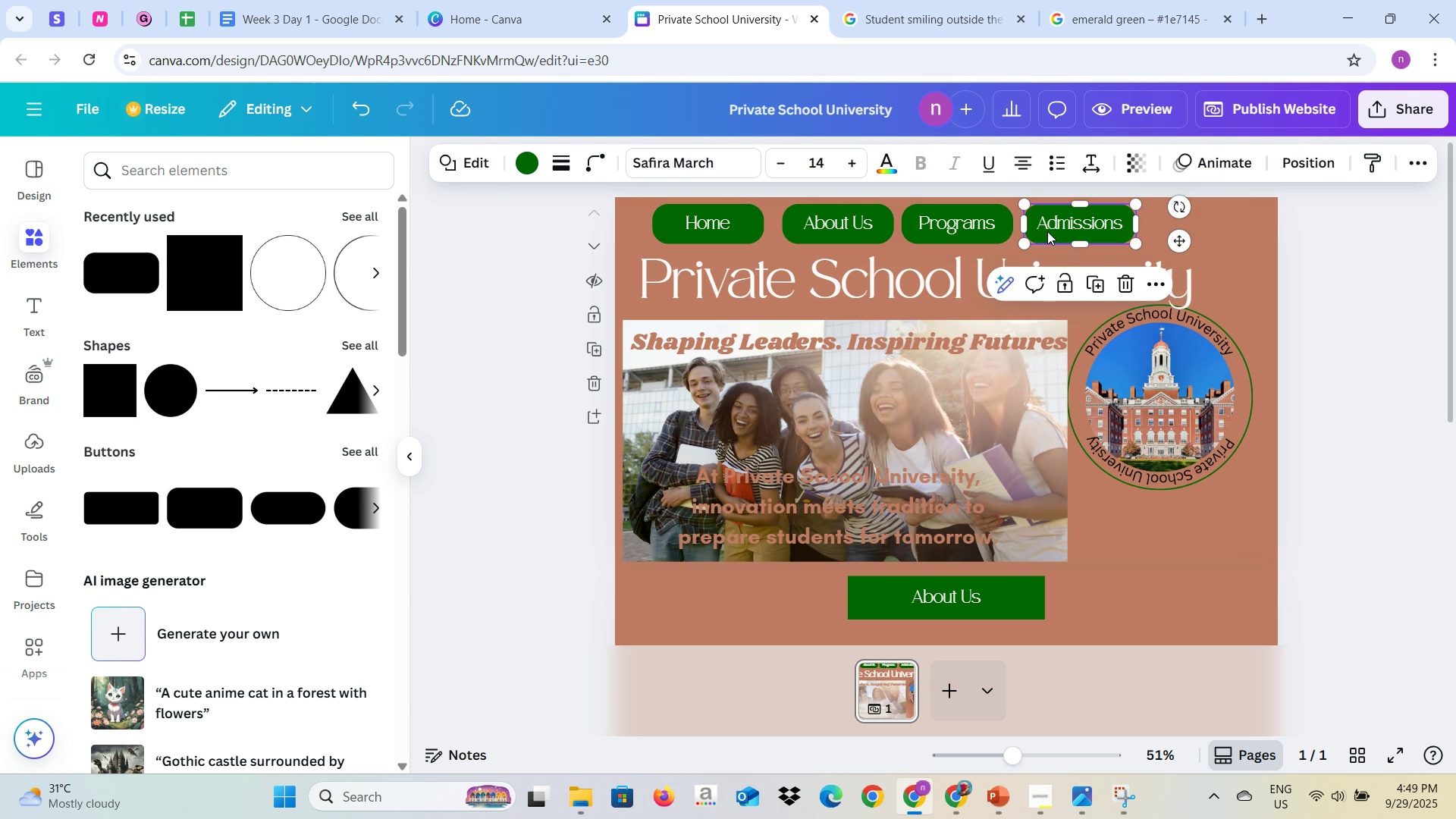 
key(Control+C)
 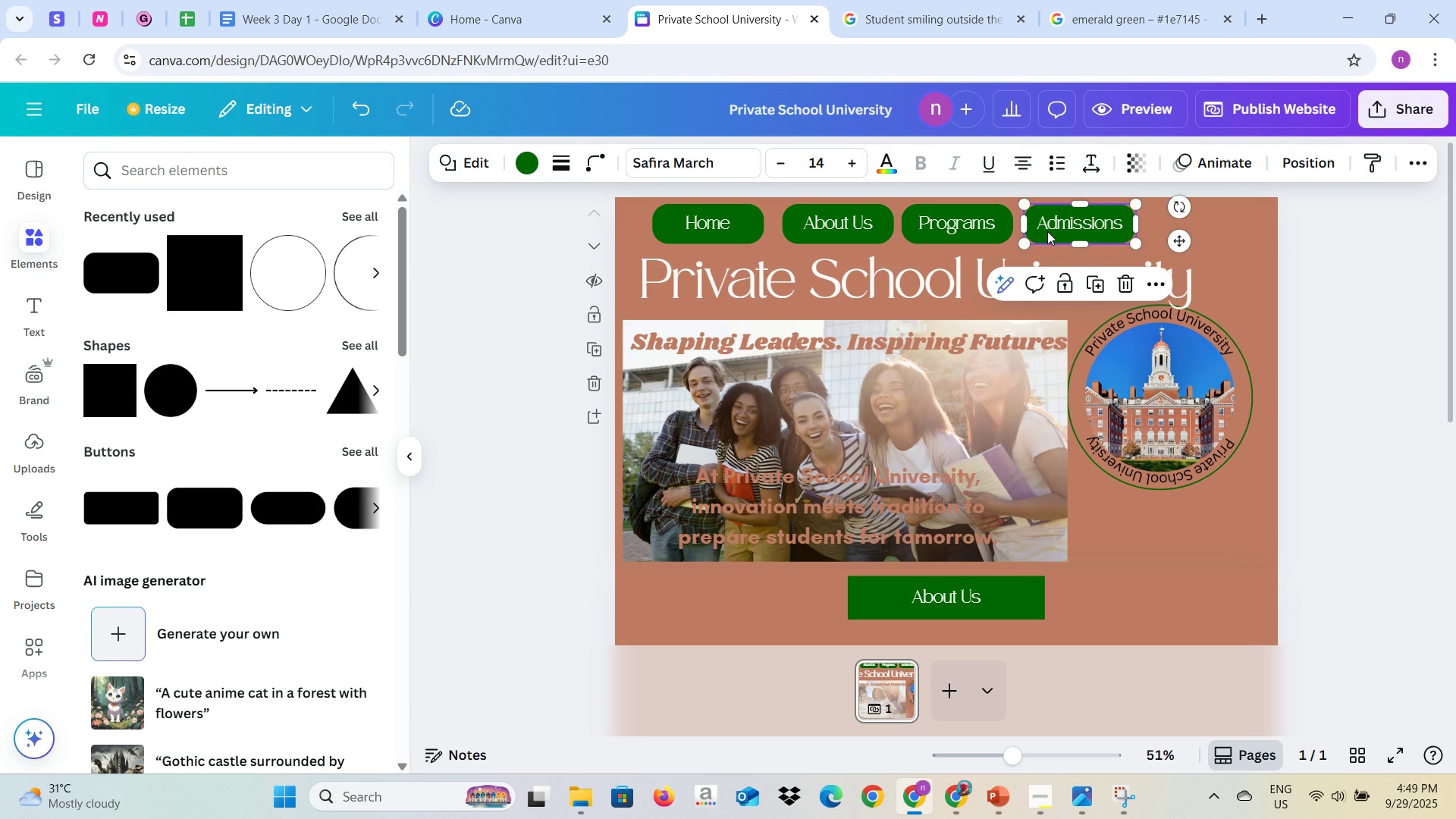 
key(Control+V)
 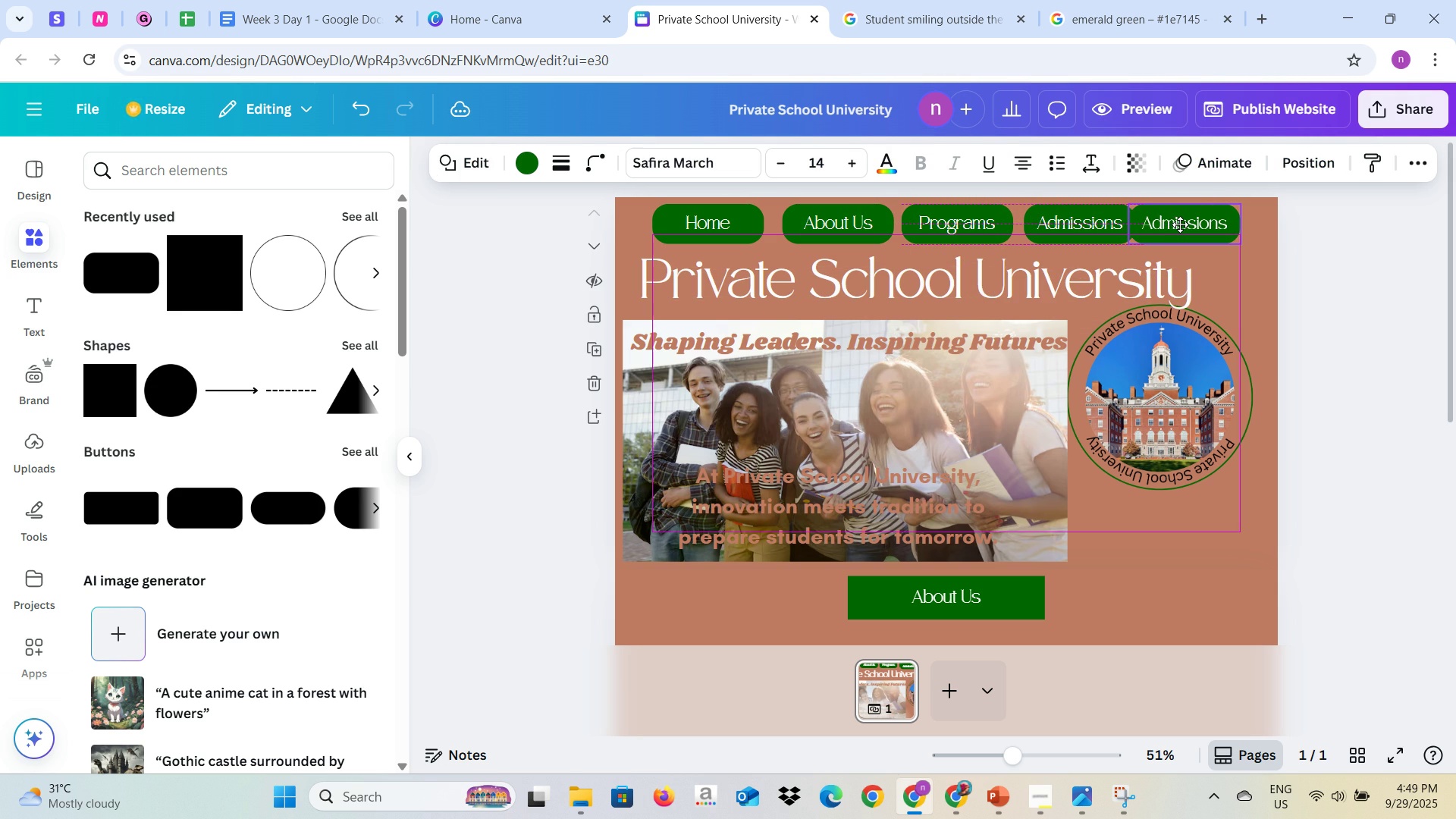 
key(Alt+AltLeft)
 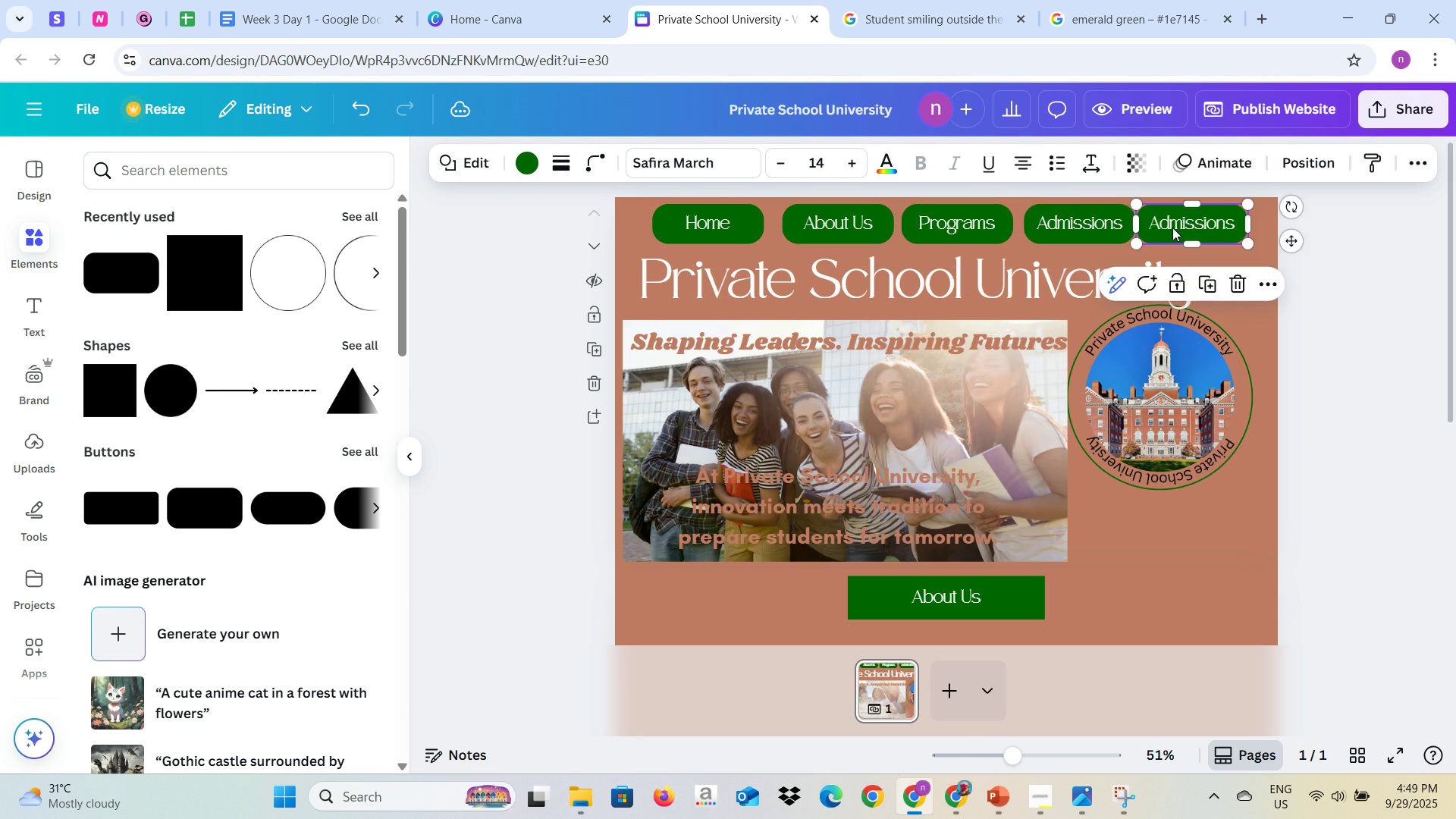 
key(Alt+Tab)
 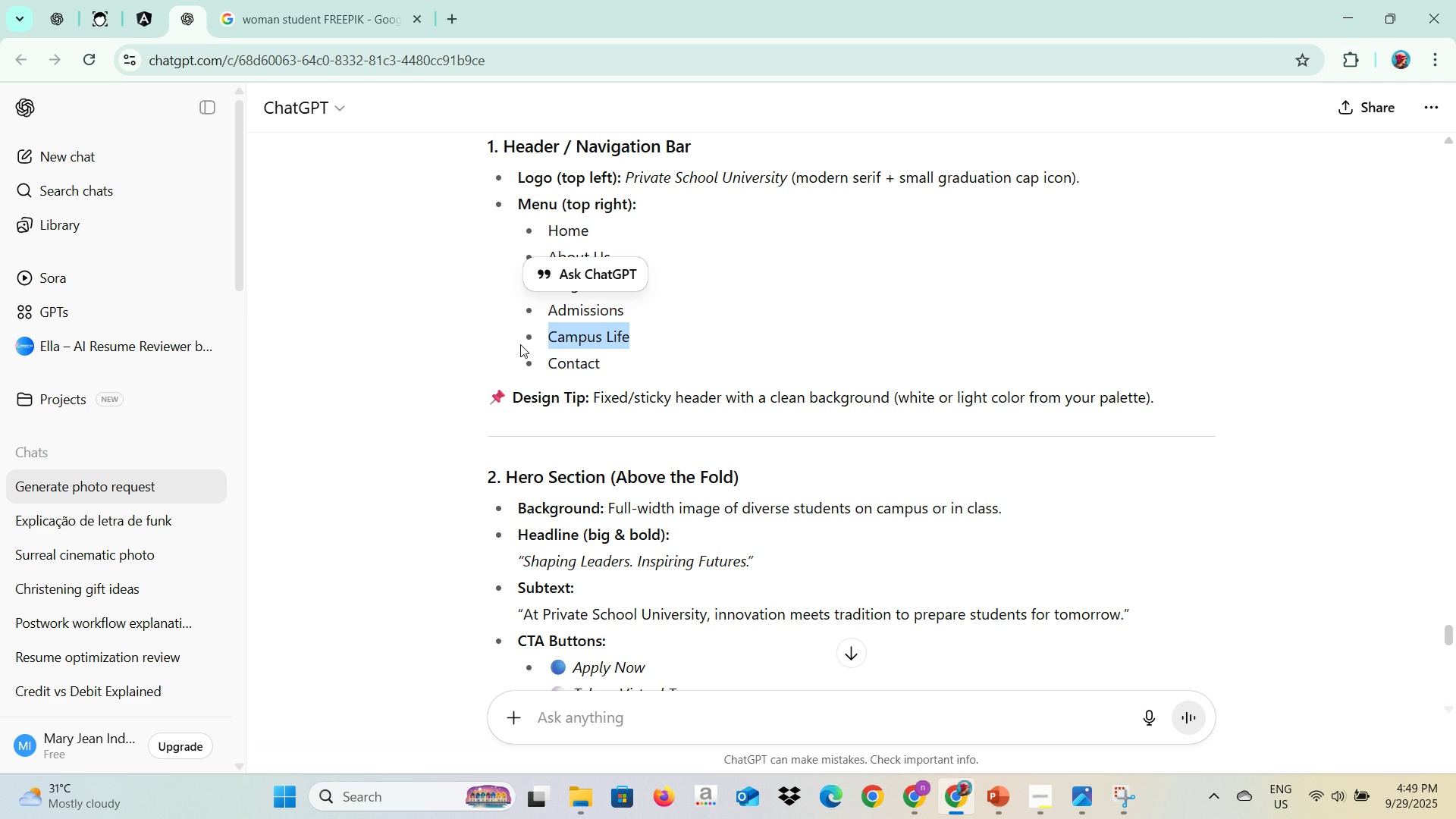 
key(Control+C)
 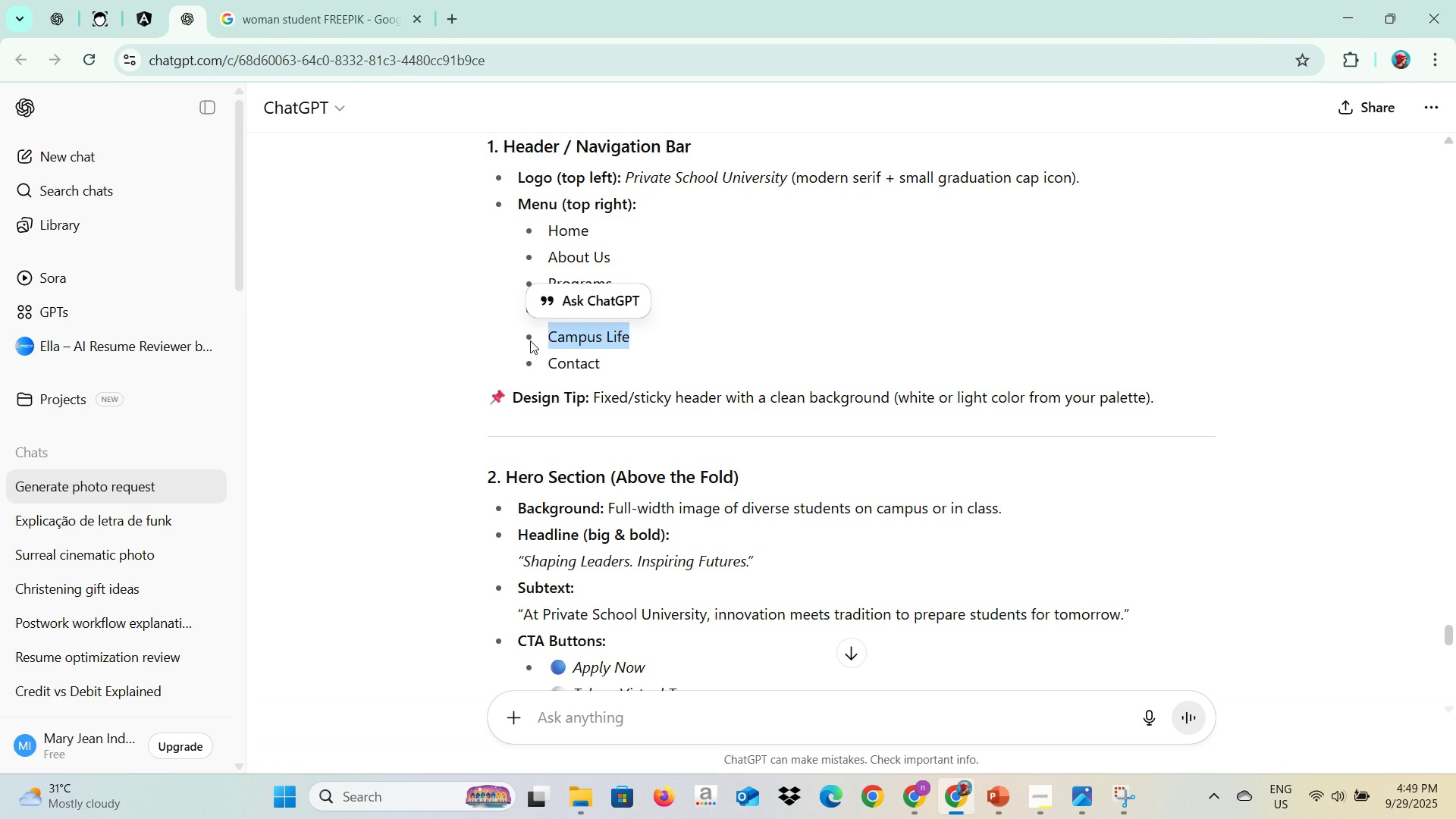 
key(Alt+AltLeft)
 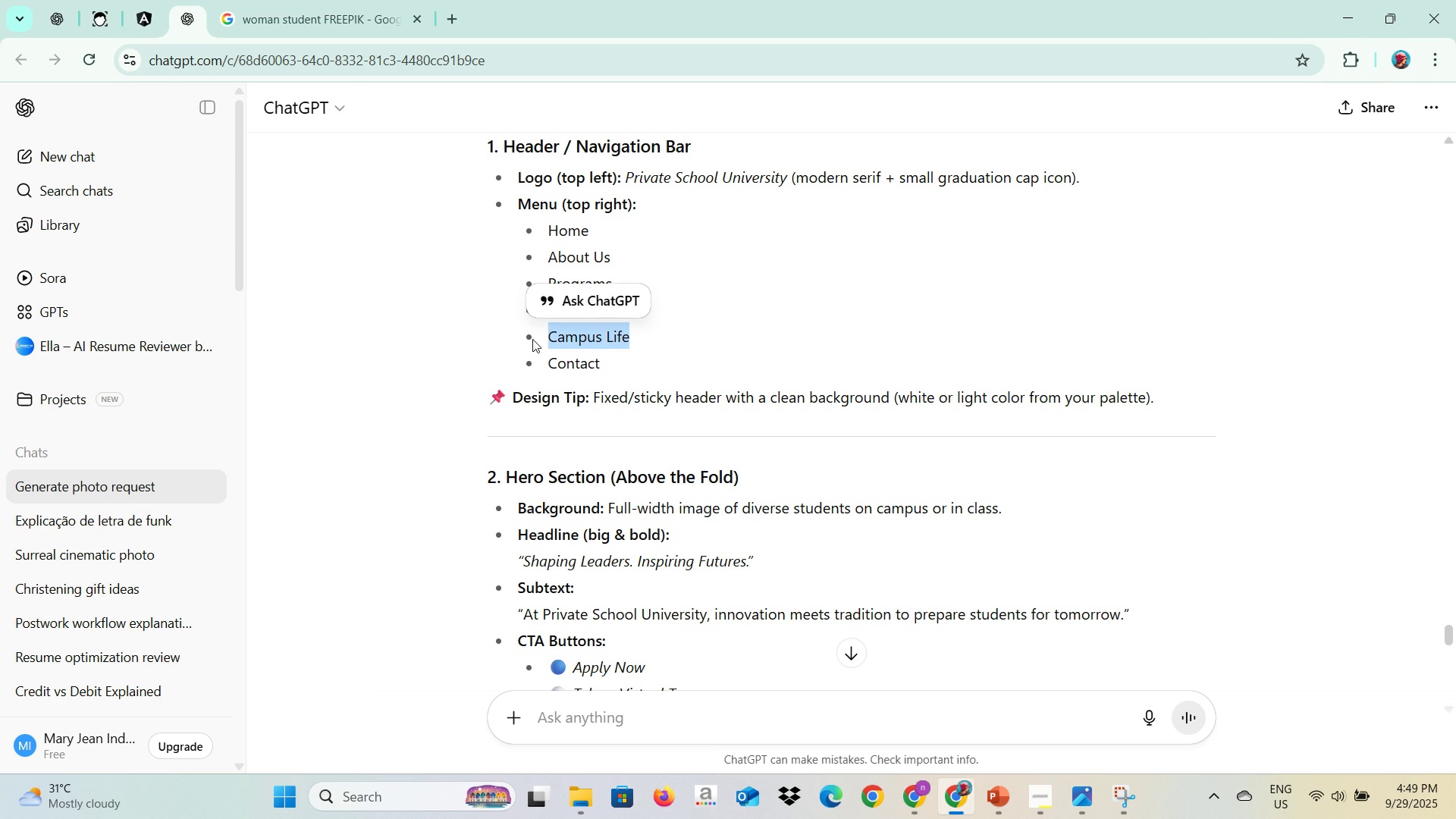 
key(Alt+Tab)
 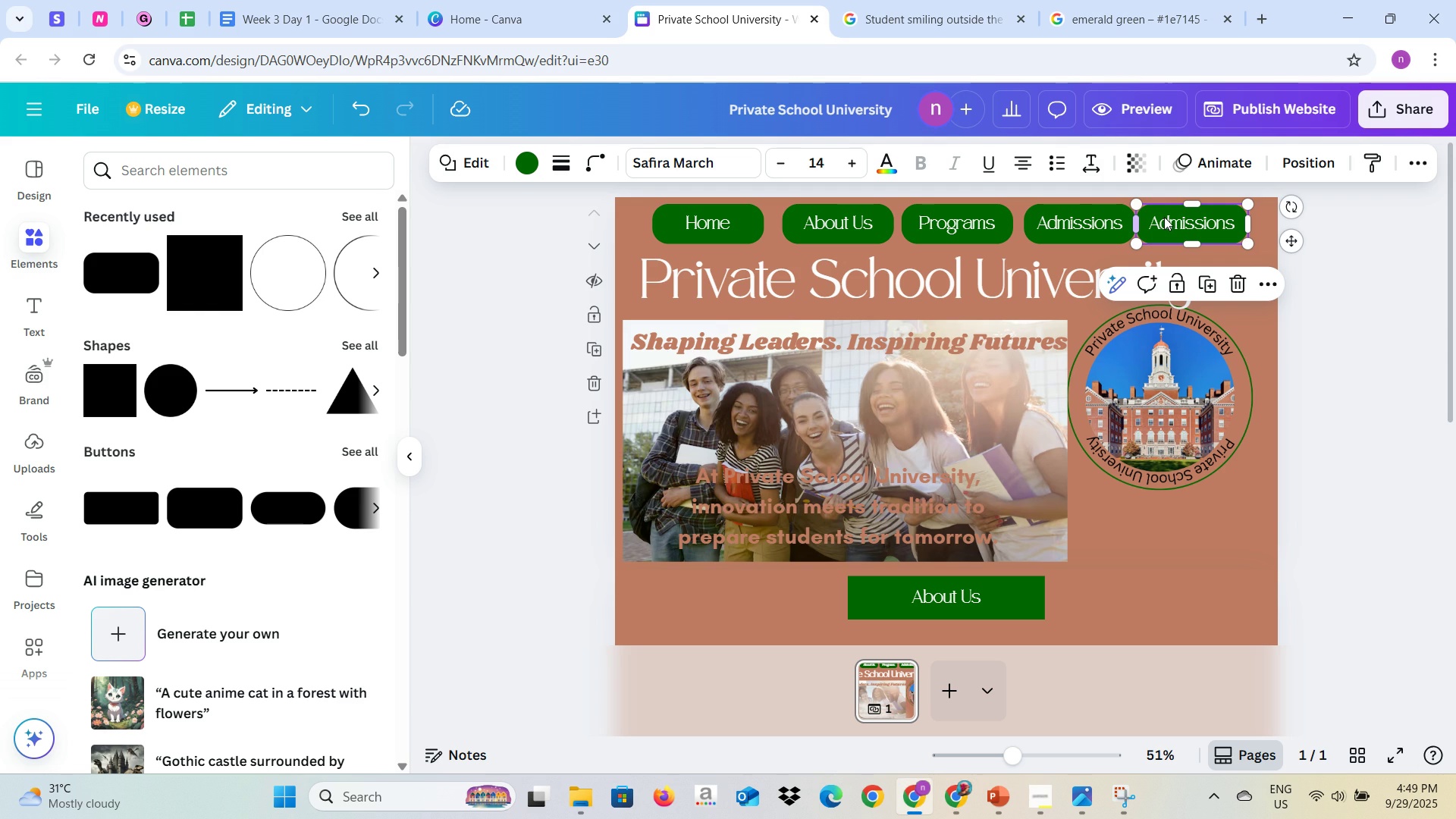 
left_click([1164, 217])
 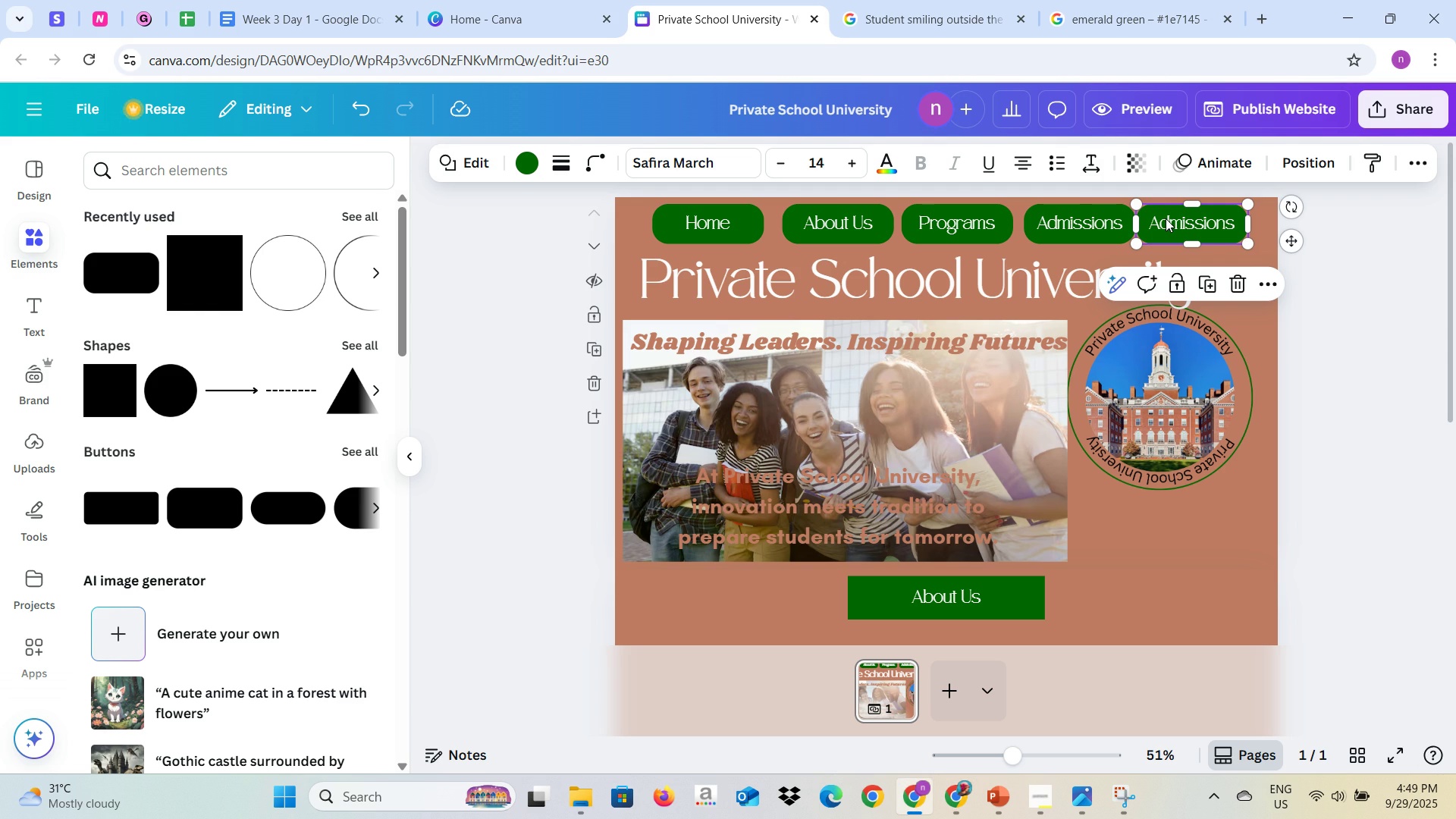 
double_click([1166, 218])
 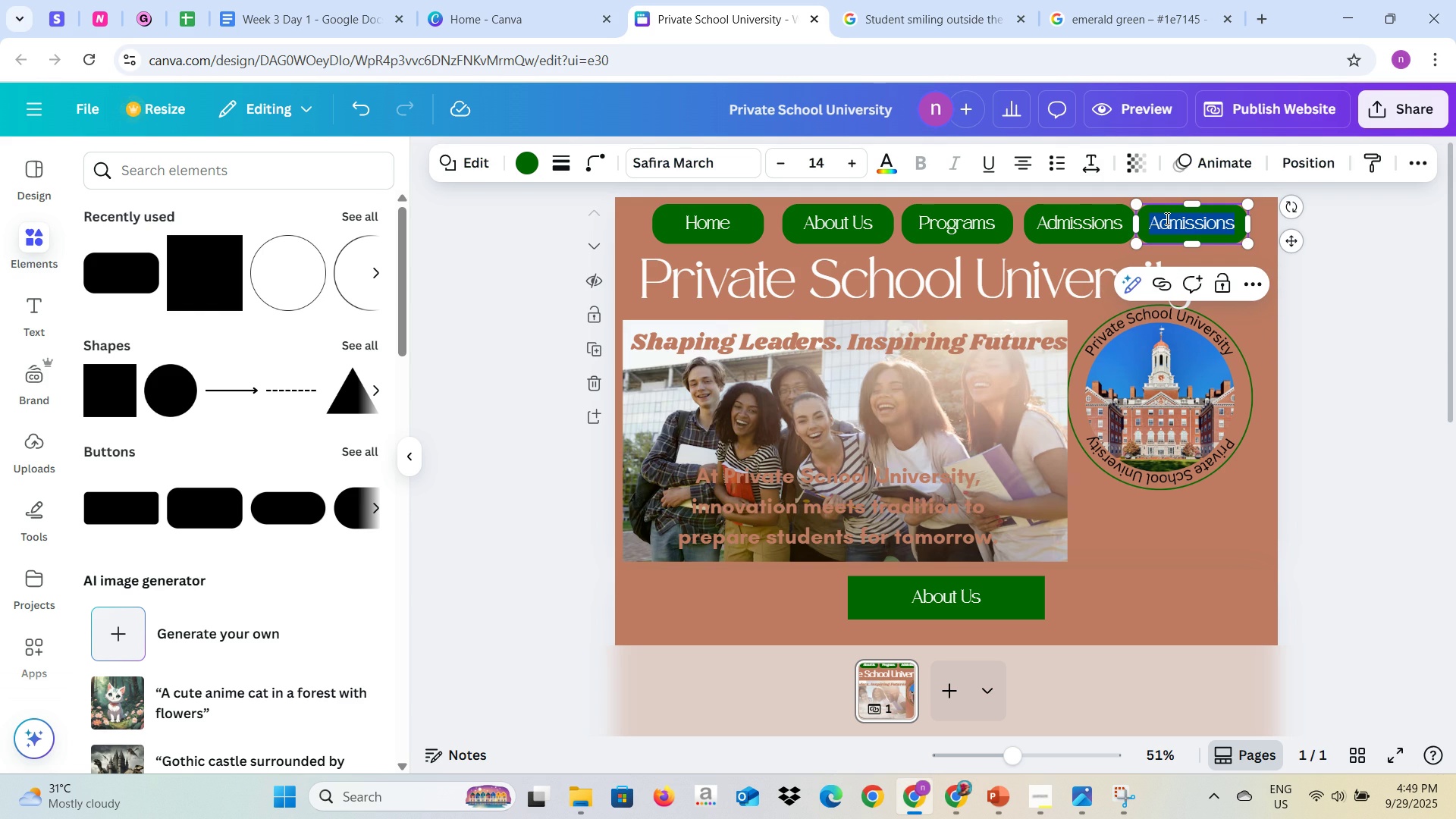 
key(Control+V)
 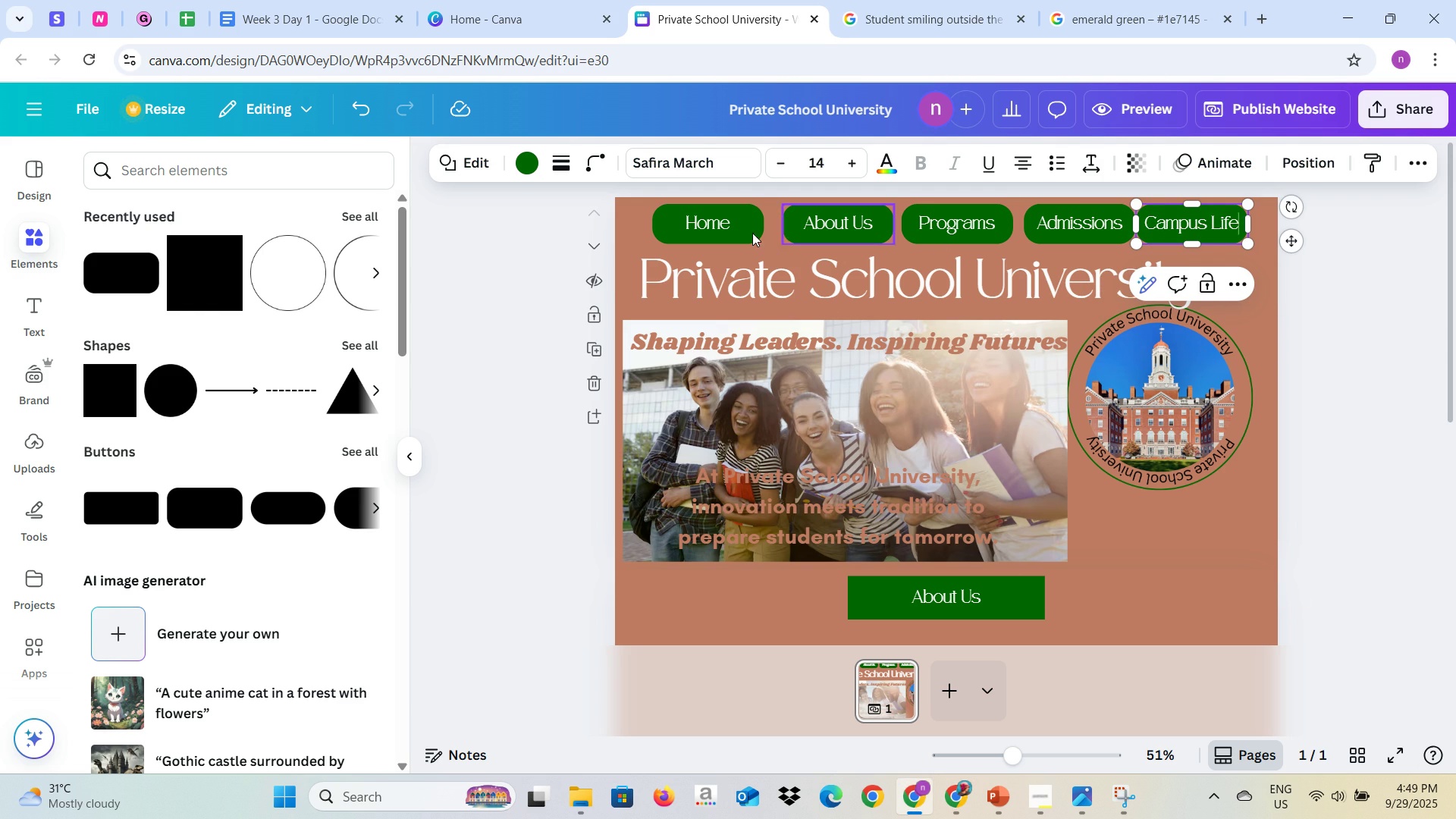 
left_click([737, 233])
 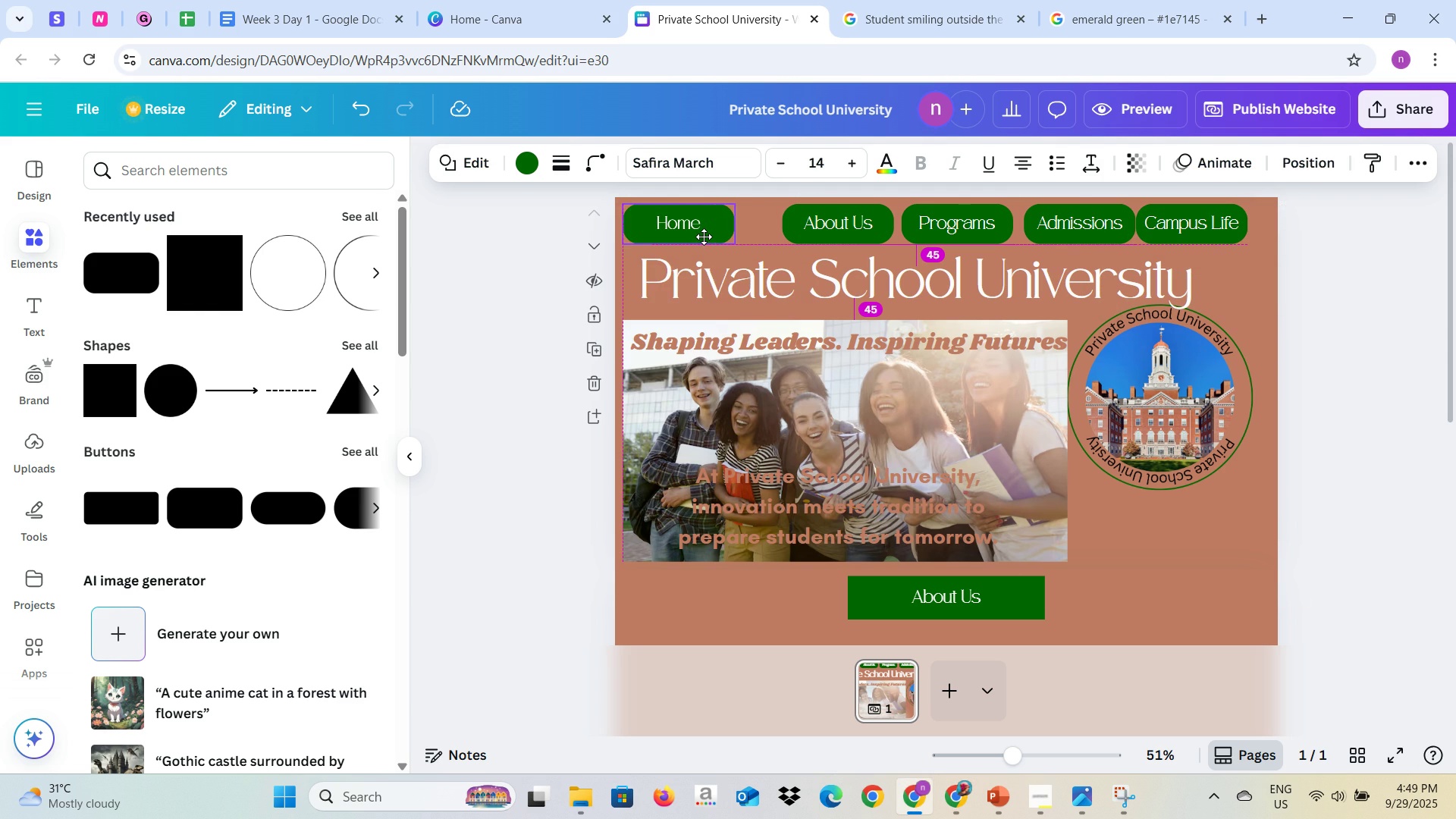 
mouse_move([714, 227])
 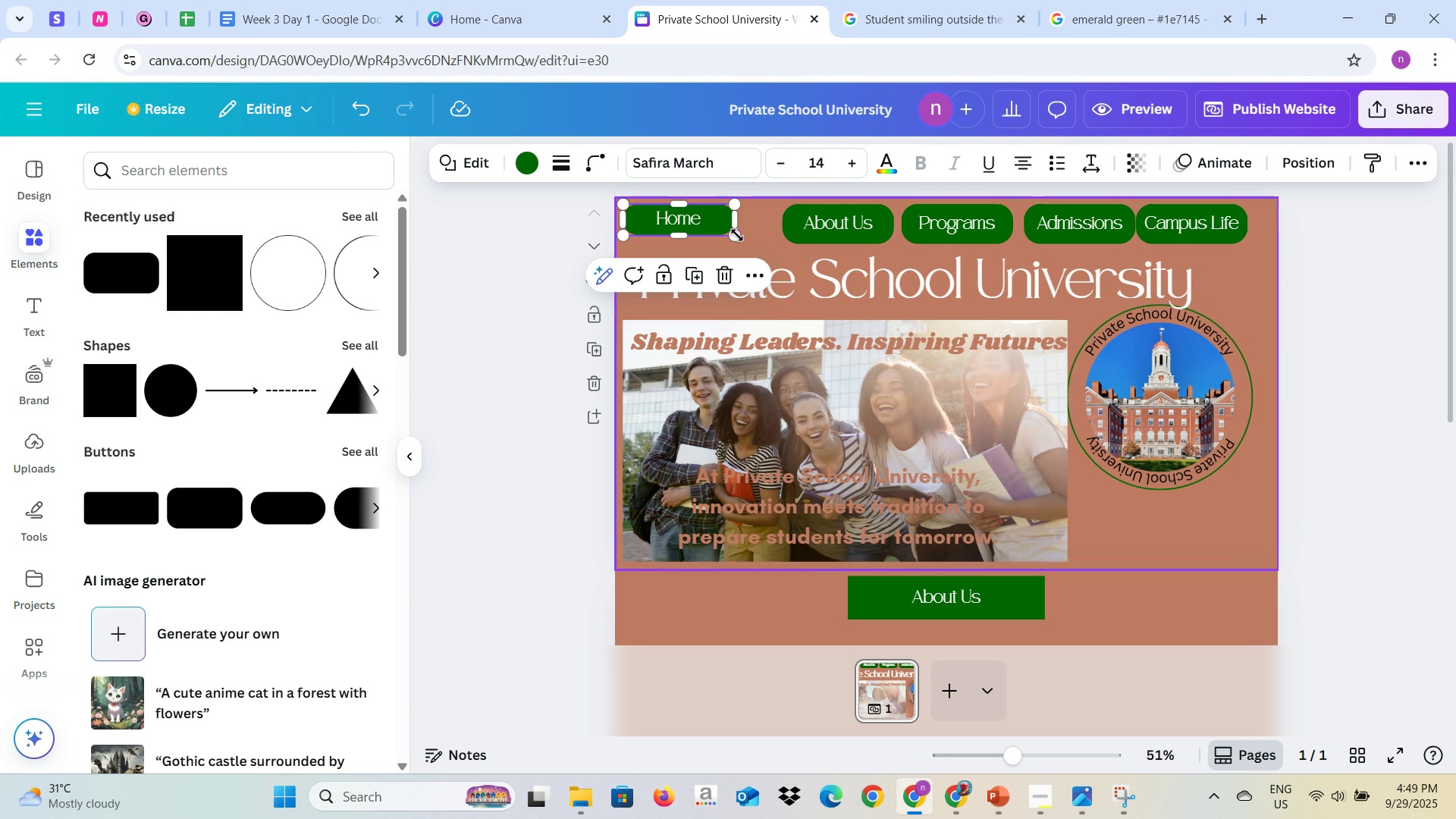 
key(Control+Z)
 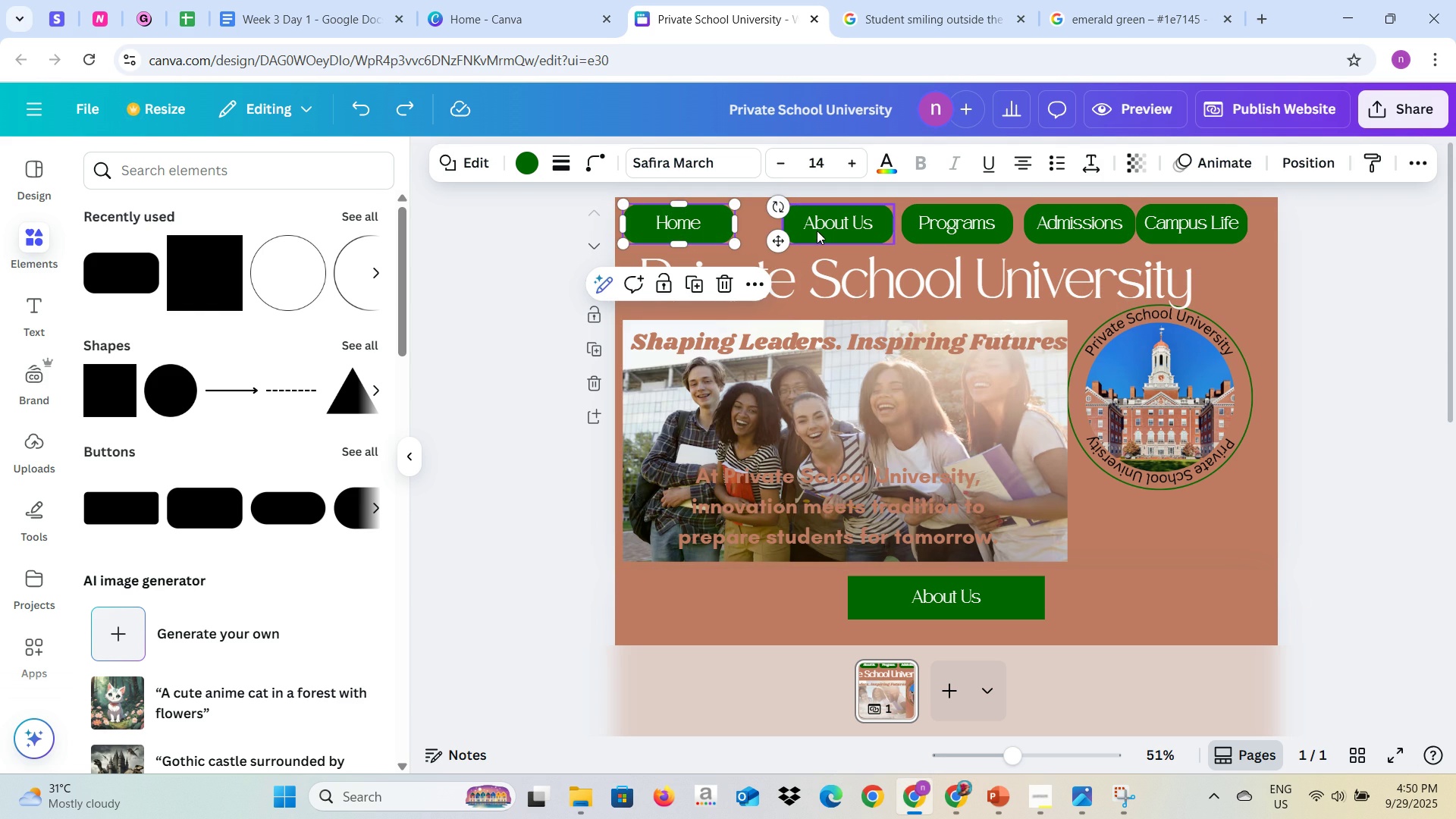 
left_click([817, 231])
 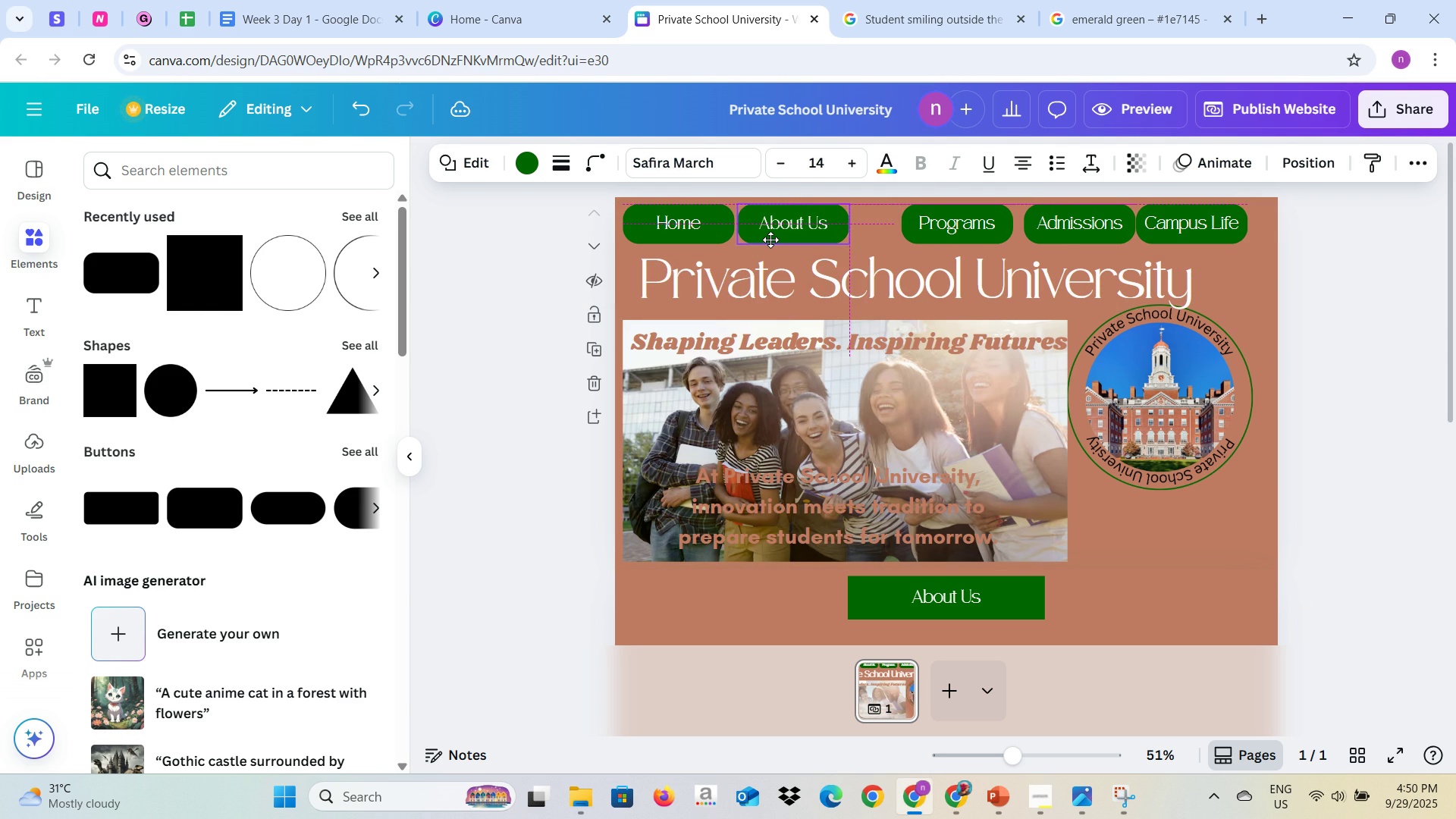 
left_click([912, 230])
 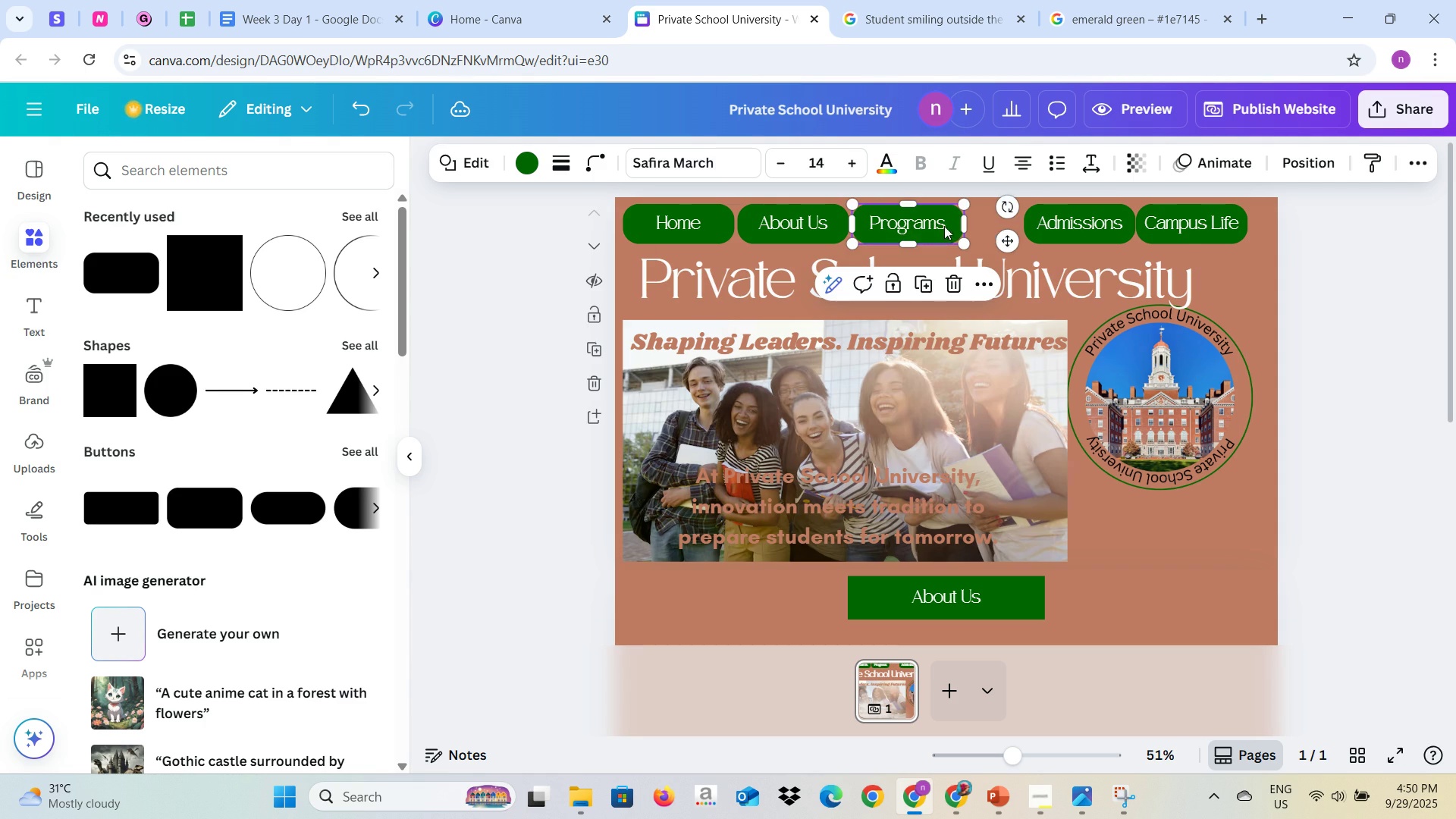 
left_click([1029, 225])
 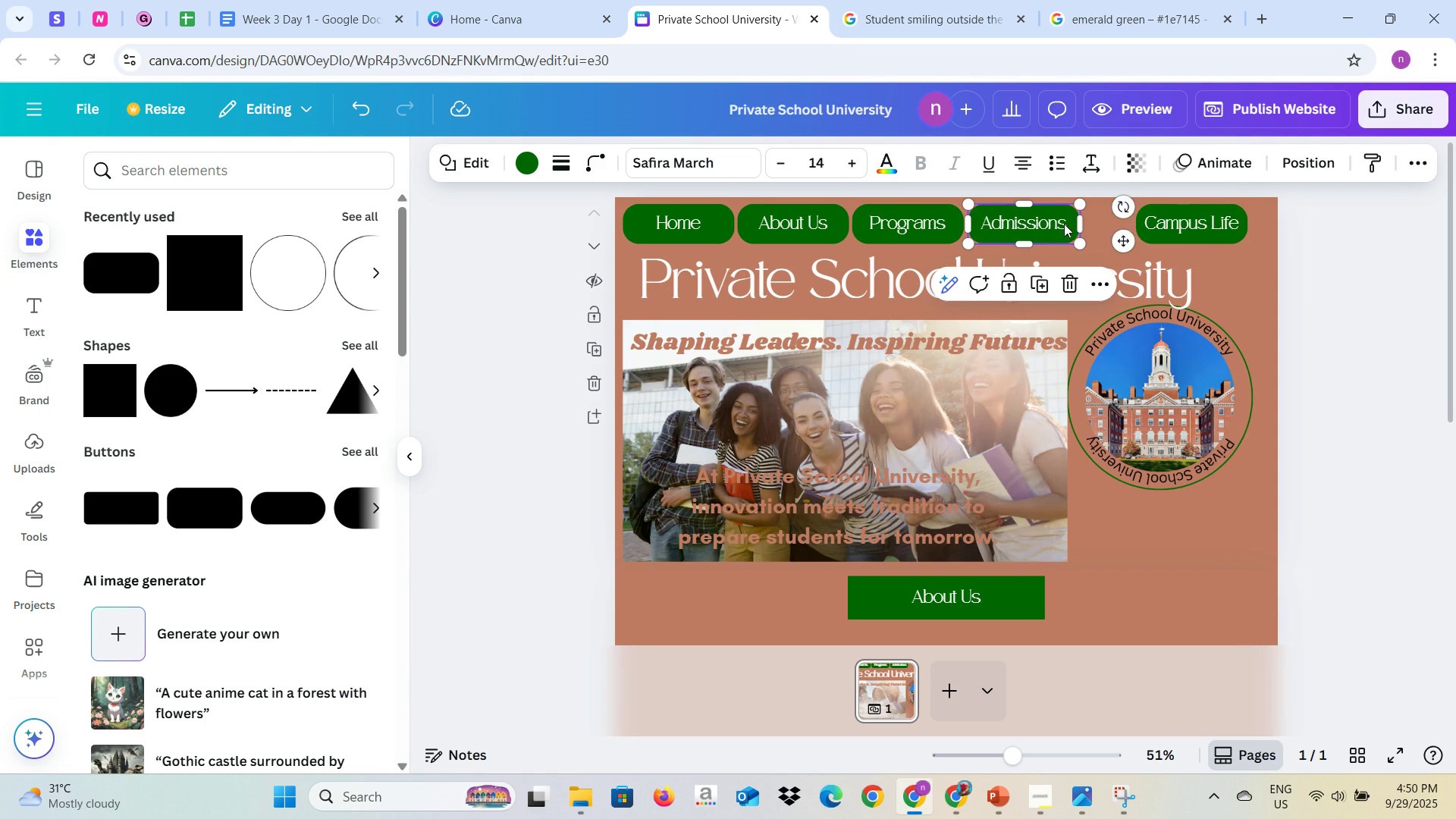 
left_click([1141, 225])
 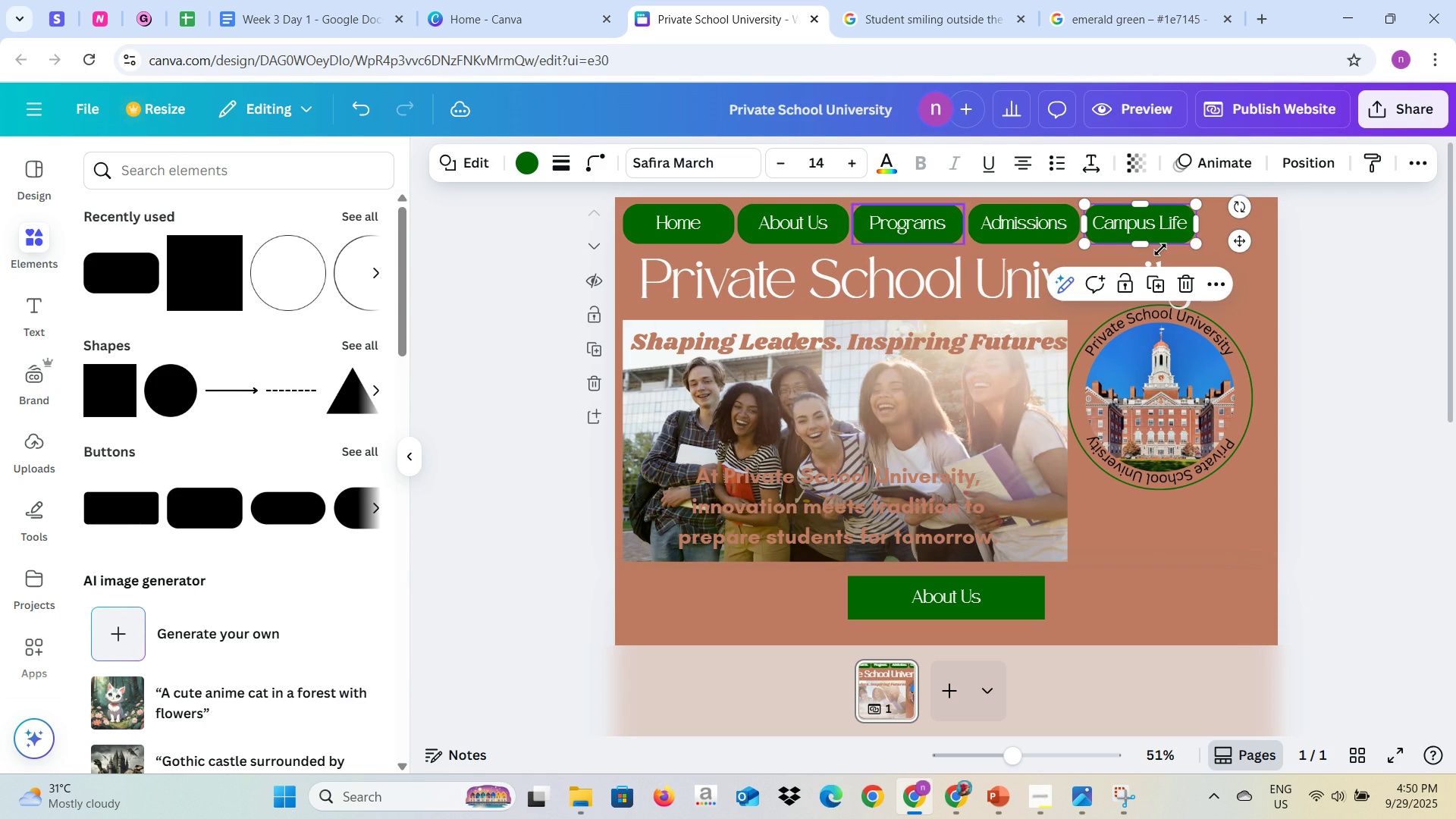 
left_click([1292, 258])
 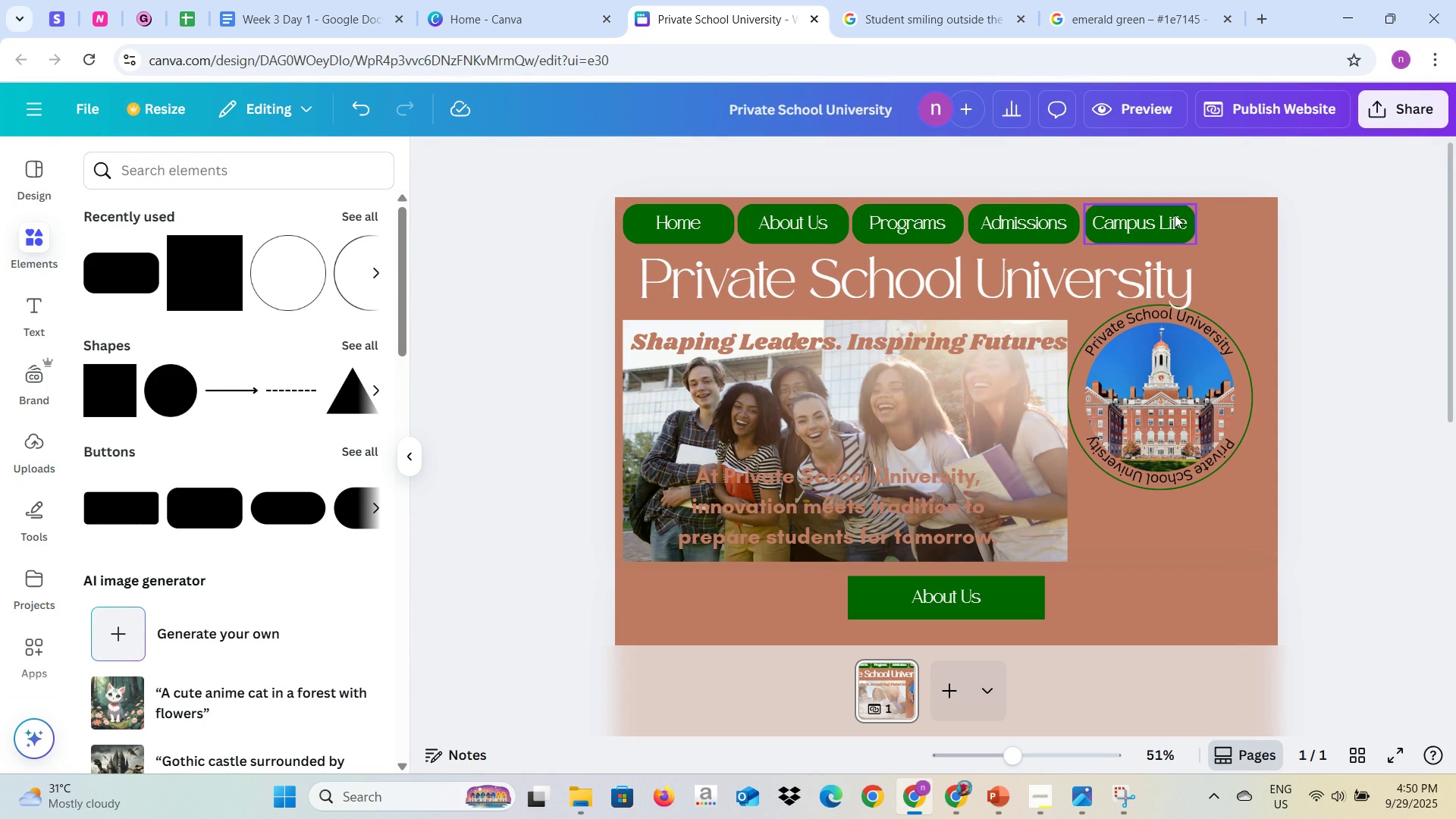 
left_click([1173, 221])
 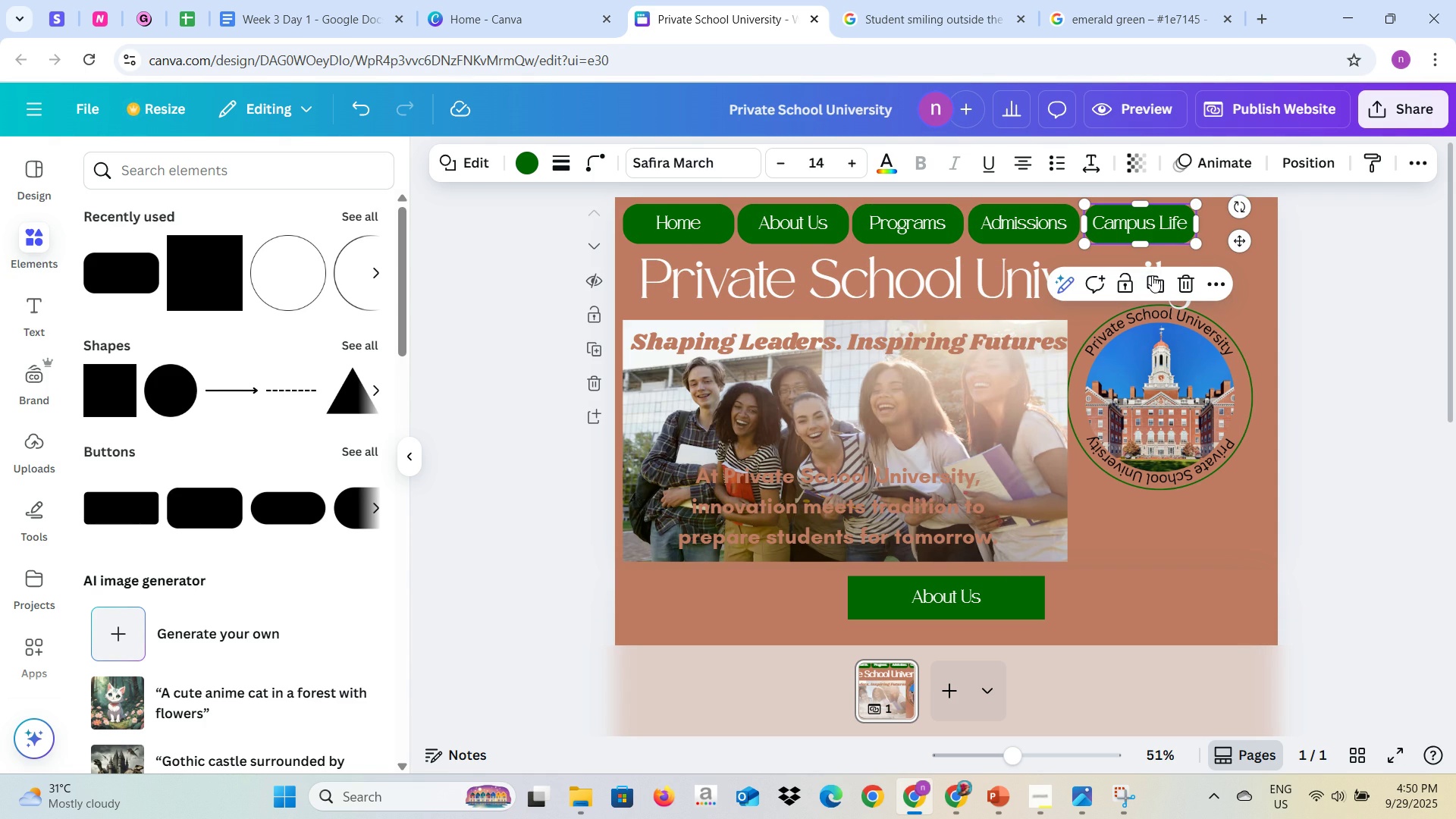 
left_click([1153, 278])
 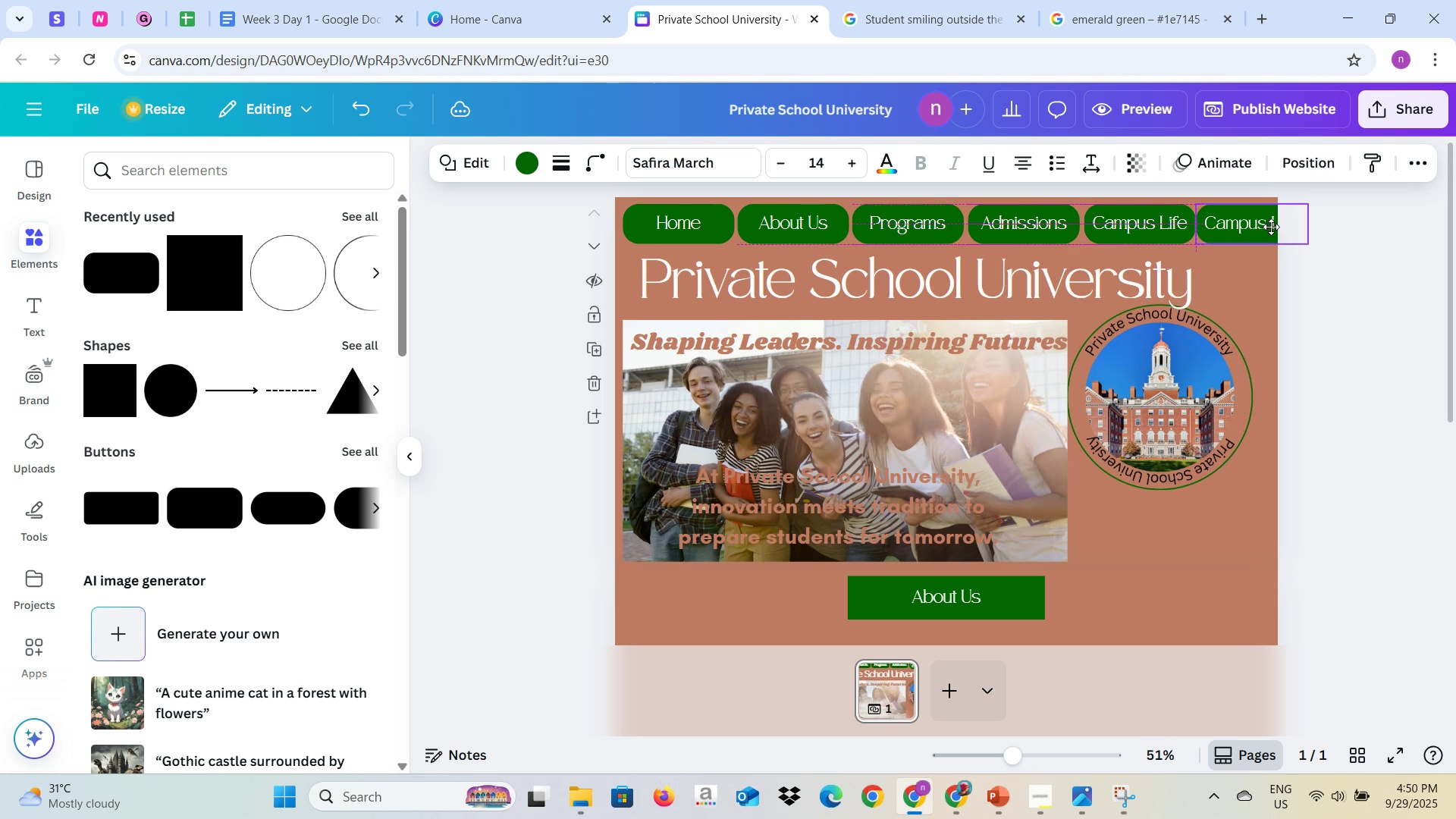 
left_click([1250, 227])
 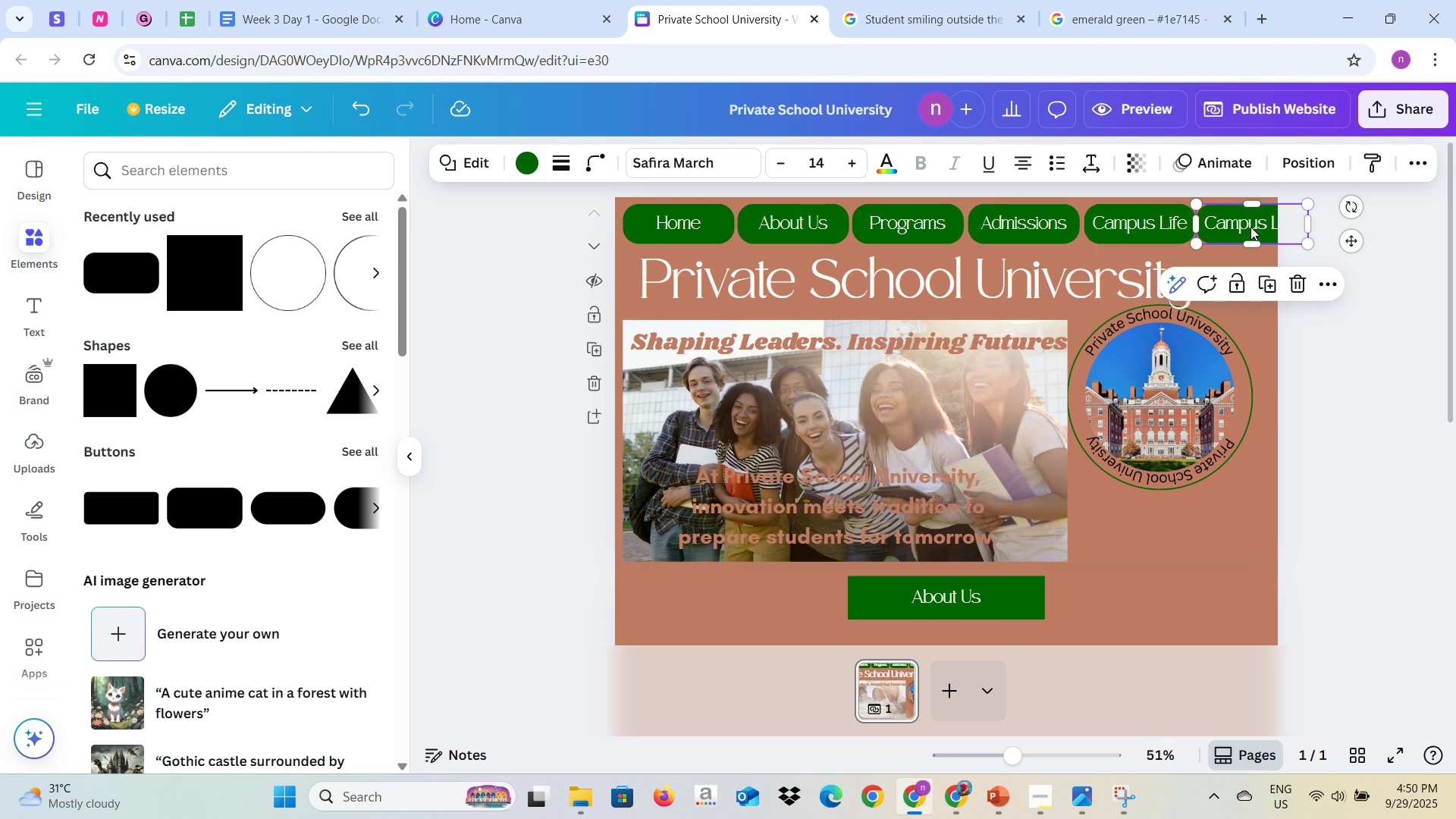 
key(Alt+AltLeft)
 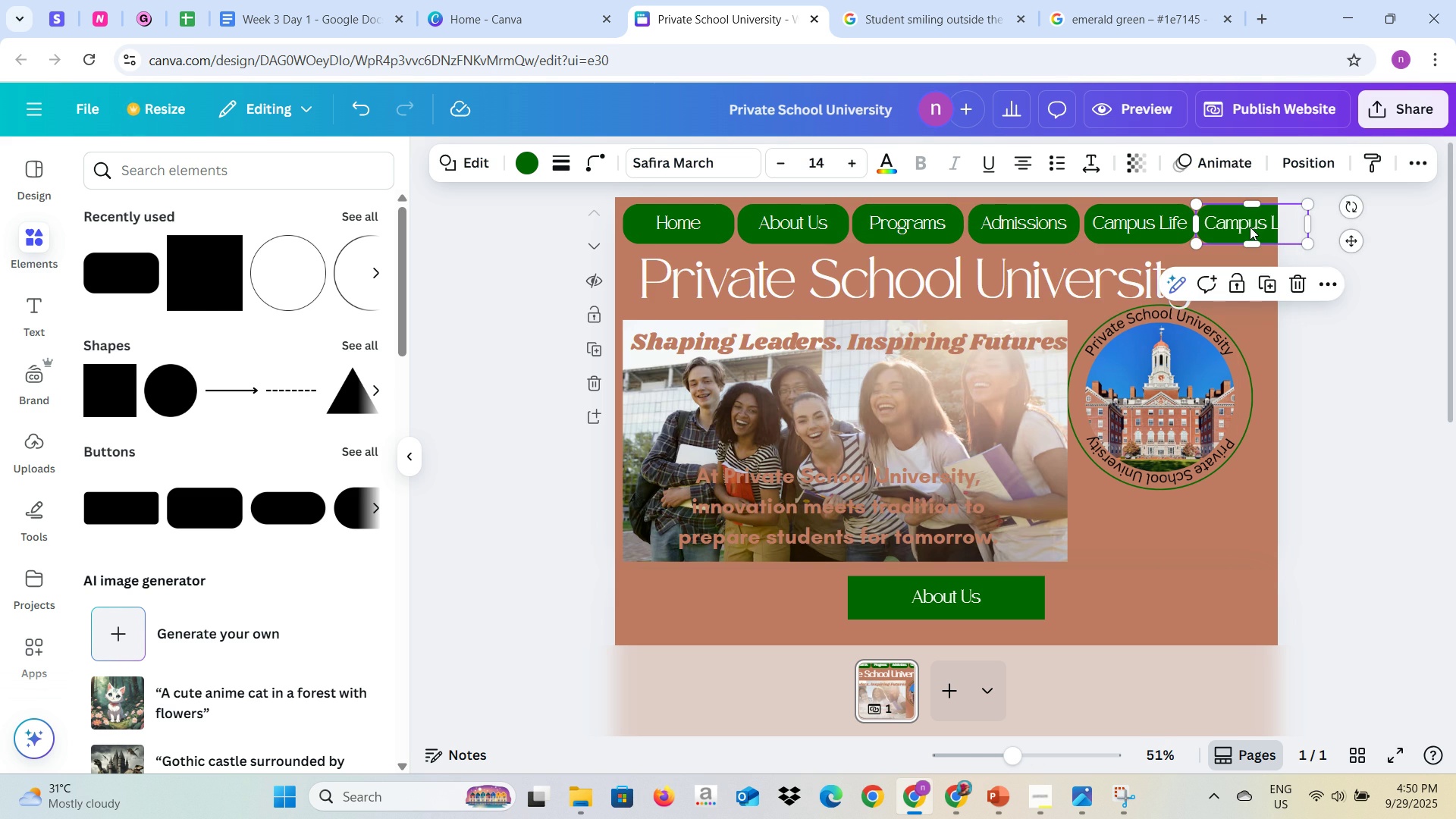 
key(Alt+Tab)
 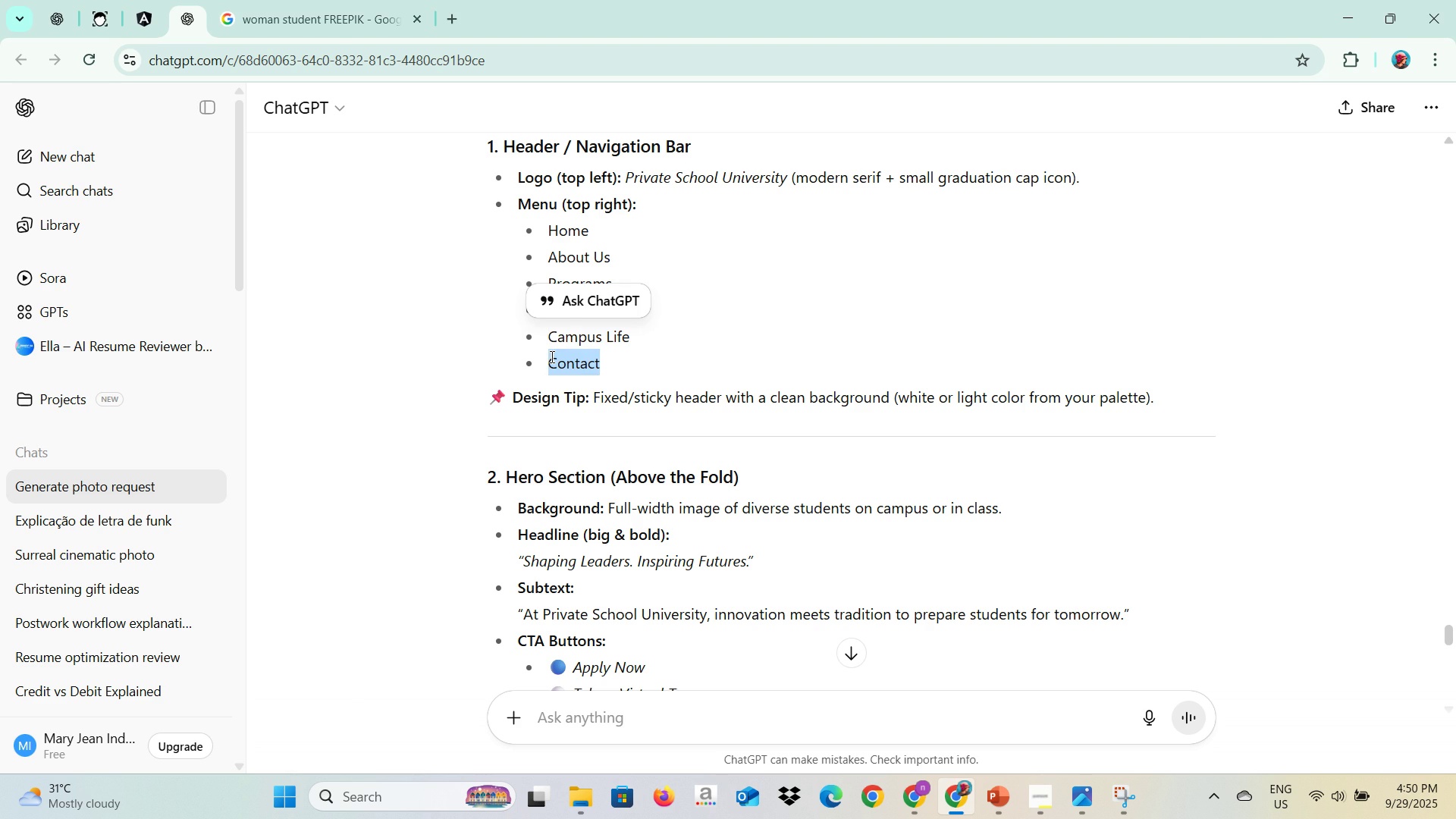 
key(Control+C)
 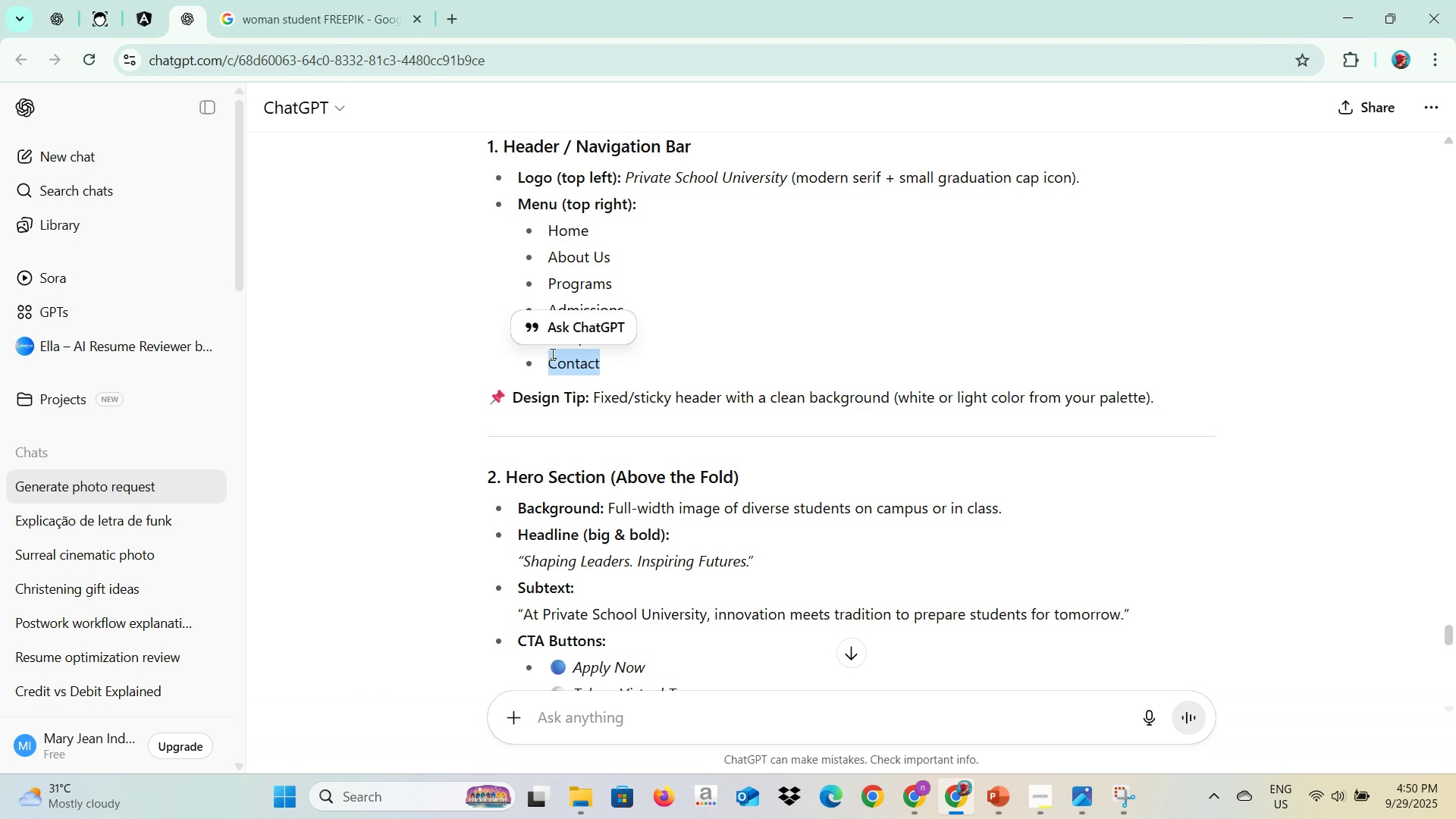 
key(Alt+AltLeft)
 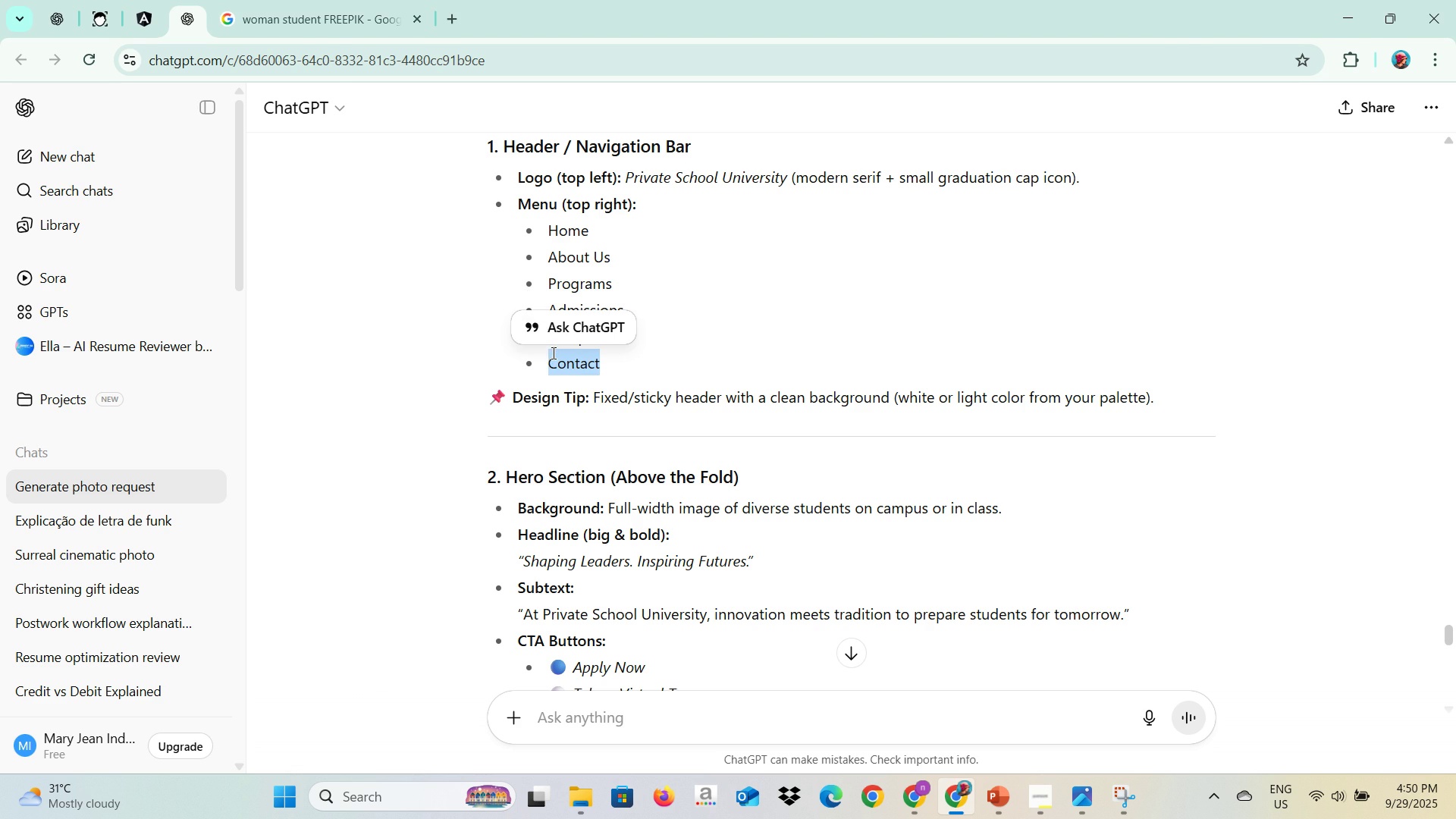 
key(Alt+Tab)
 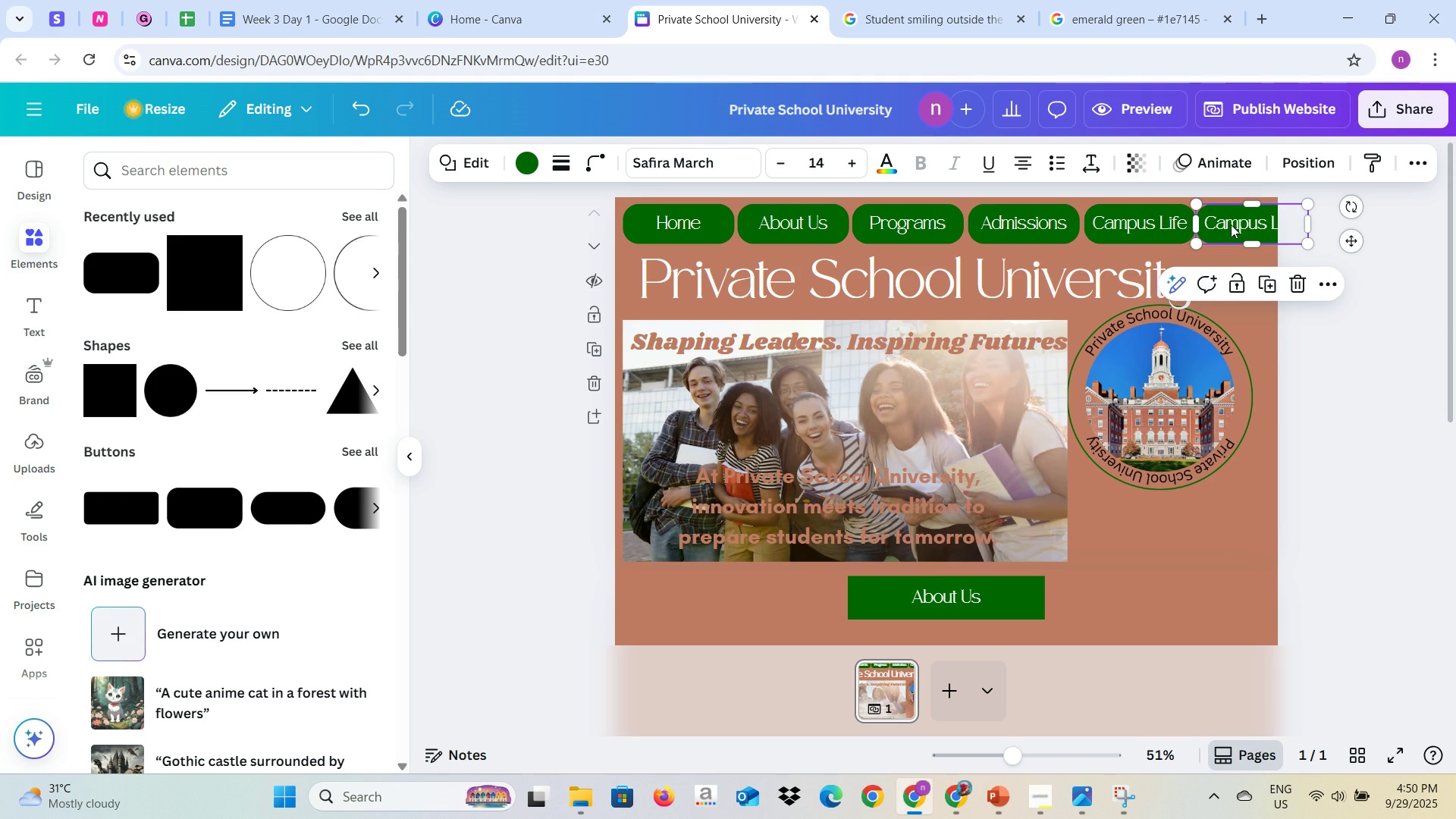 
left_click([1231, 224])
 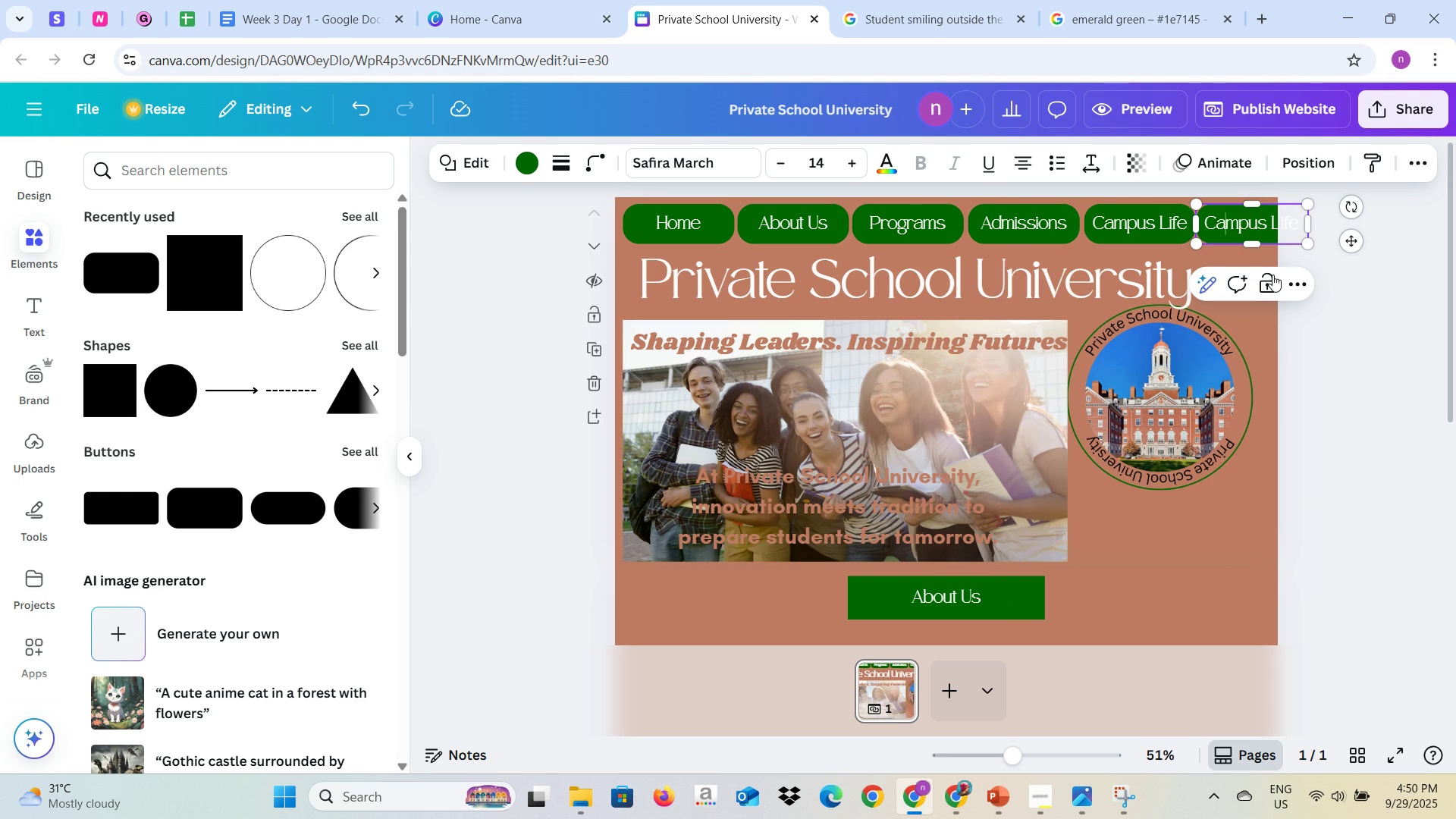 
left_click([1290, 226])
 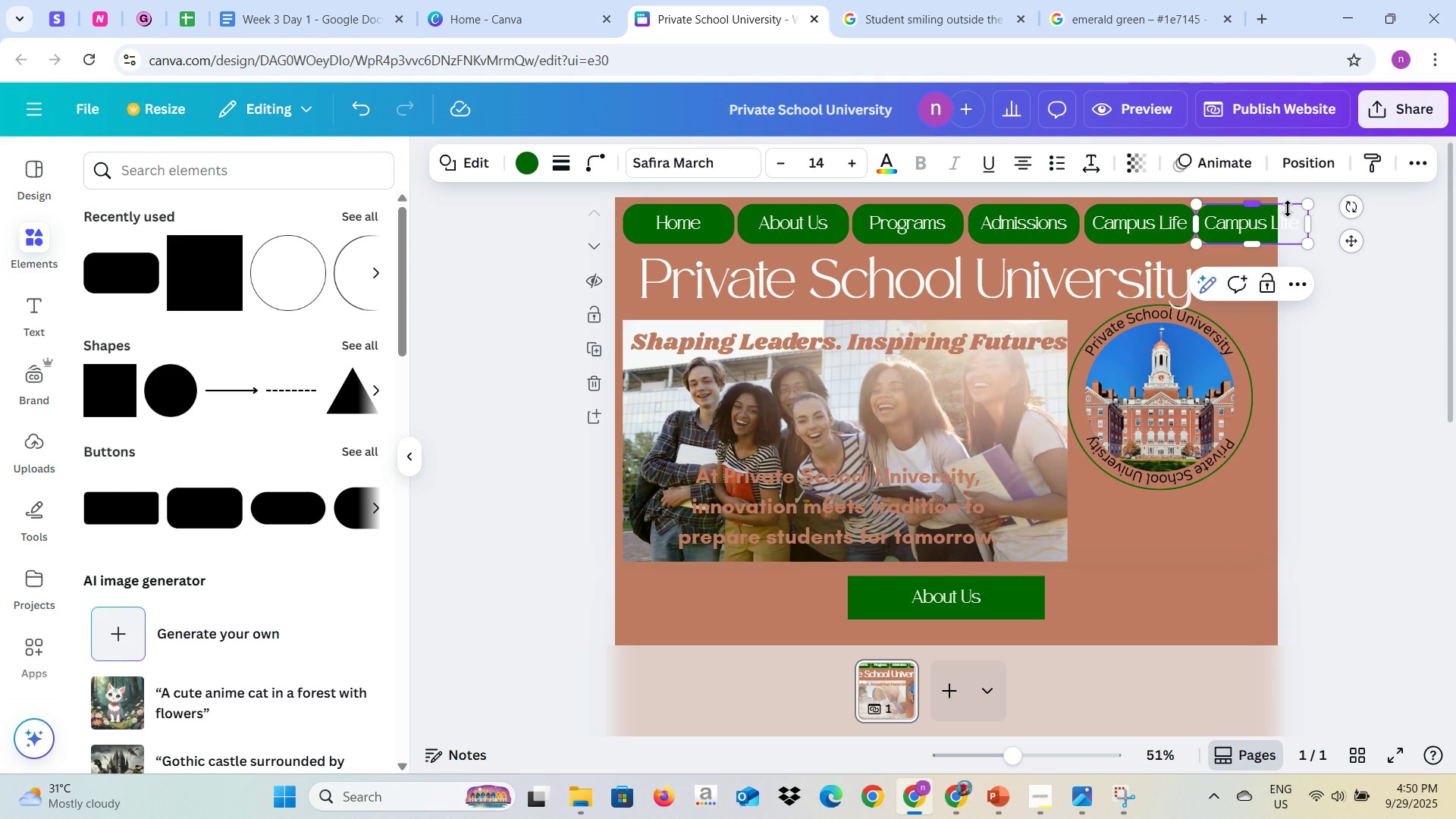 
left_click([1288, 209])
 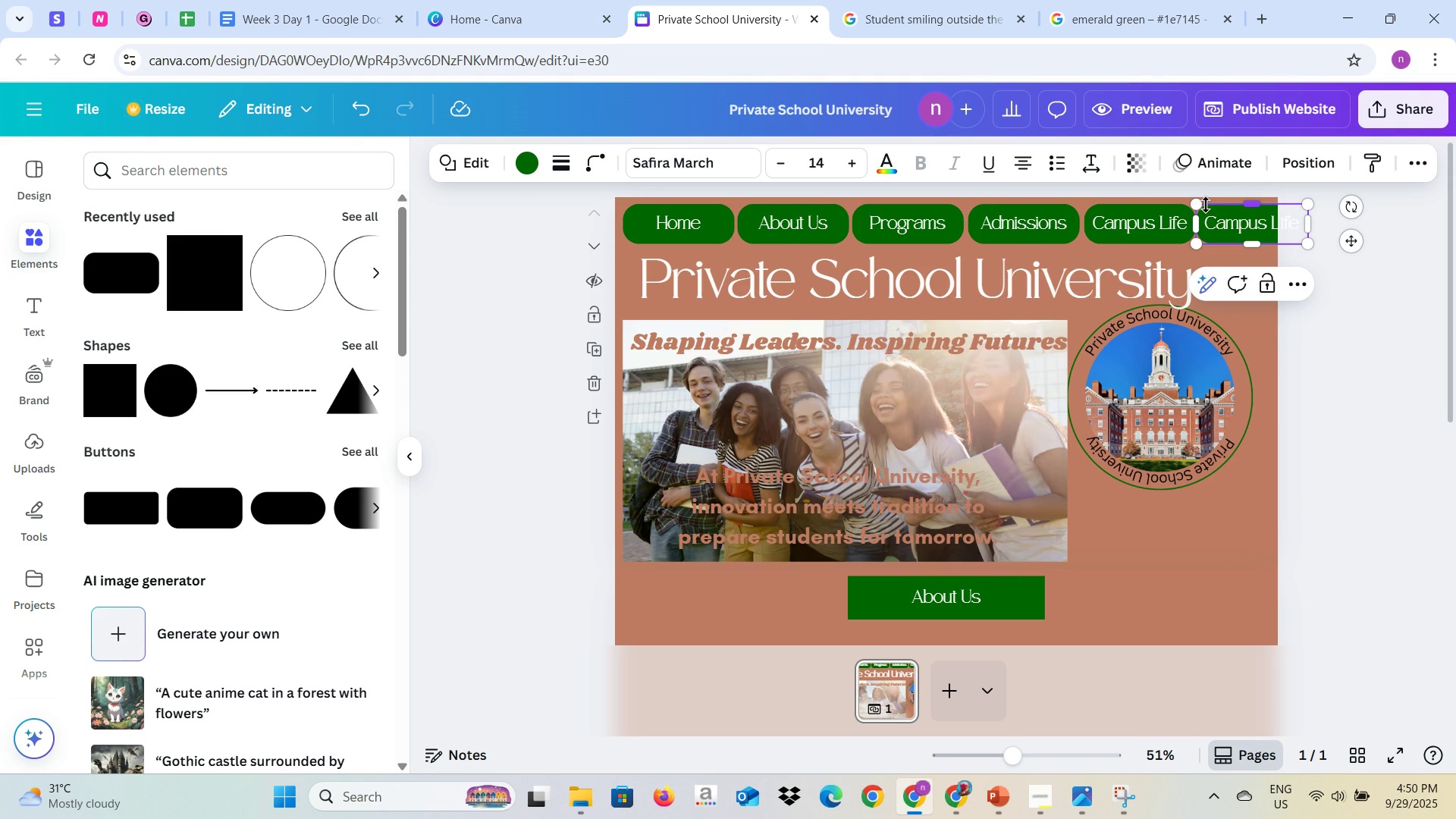 
left_click([1205, 205])
 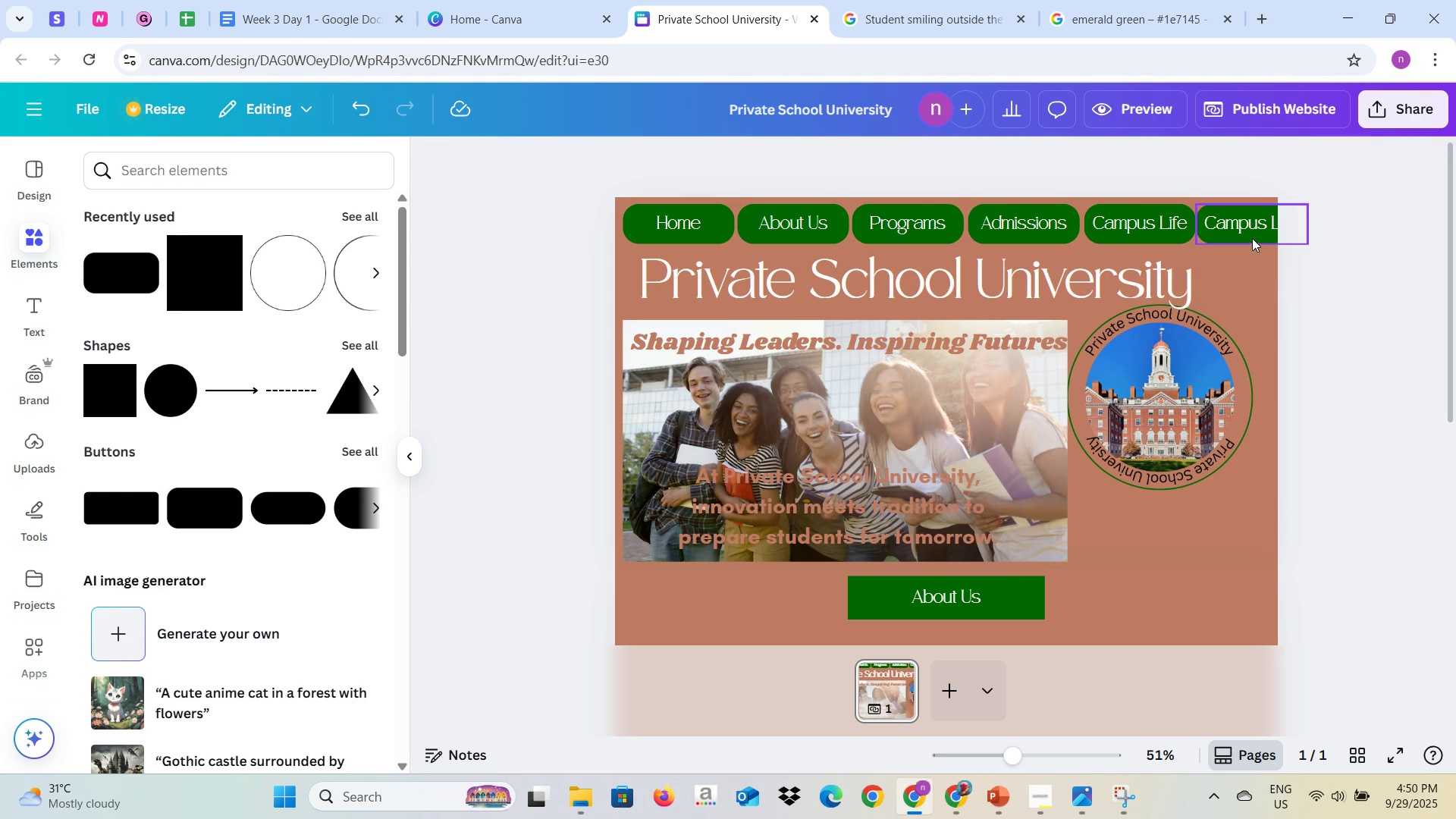 
left_click([1250, 235])
 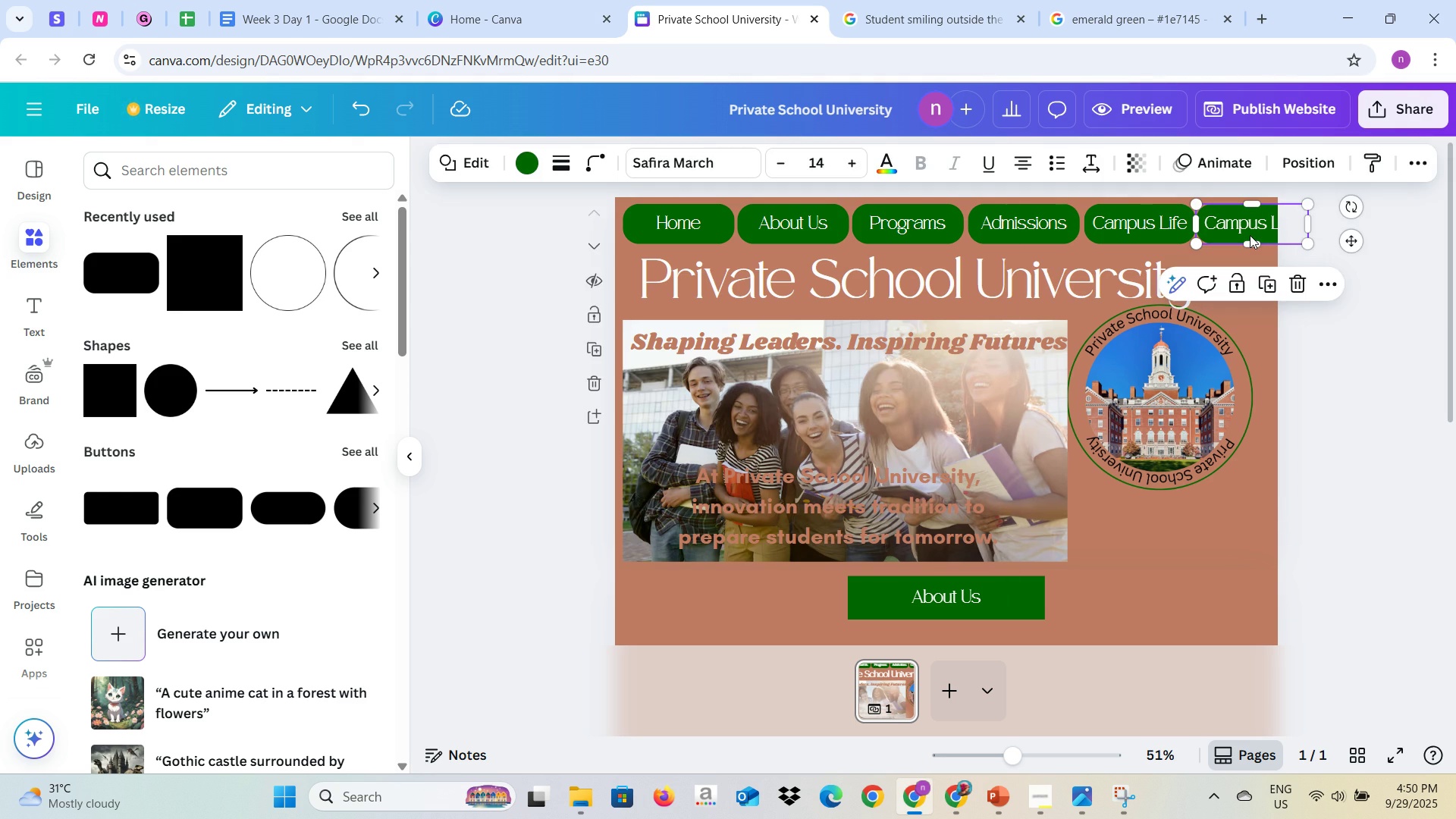 
key(Backspace)
 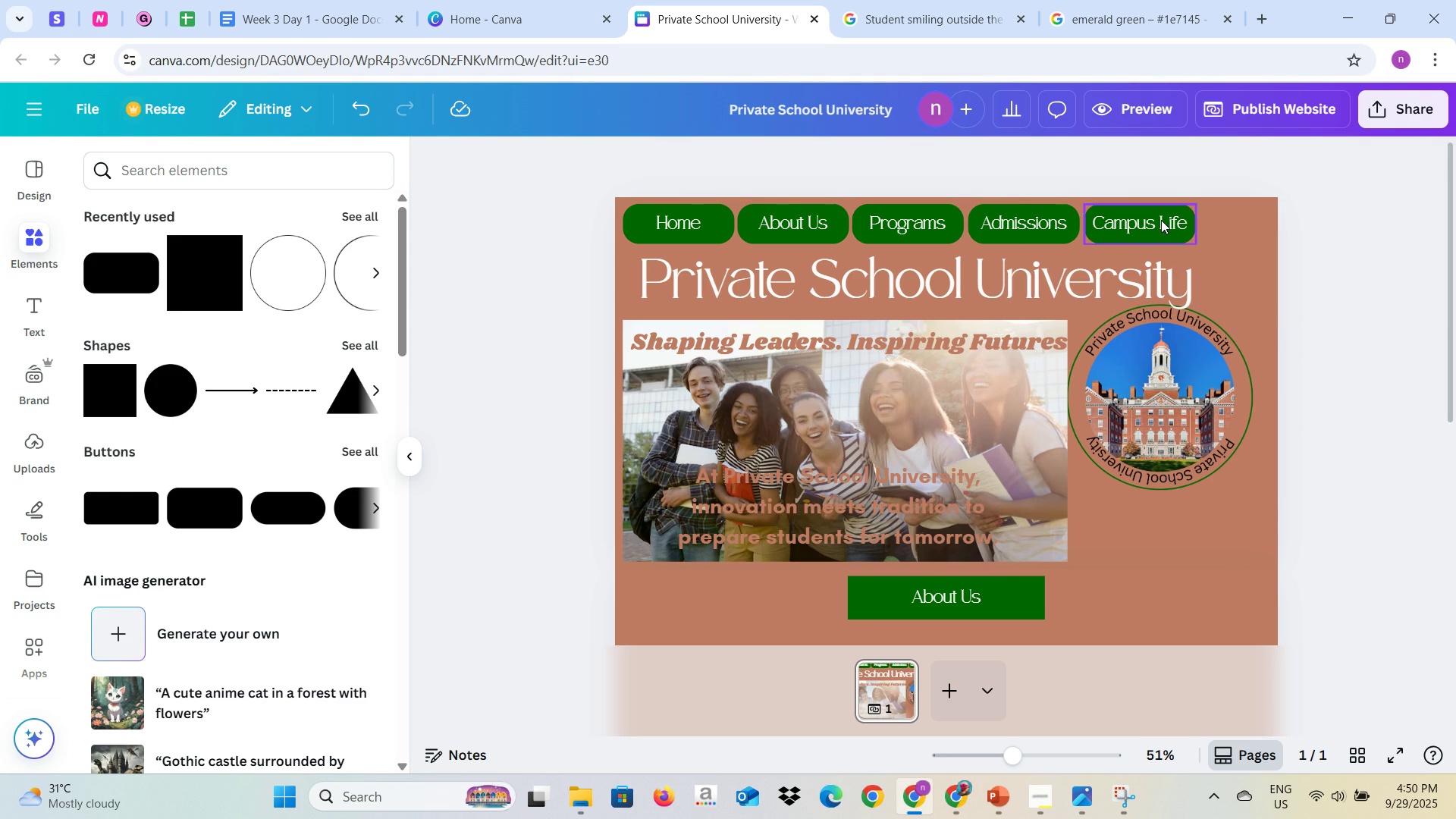 
double_click([1161, 220])
 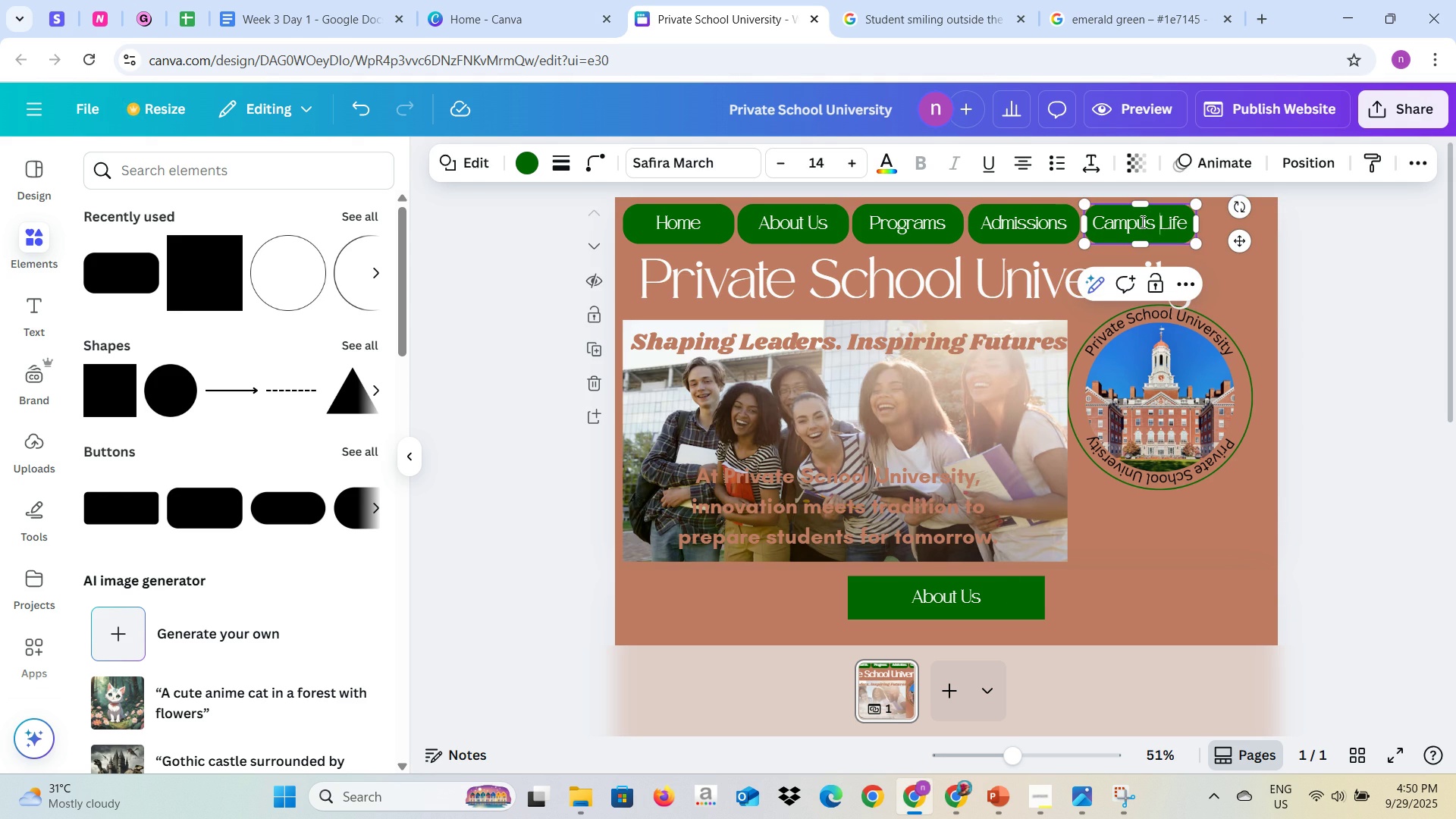 
key(Control+A)
 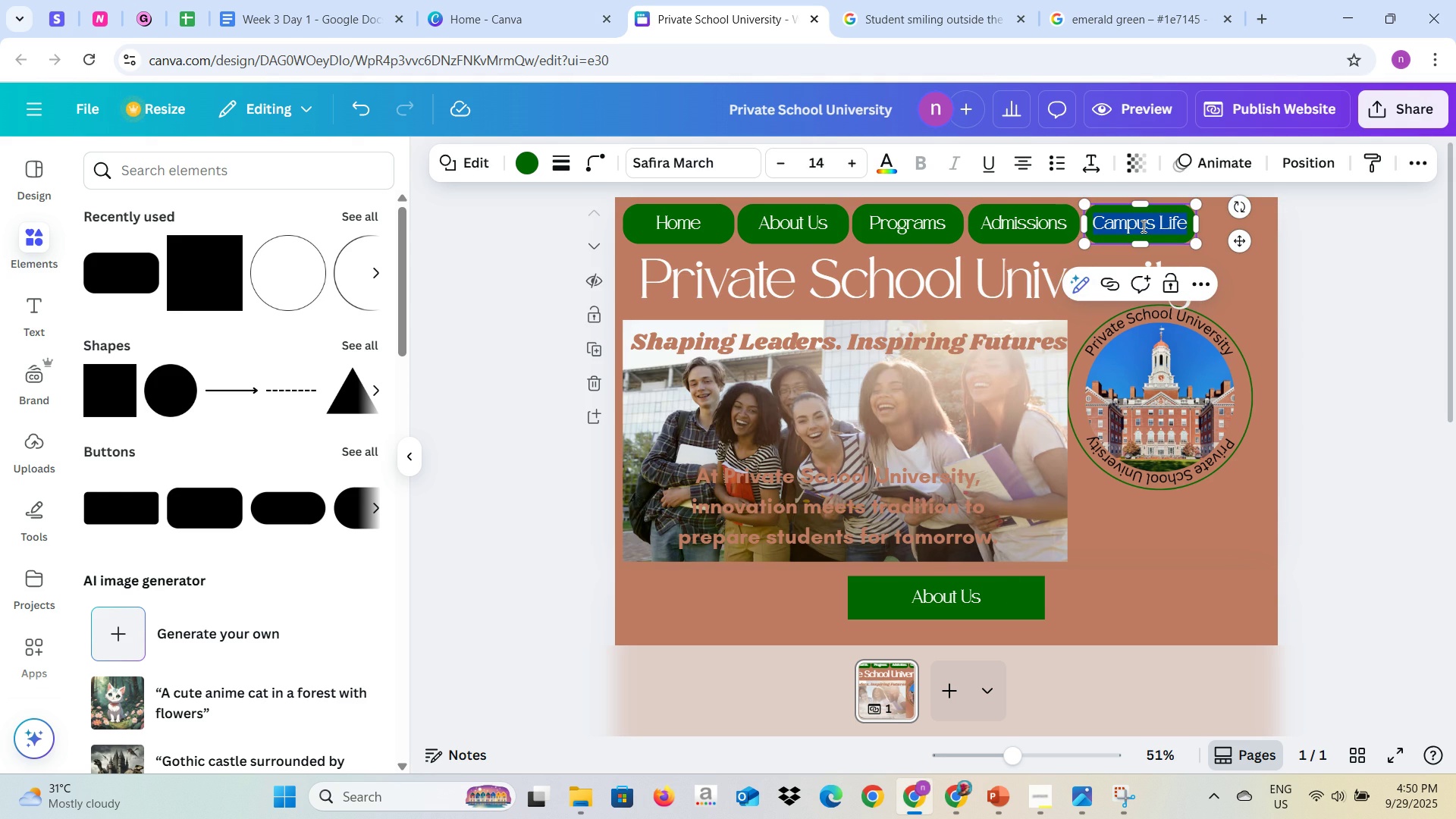 
key(Control+V)
 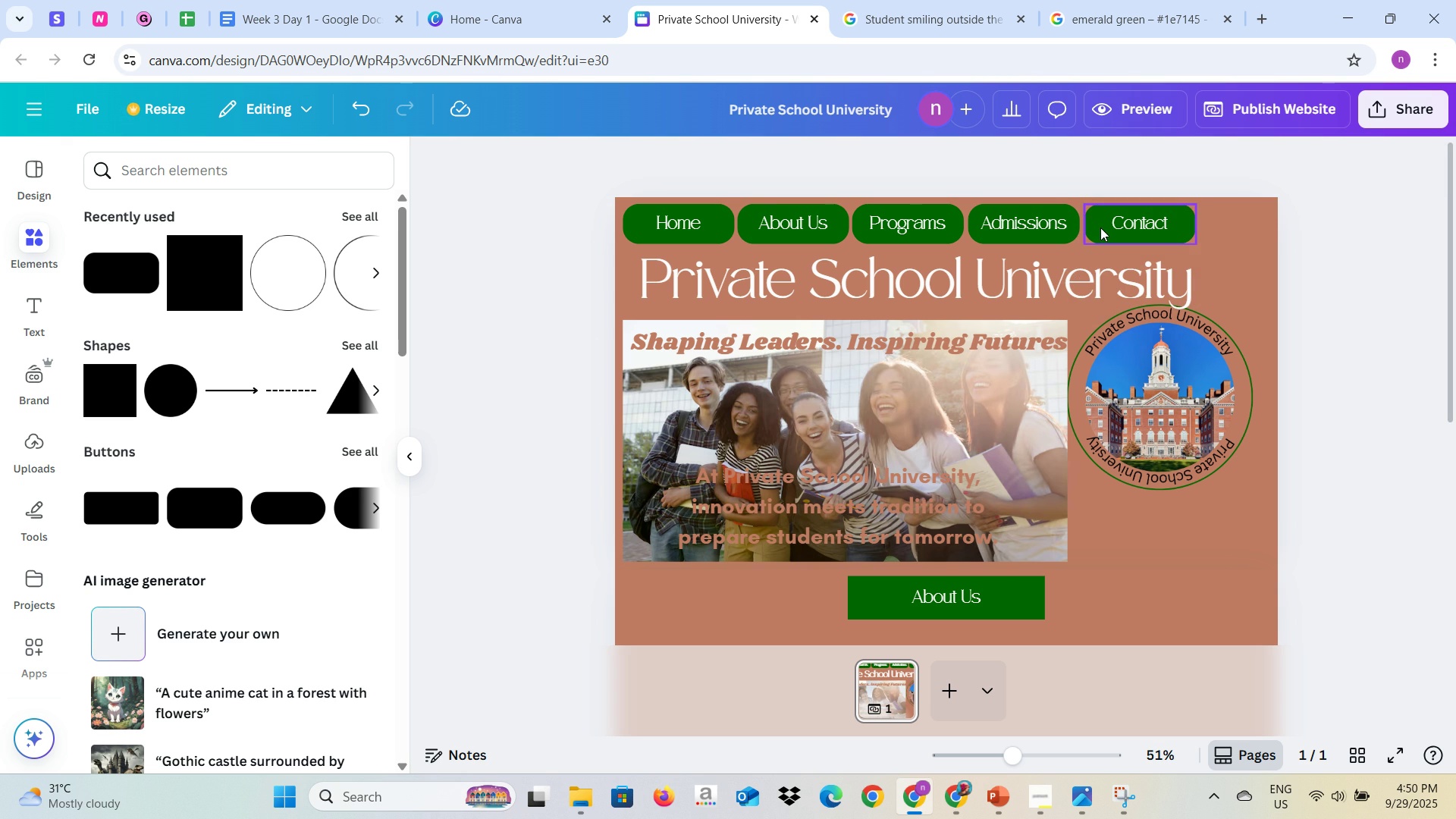 
hold_key(key=ControlLeft, duration=1.5)
left_click([1033, 232])
 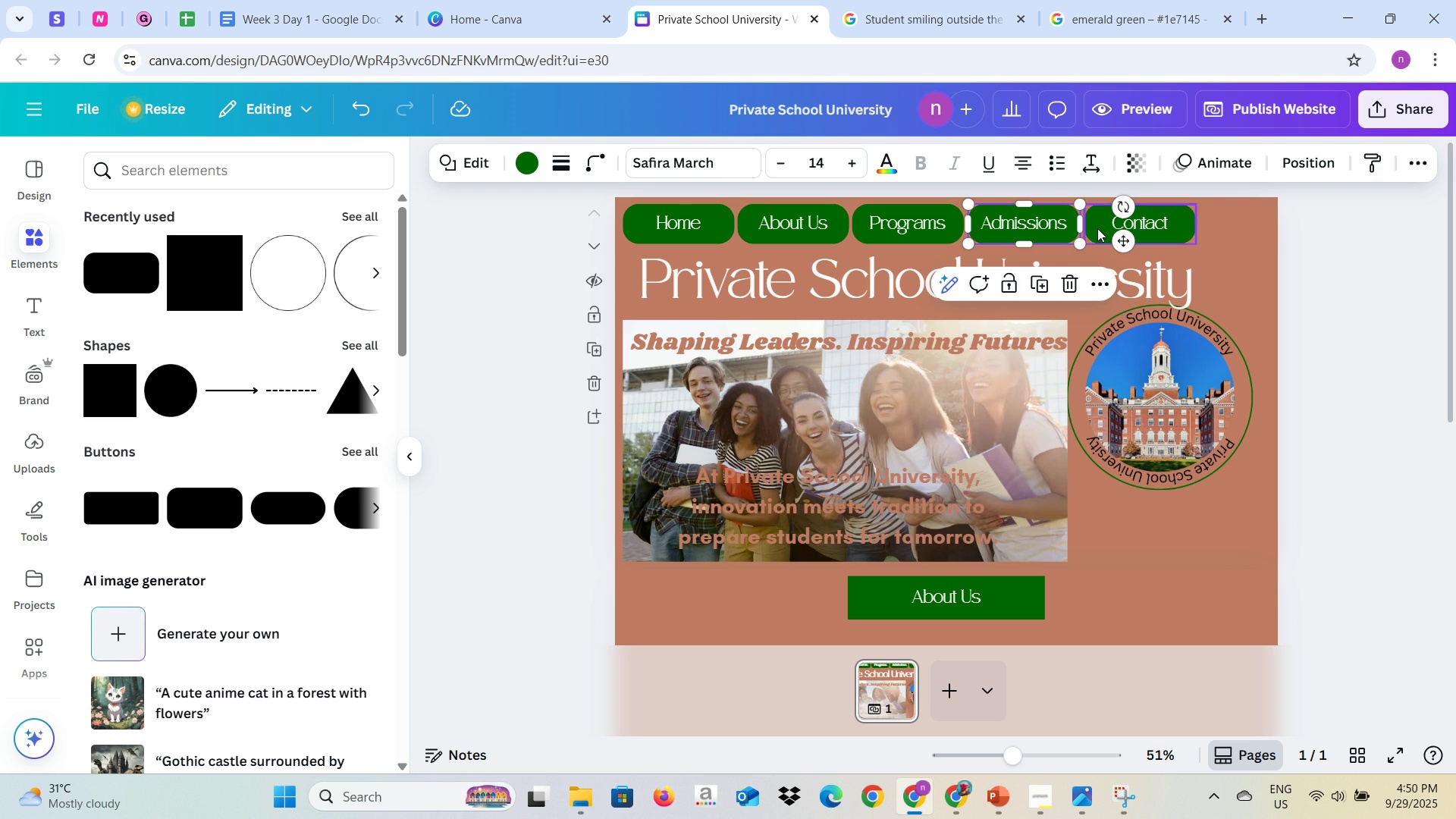 
left_click([1101, 228])
 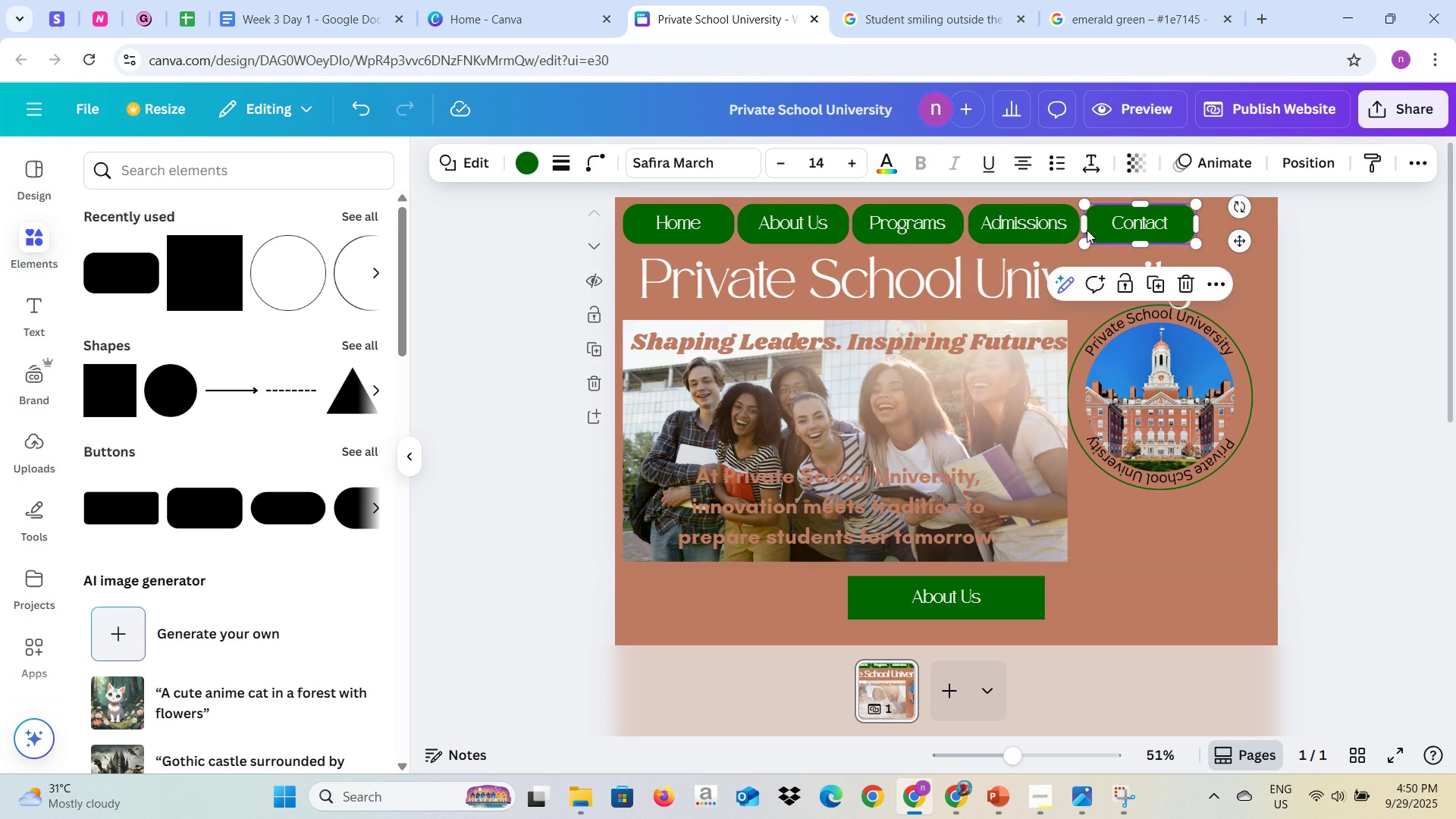 
hold_key(key=ShiftLeft, duration=1.54)
left_click([1040, 234])
 